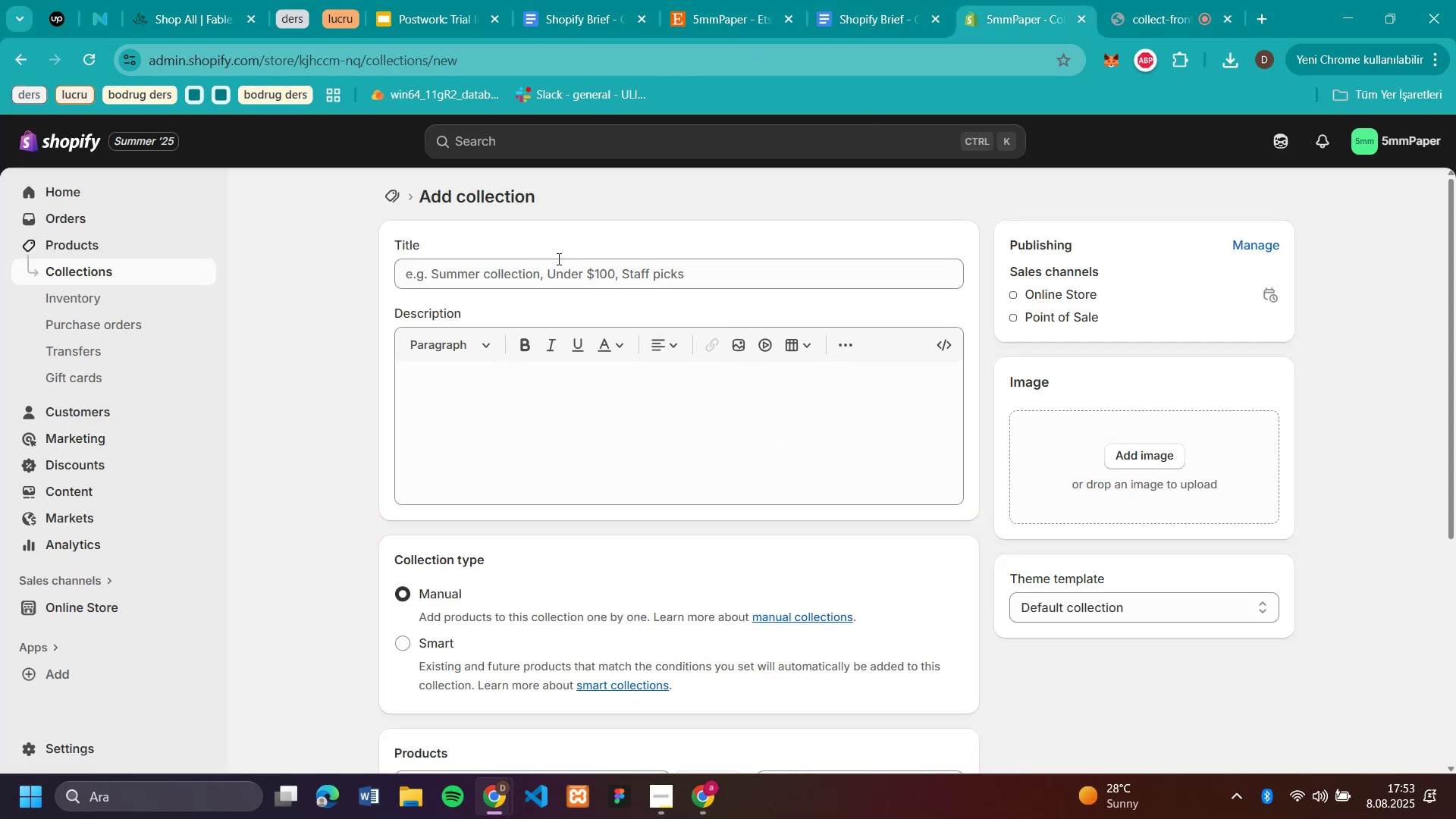 
left_click([557, 268])
 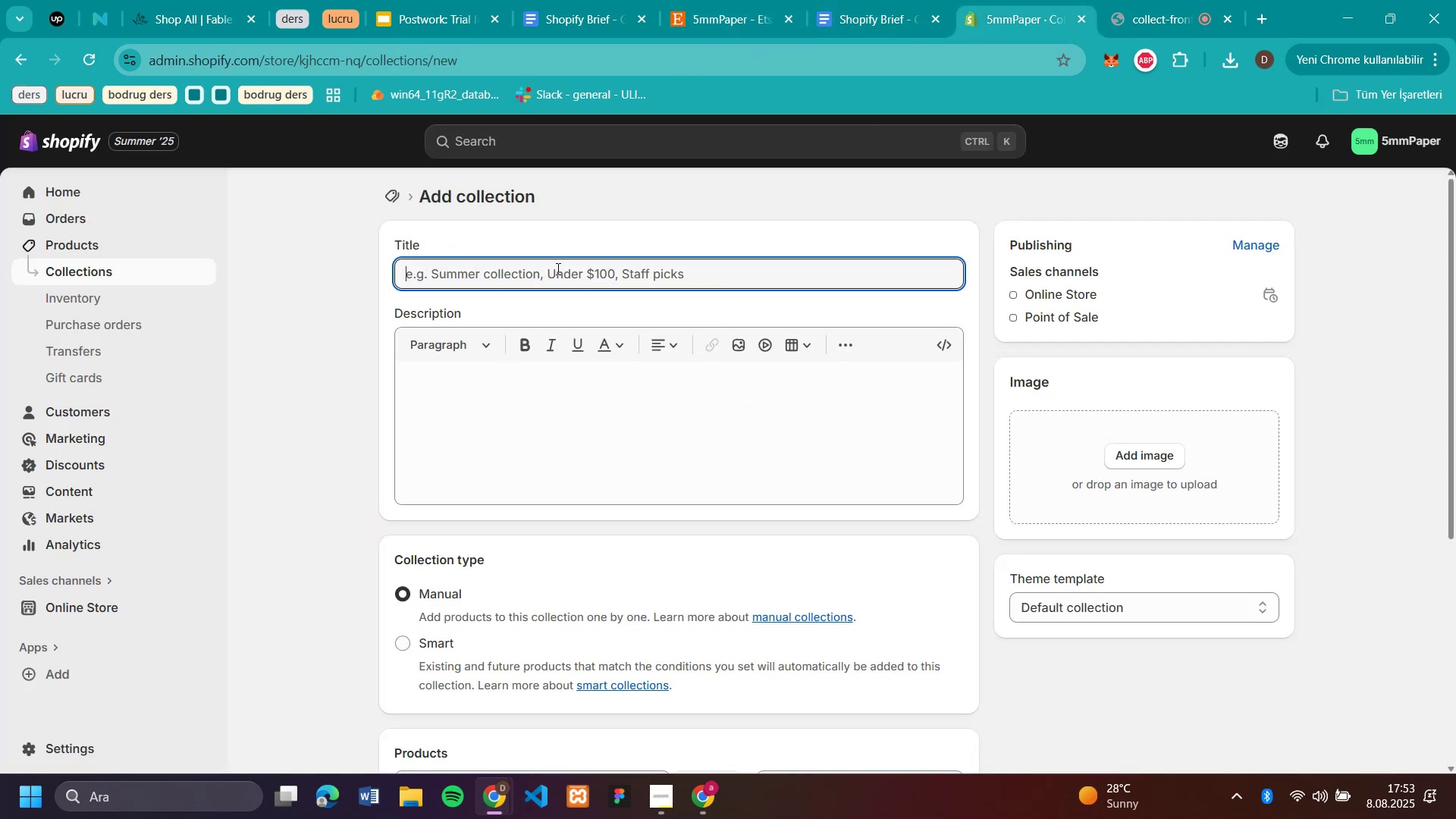 
key(Control+V)
 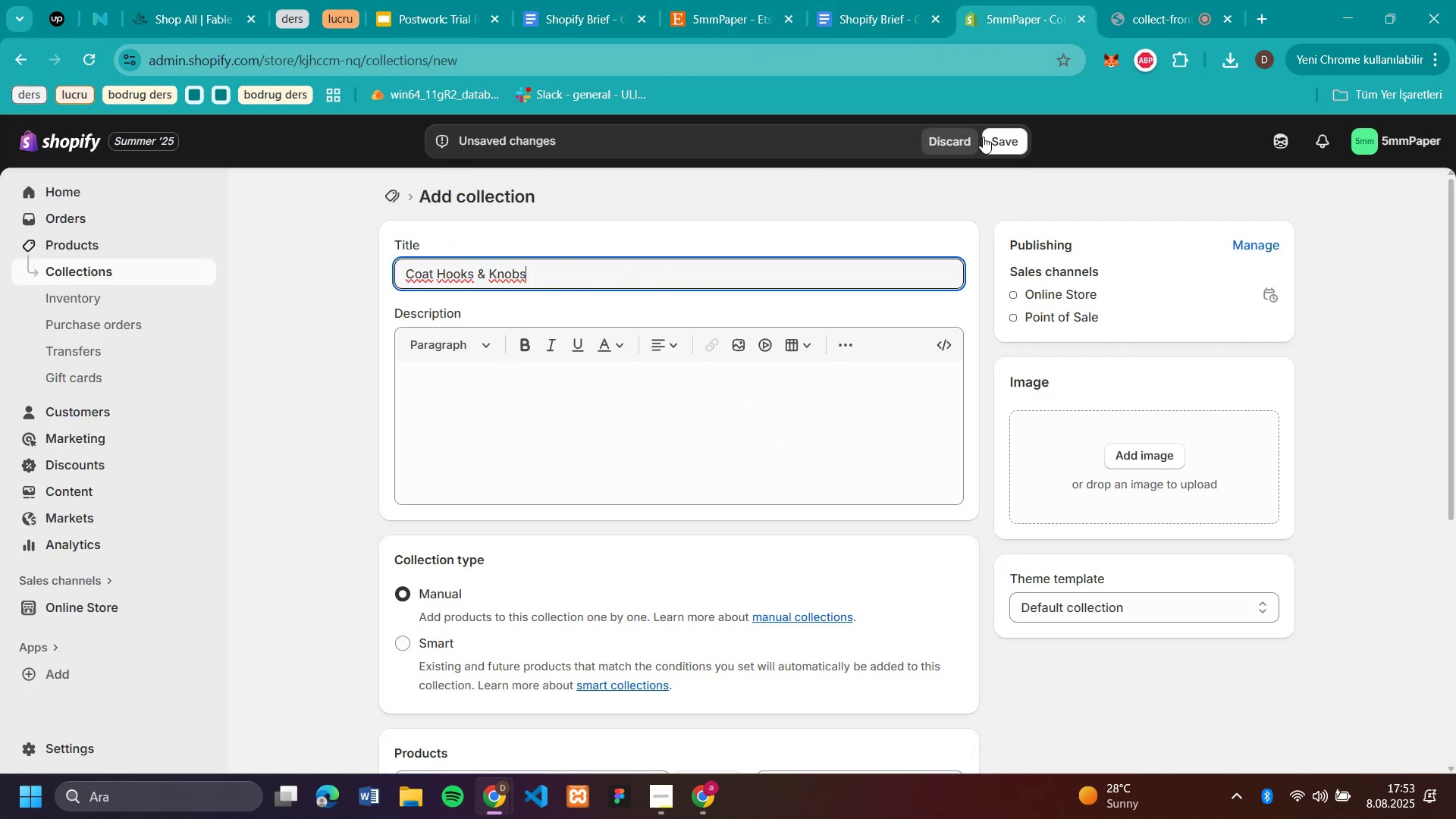 
left_click([1018, 134])
 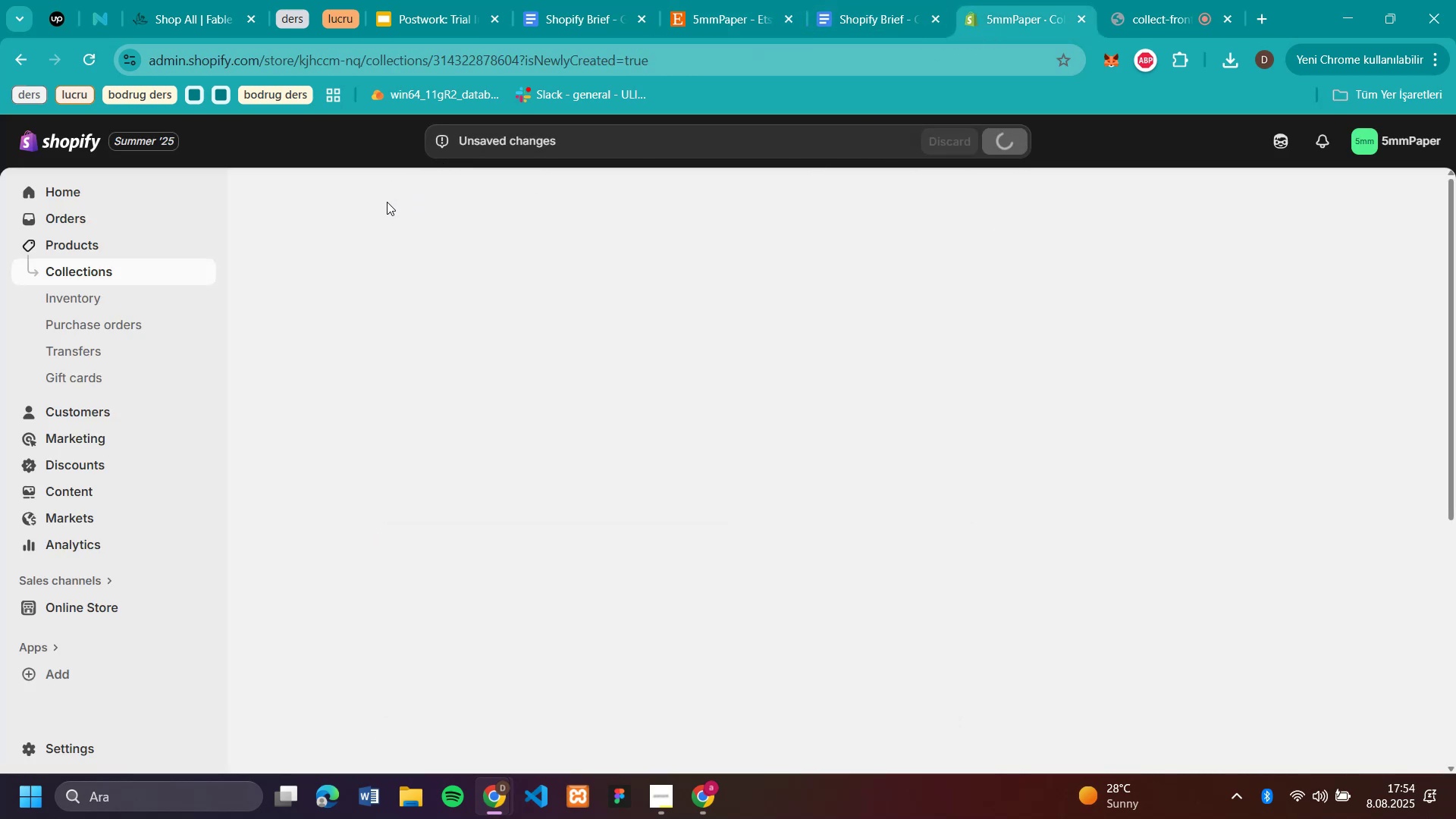 
left_click([391, 205])
 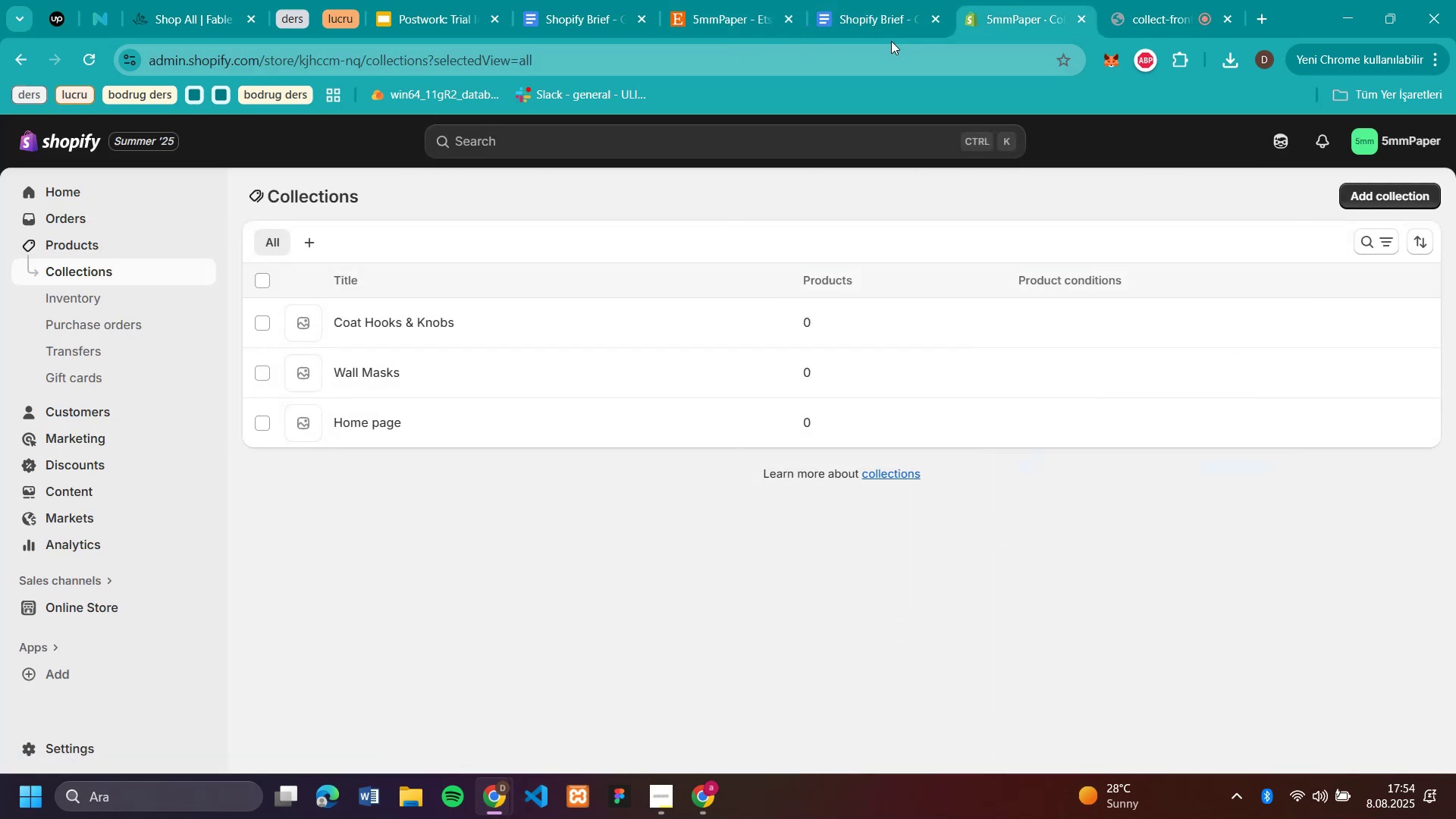 
mouse_move([859, 20])
 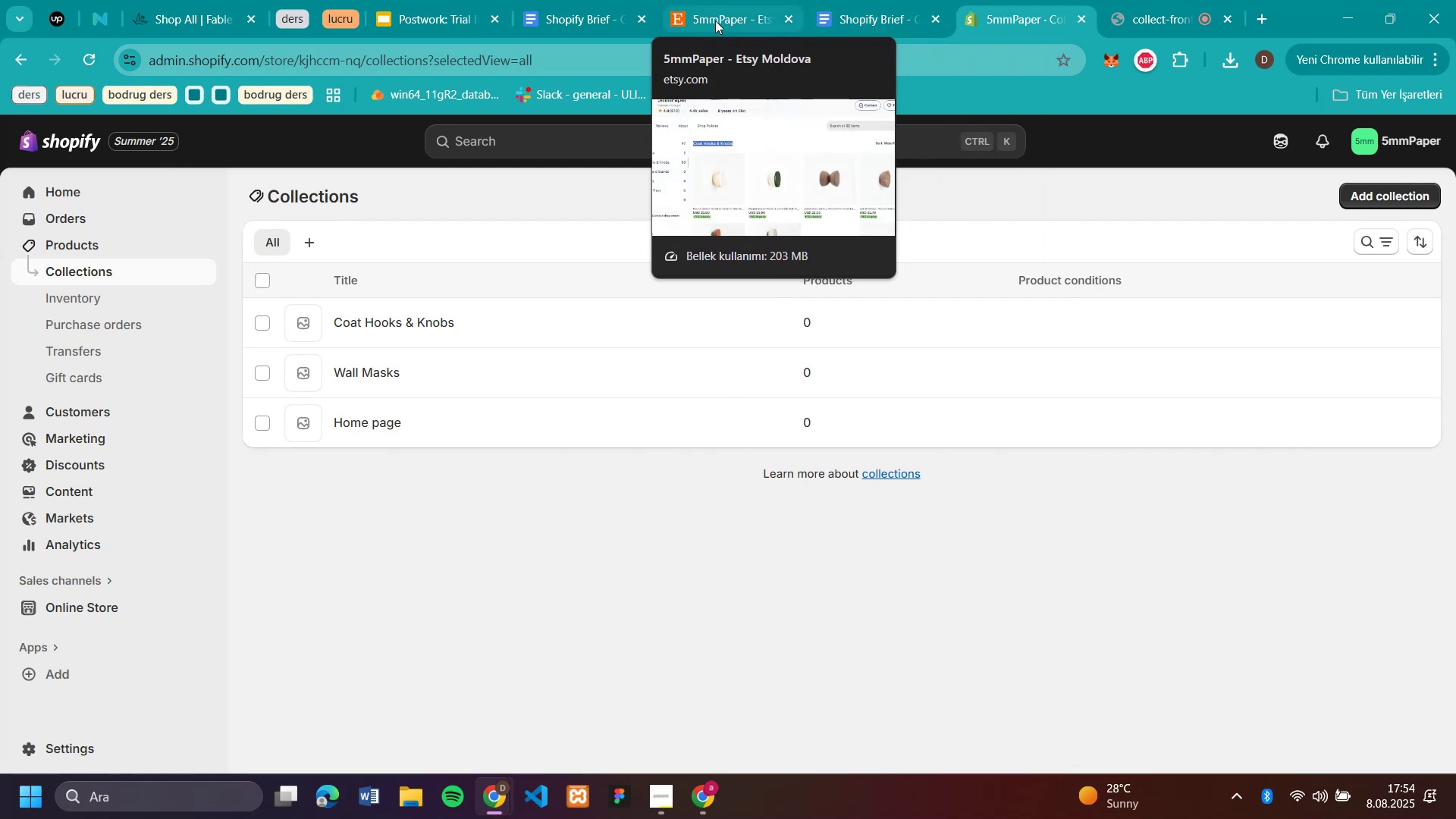 
left_click([716, 20])
 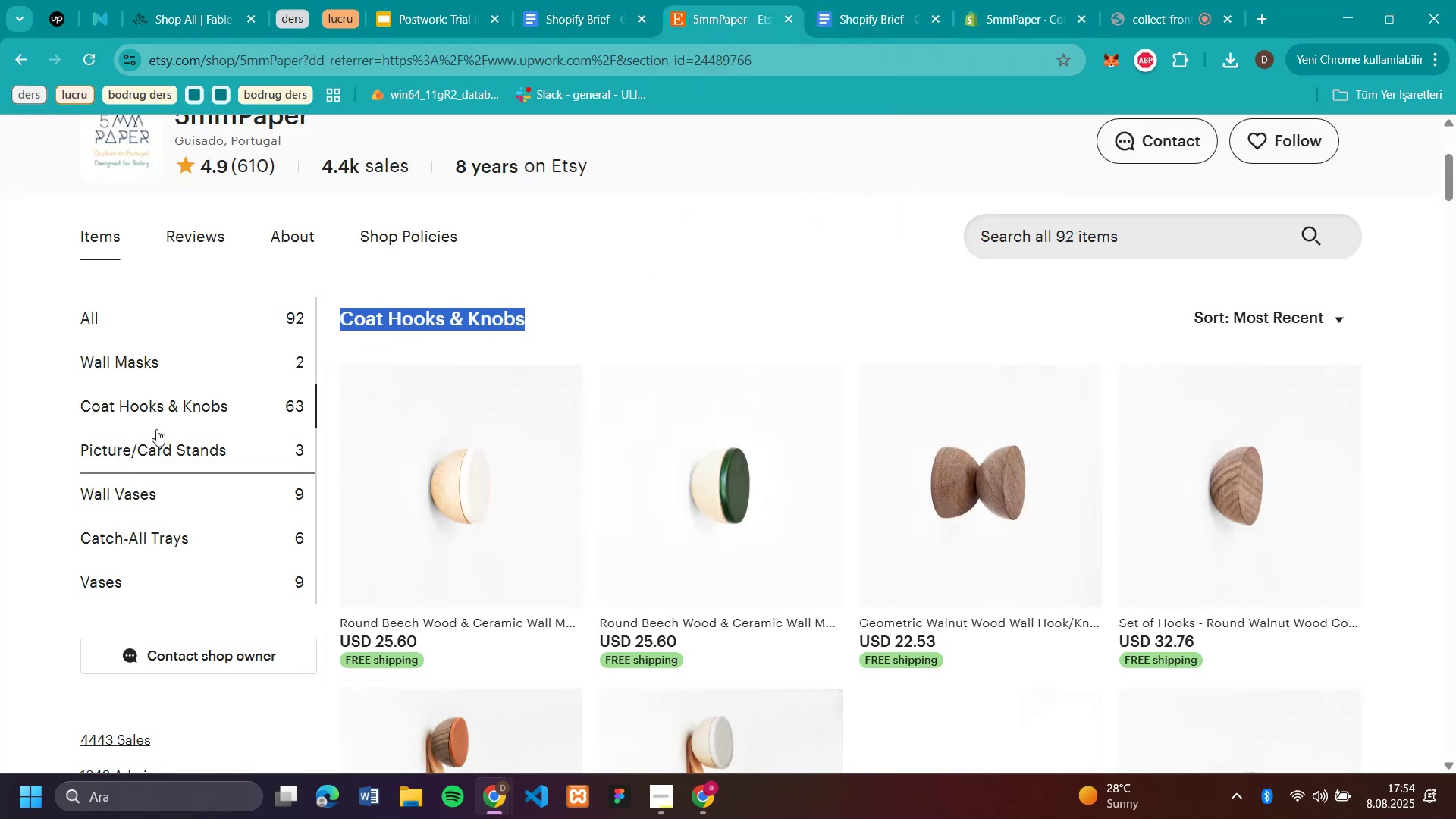 
left_click([138, 455])
 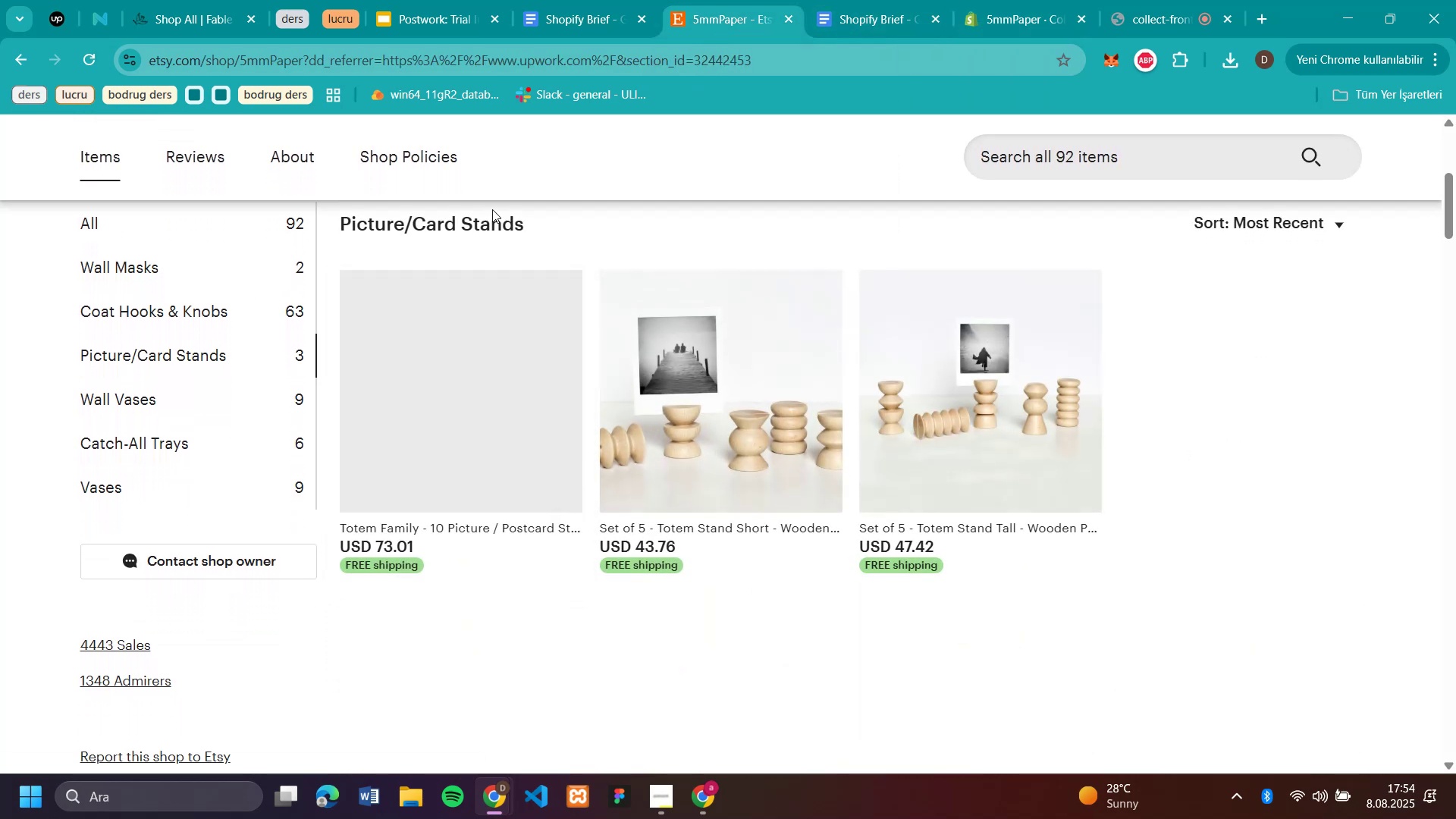 
left_click_drag(start_coordinate=[527, 228], to_coordinate=[340, 234])
 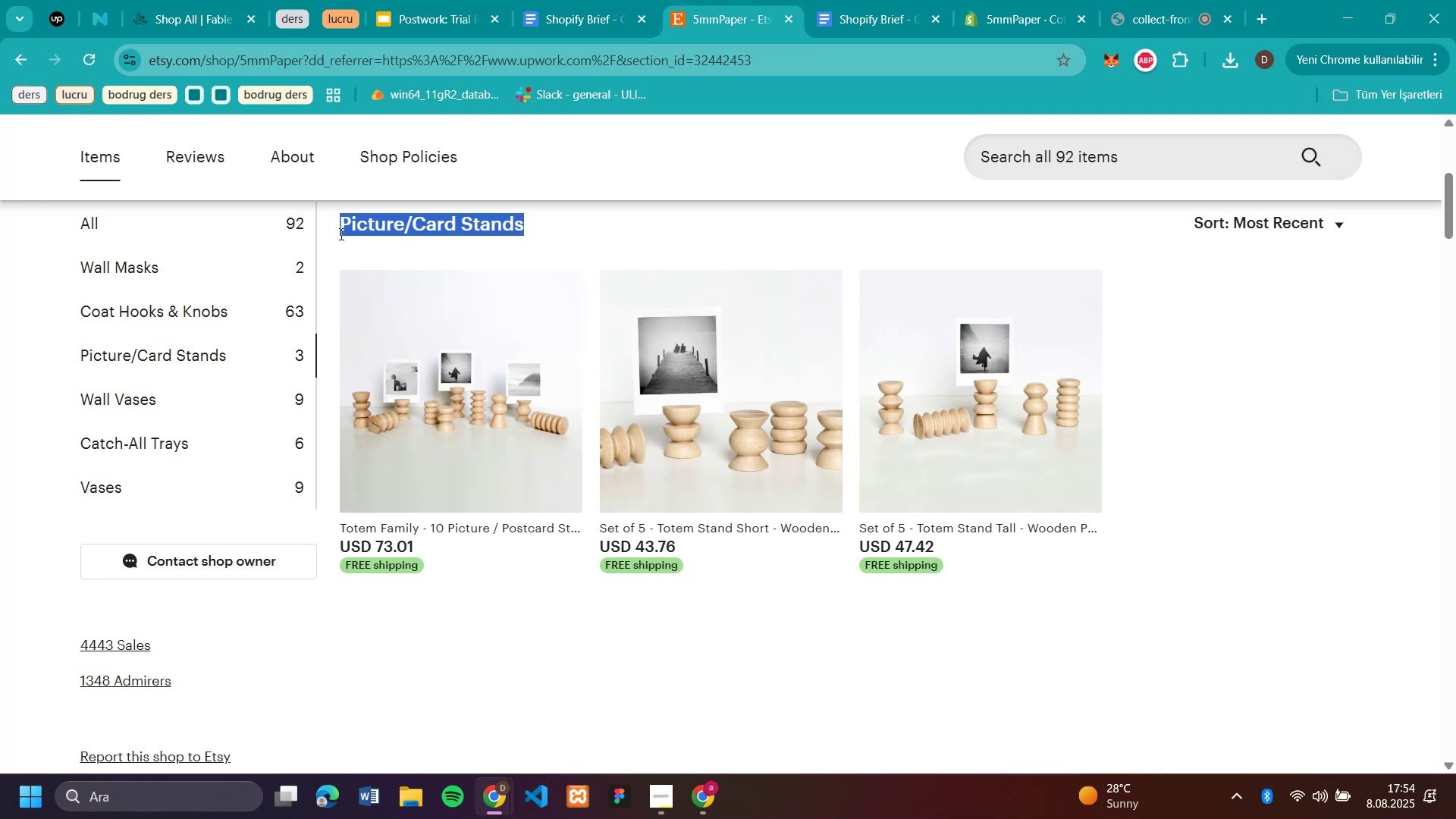 
key(Control+C)
 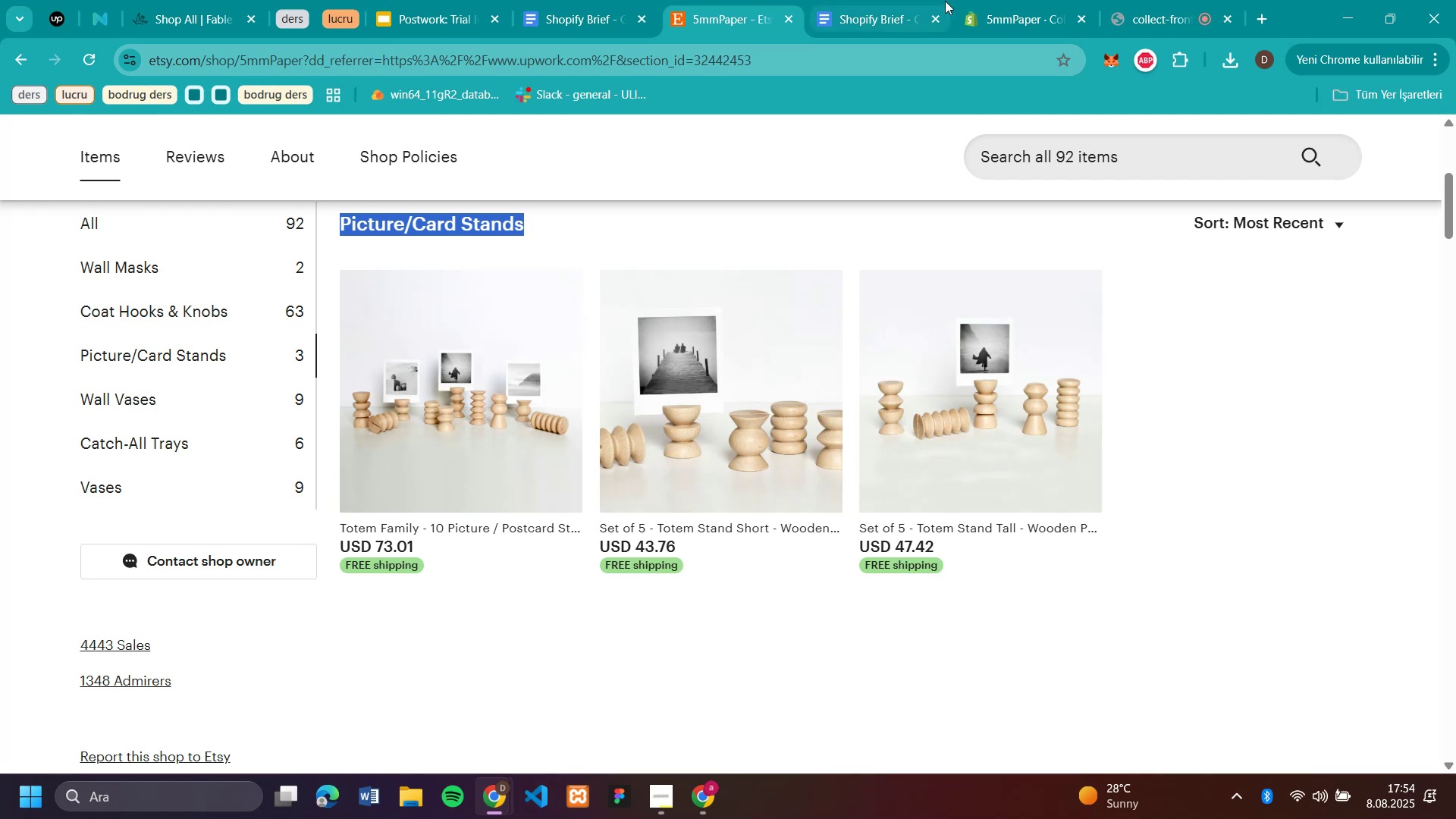 
left_click([993, 15])
 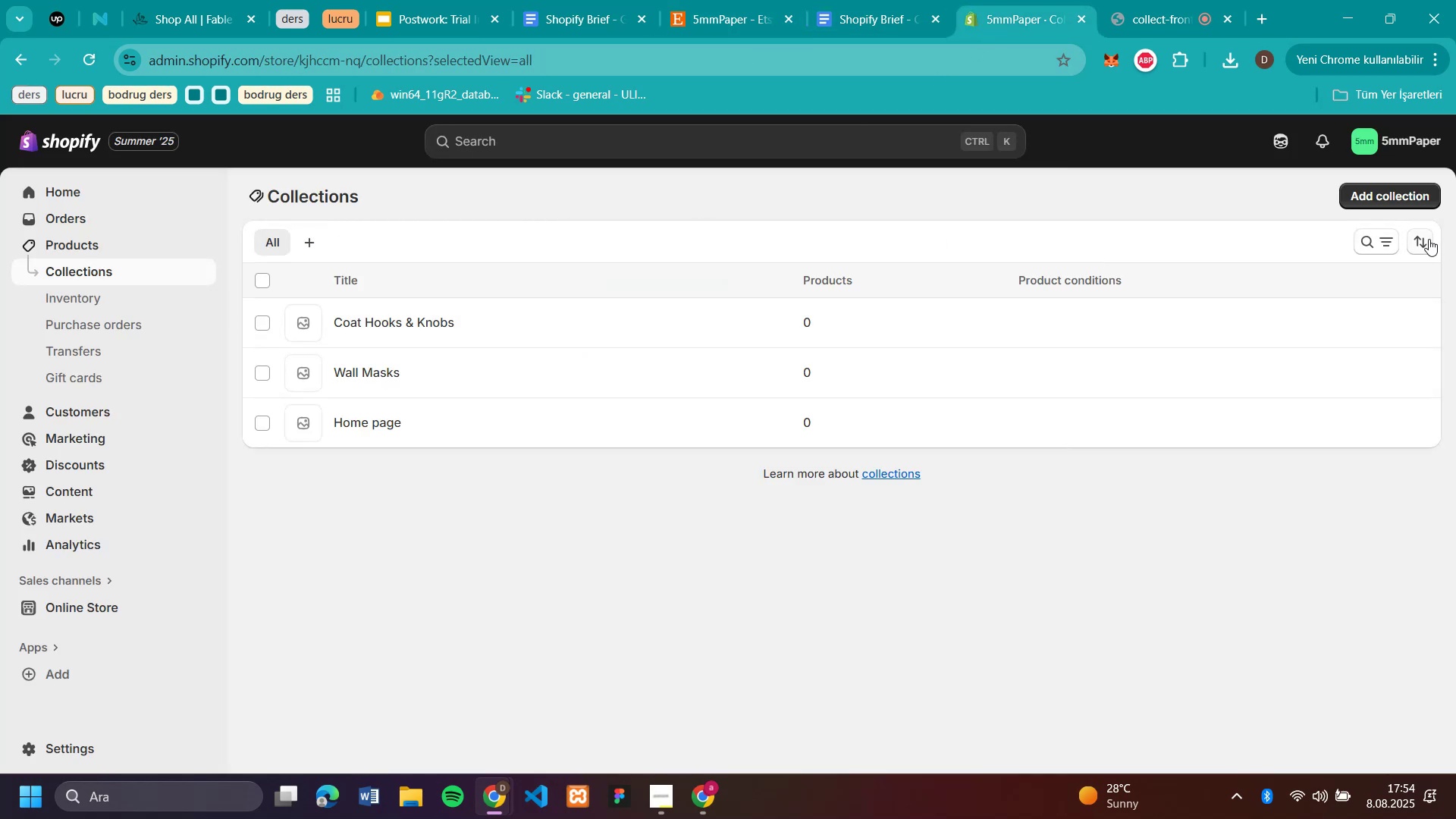 
left_click([1360, 201])
 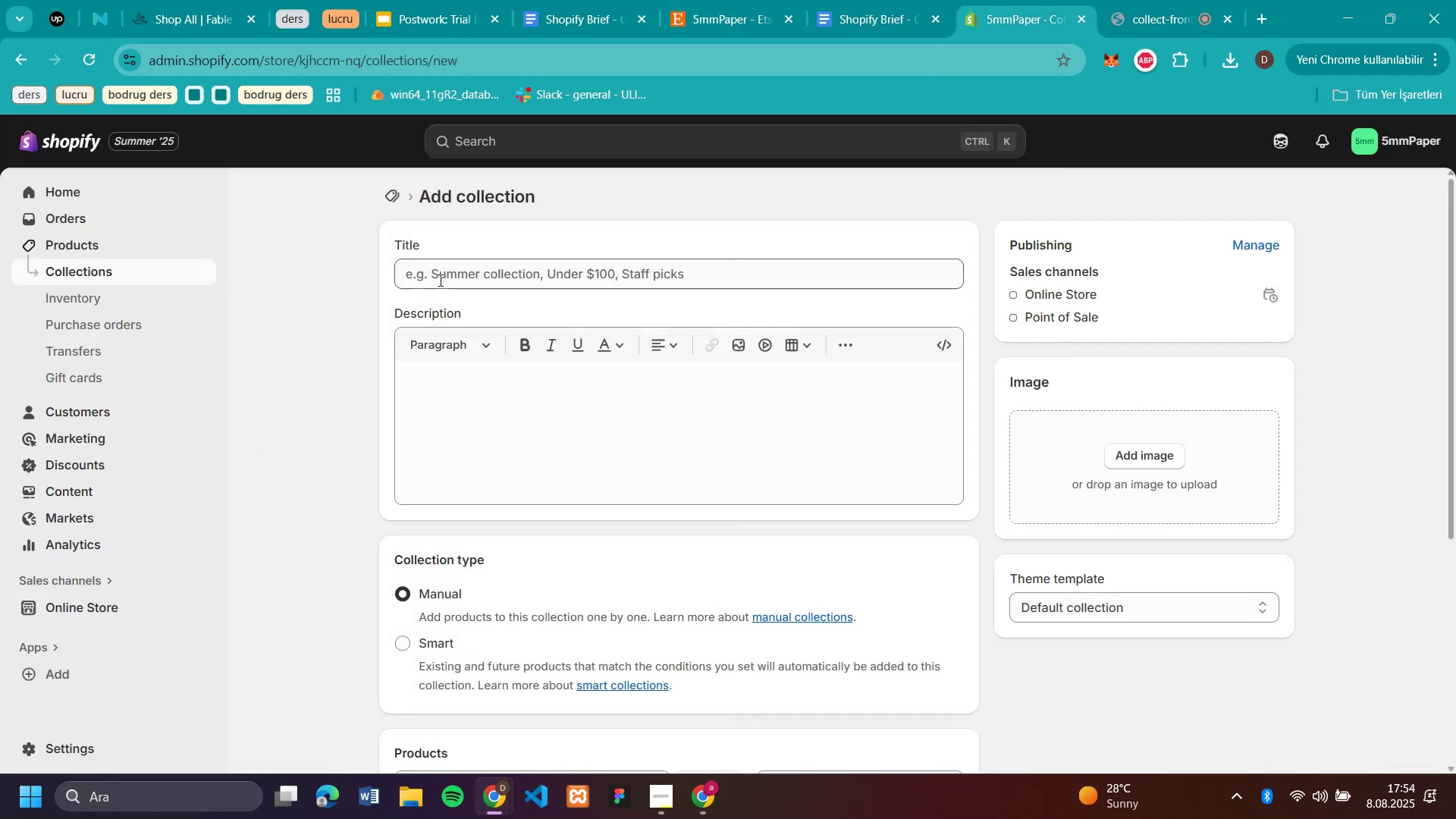 
left_click([439, 279])
 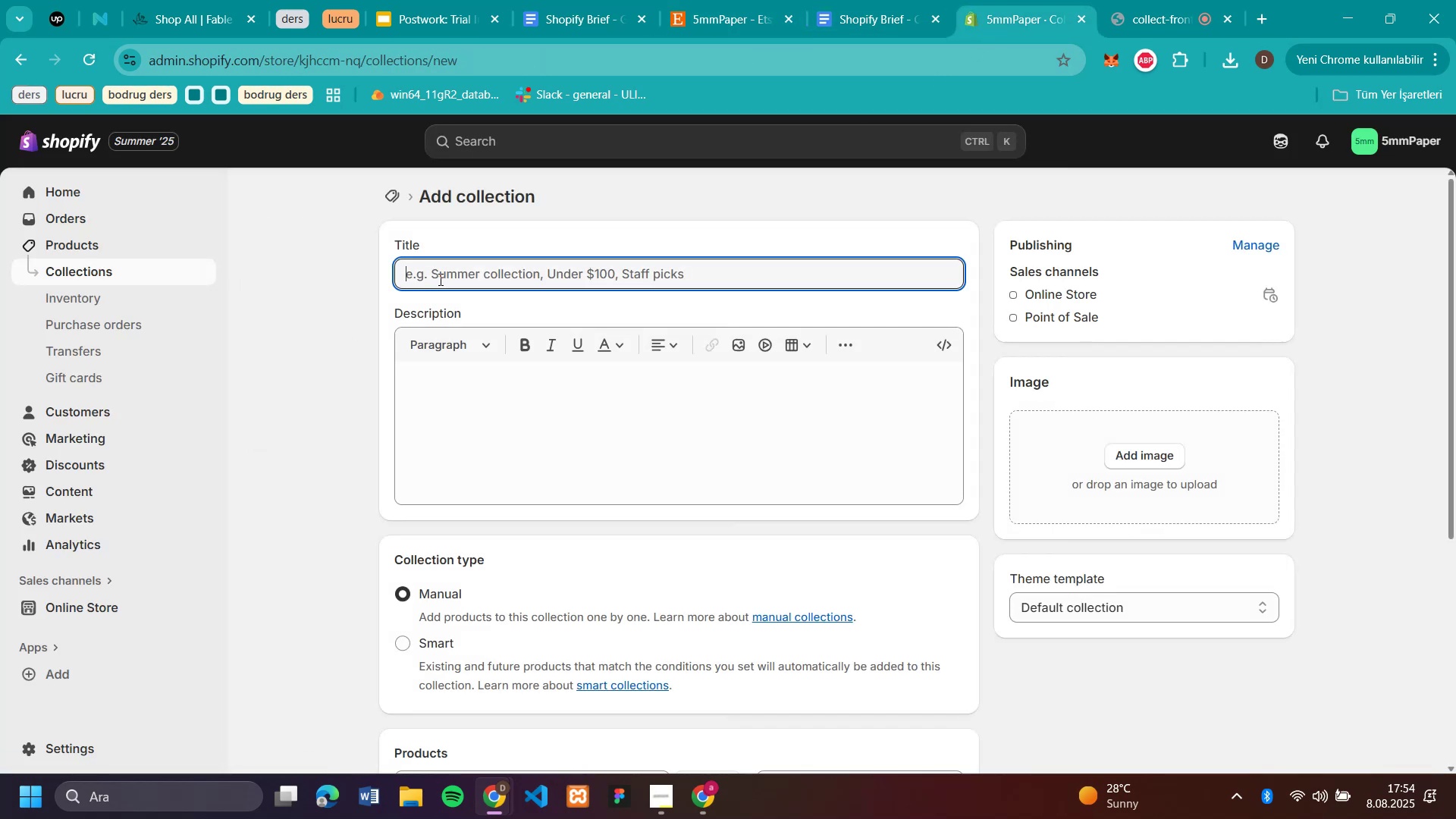 
key(Control+V)
 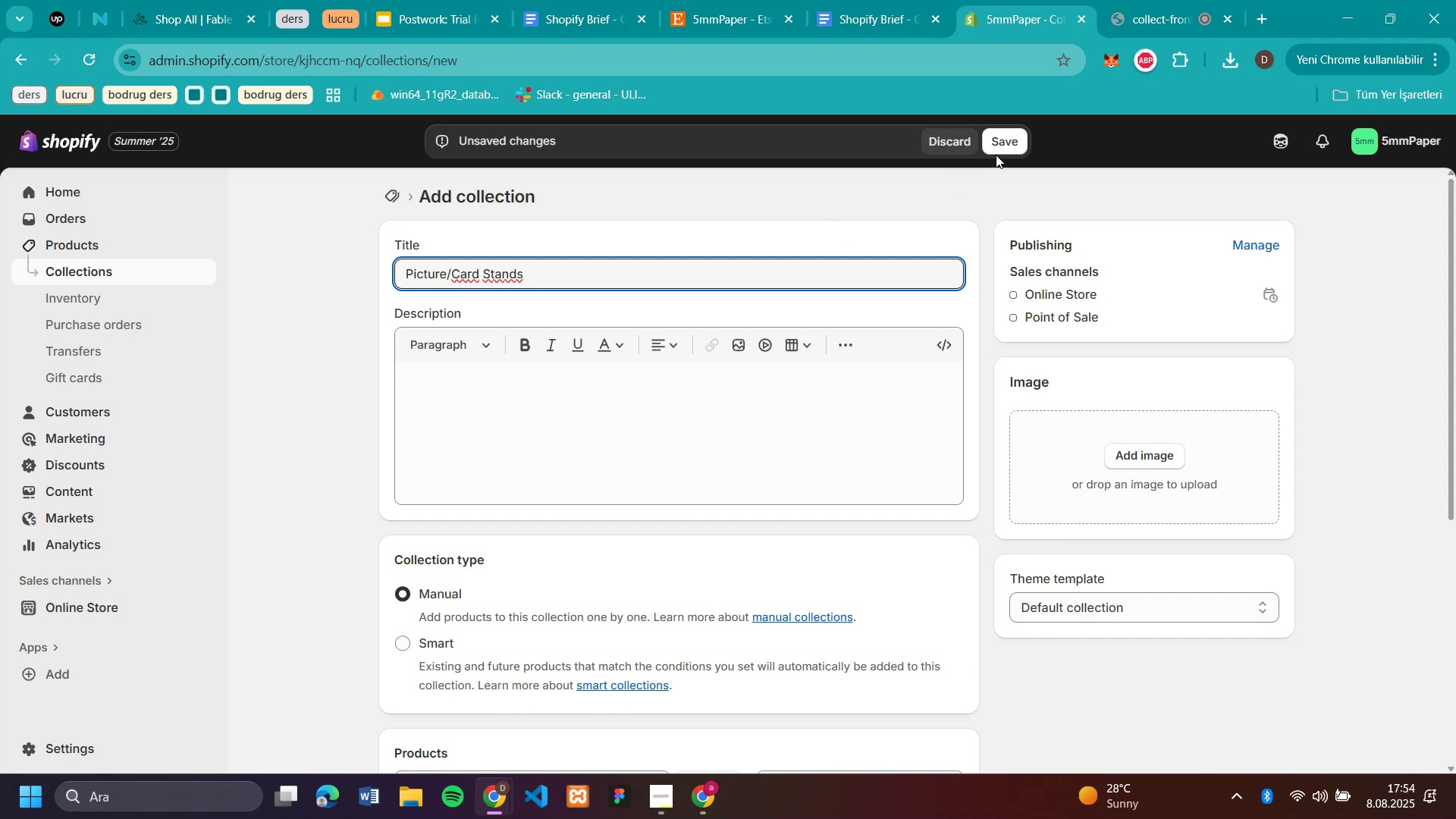 
left_click([1023, 137])
 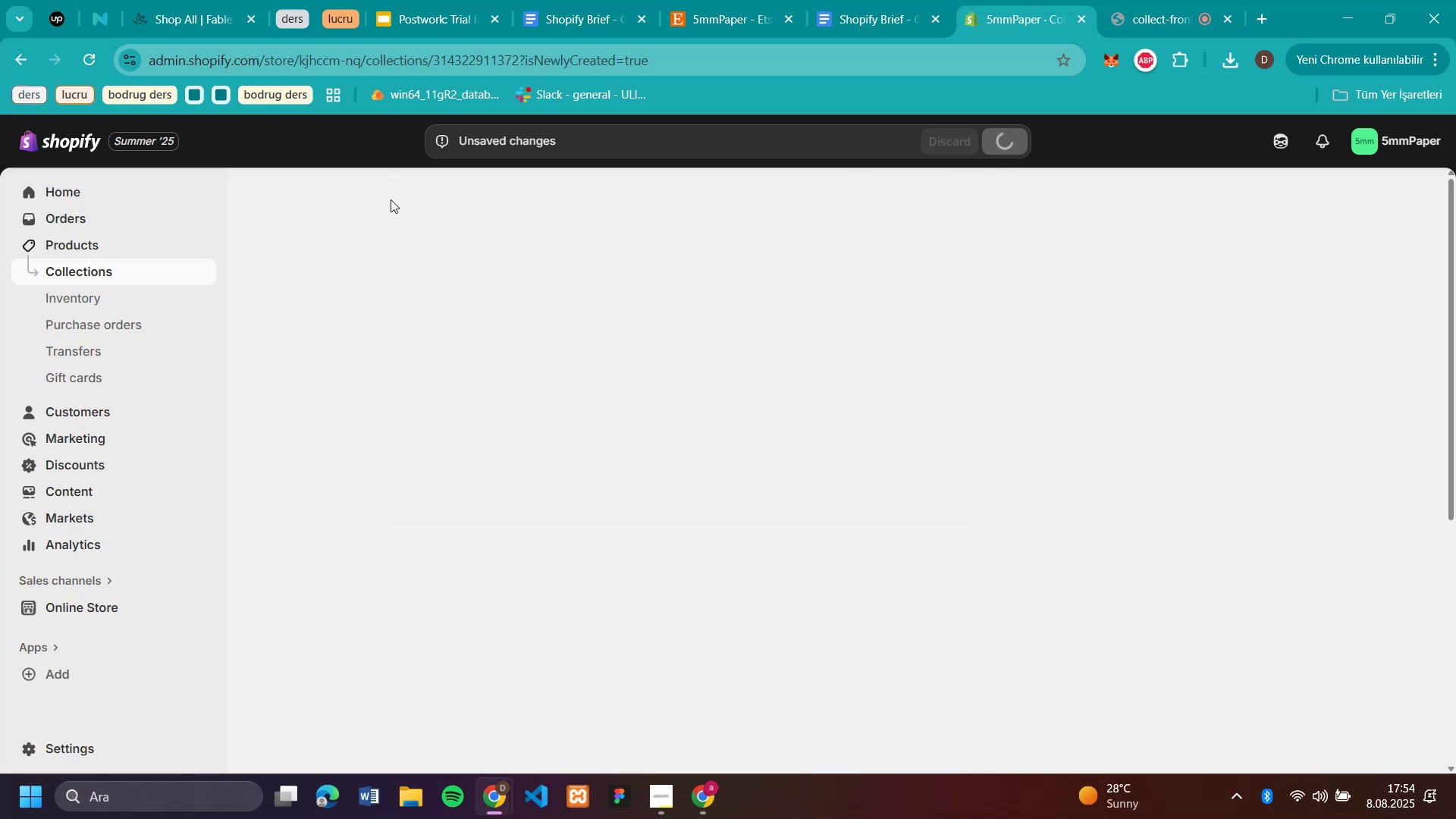 
left_click([391, 206])
 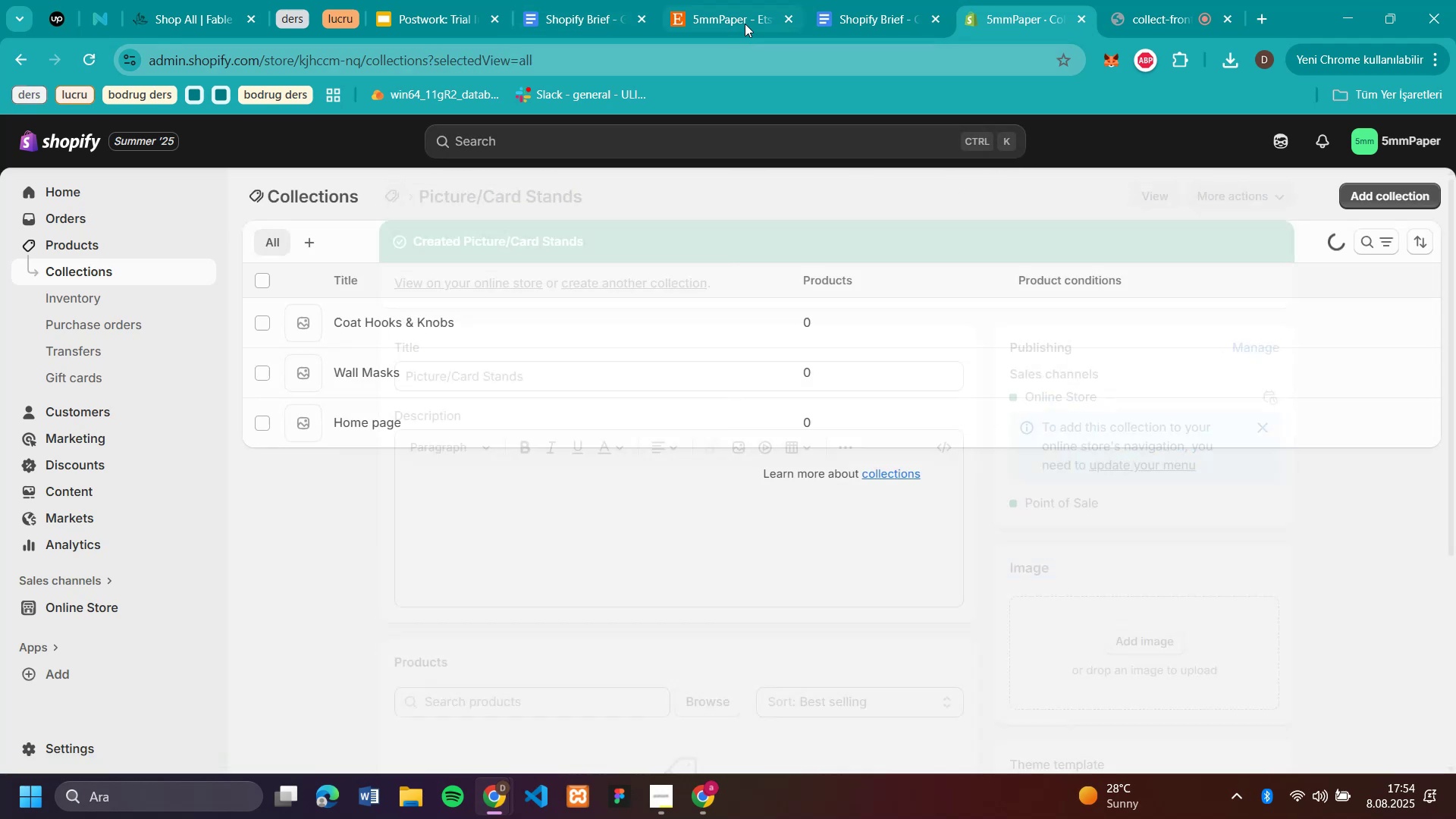 
left_click([735, 20])
 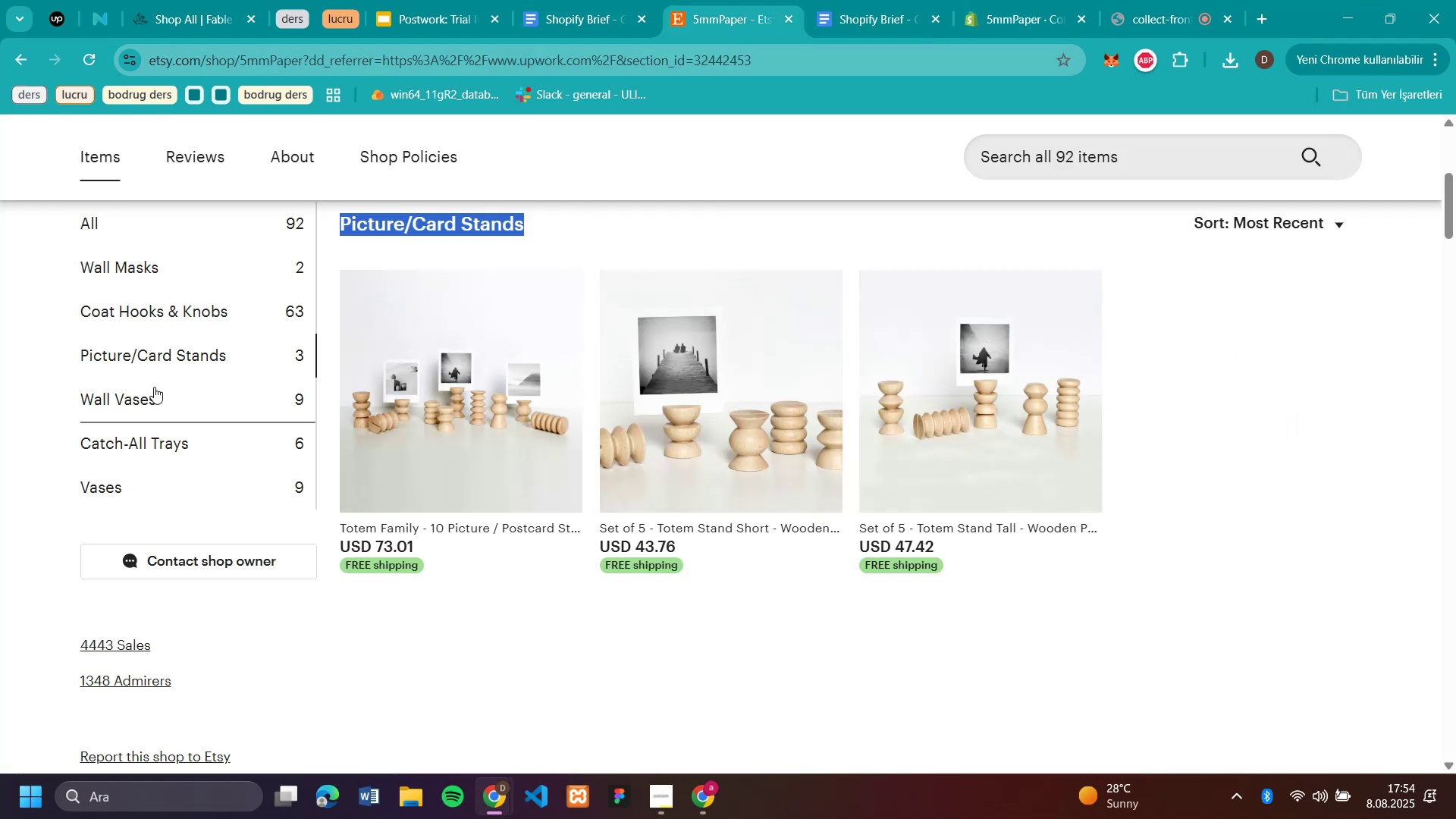 
left_click([138, 404])
 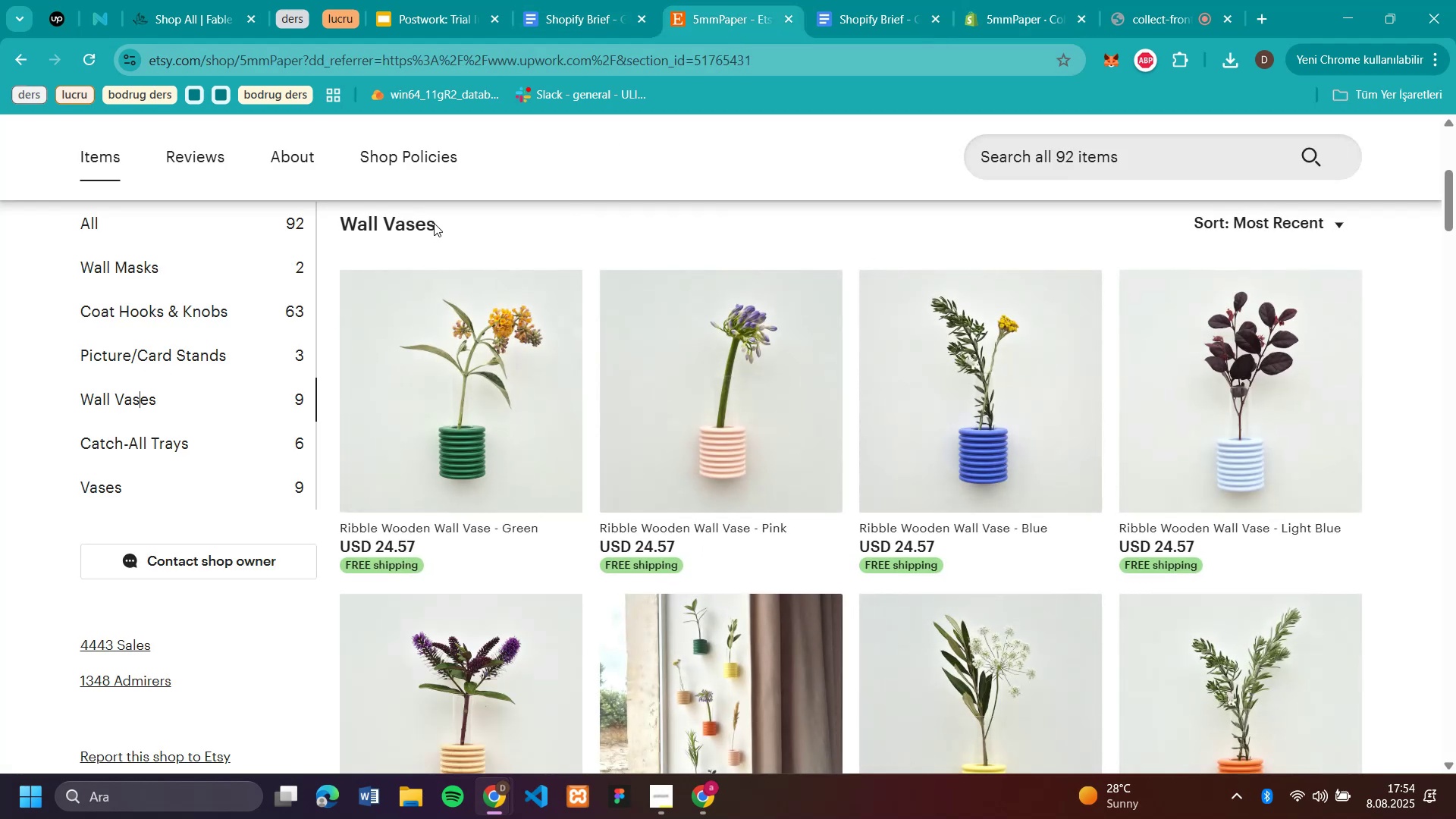 
left_click_drag(start_coordinate=[448, 221], to_coordinate=[344, 235])
 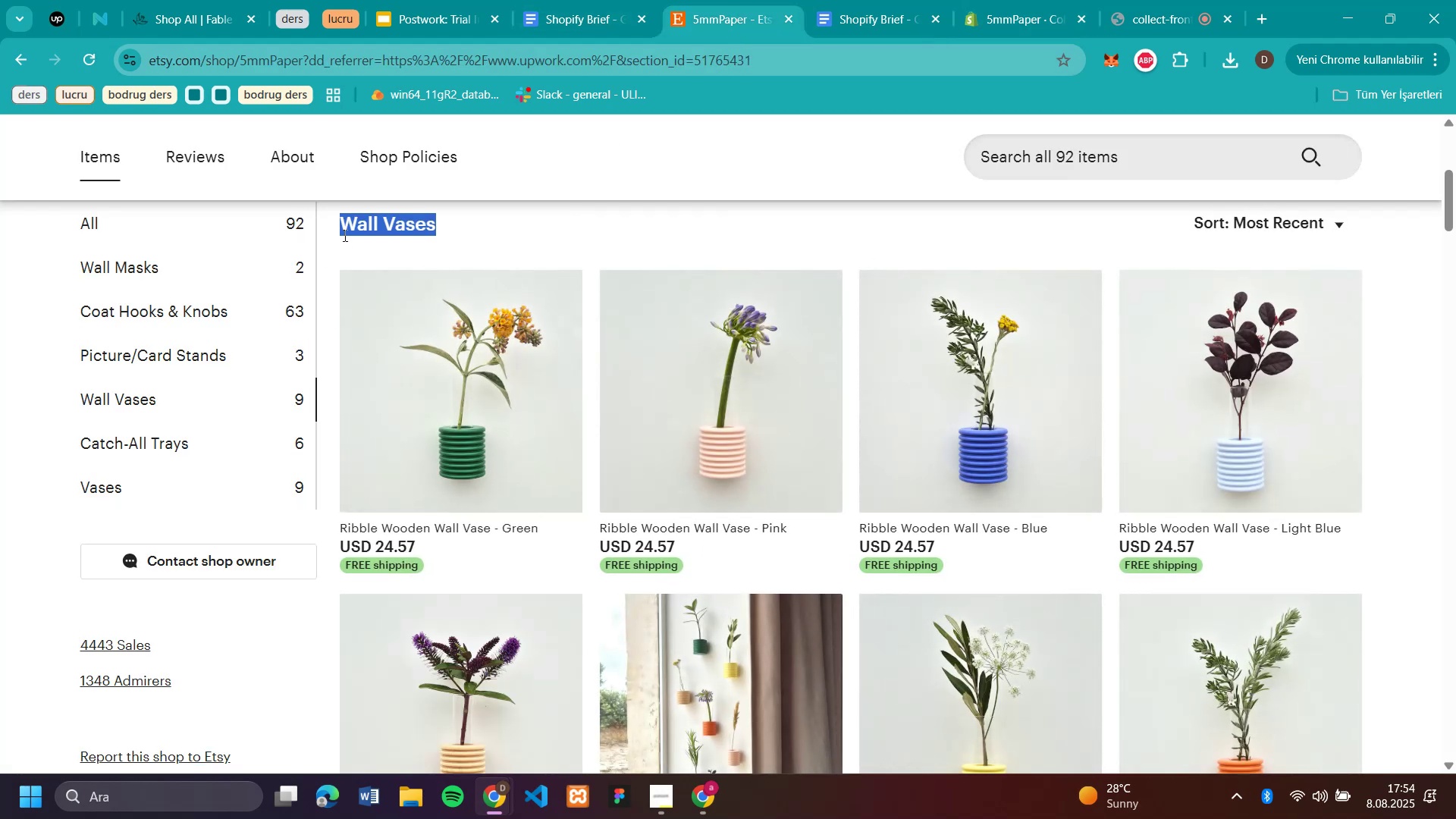 
key(Control+C)
 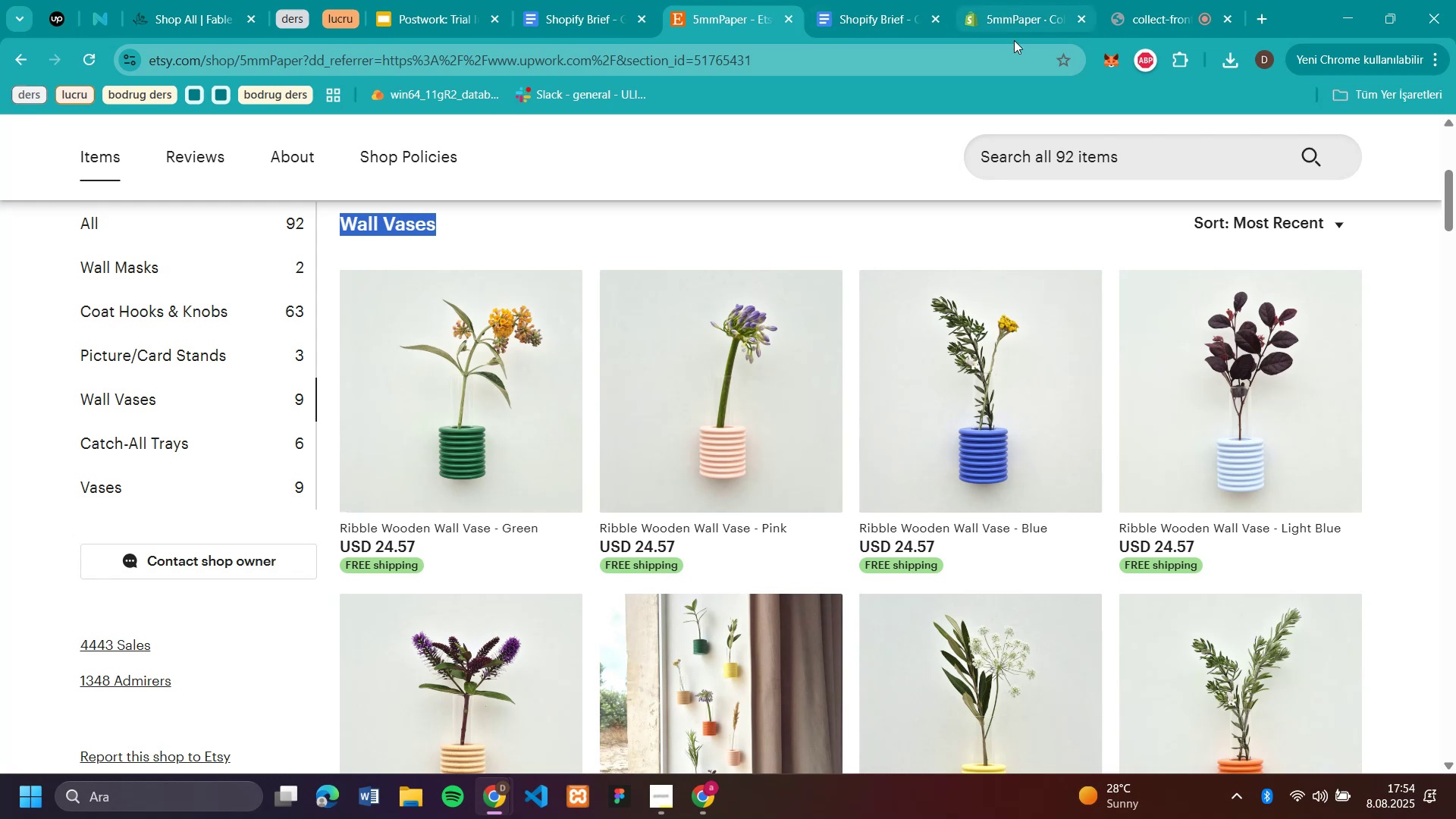 
left_click([1016, 24])
 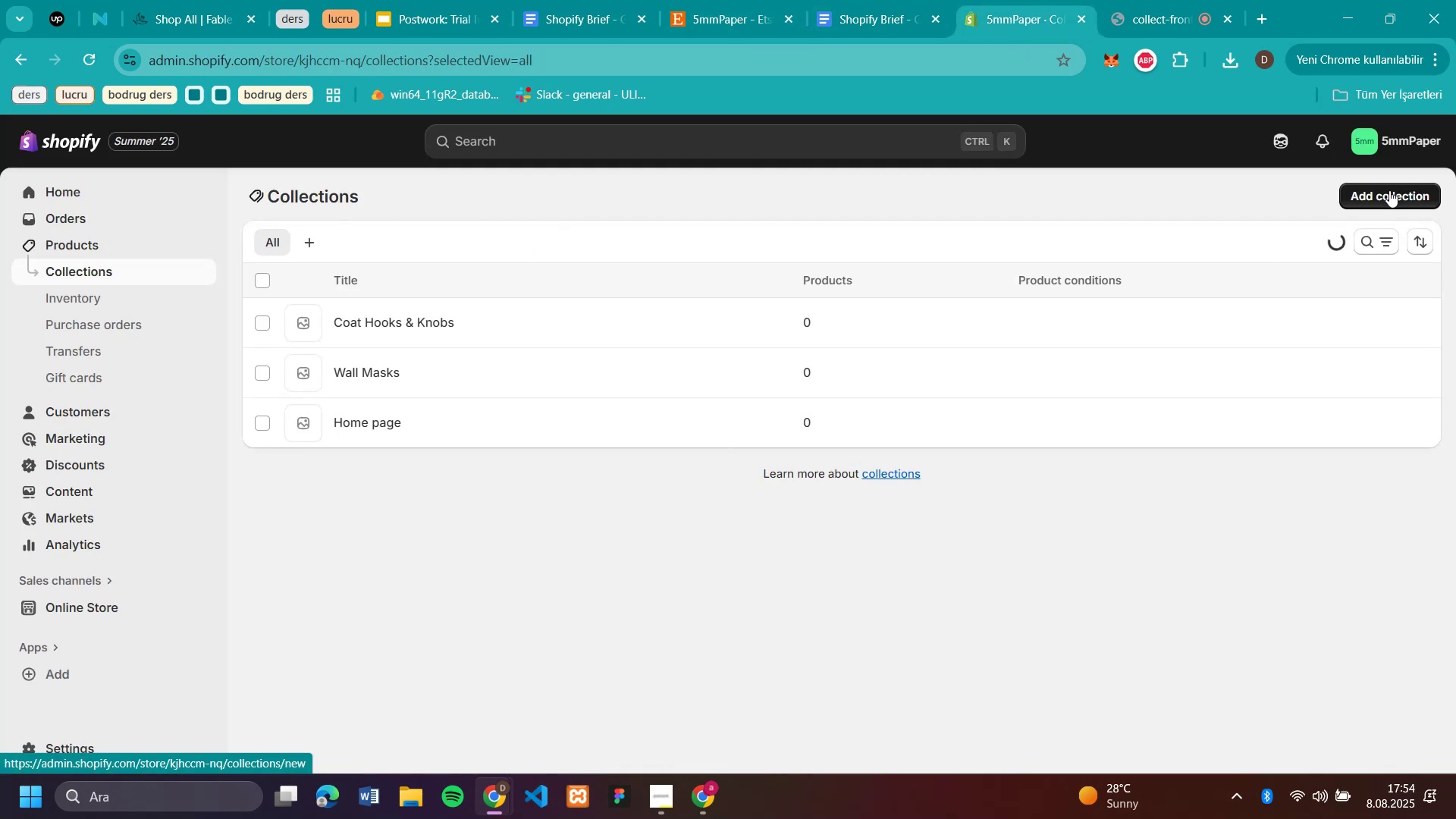 
wait(5.02)
 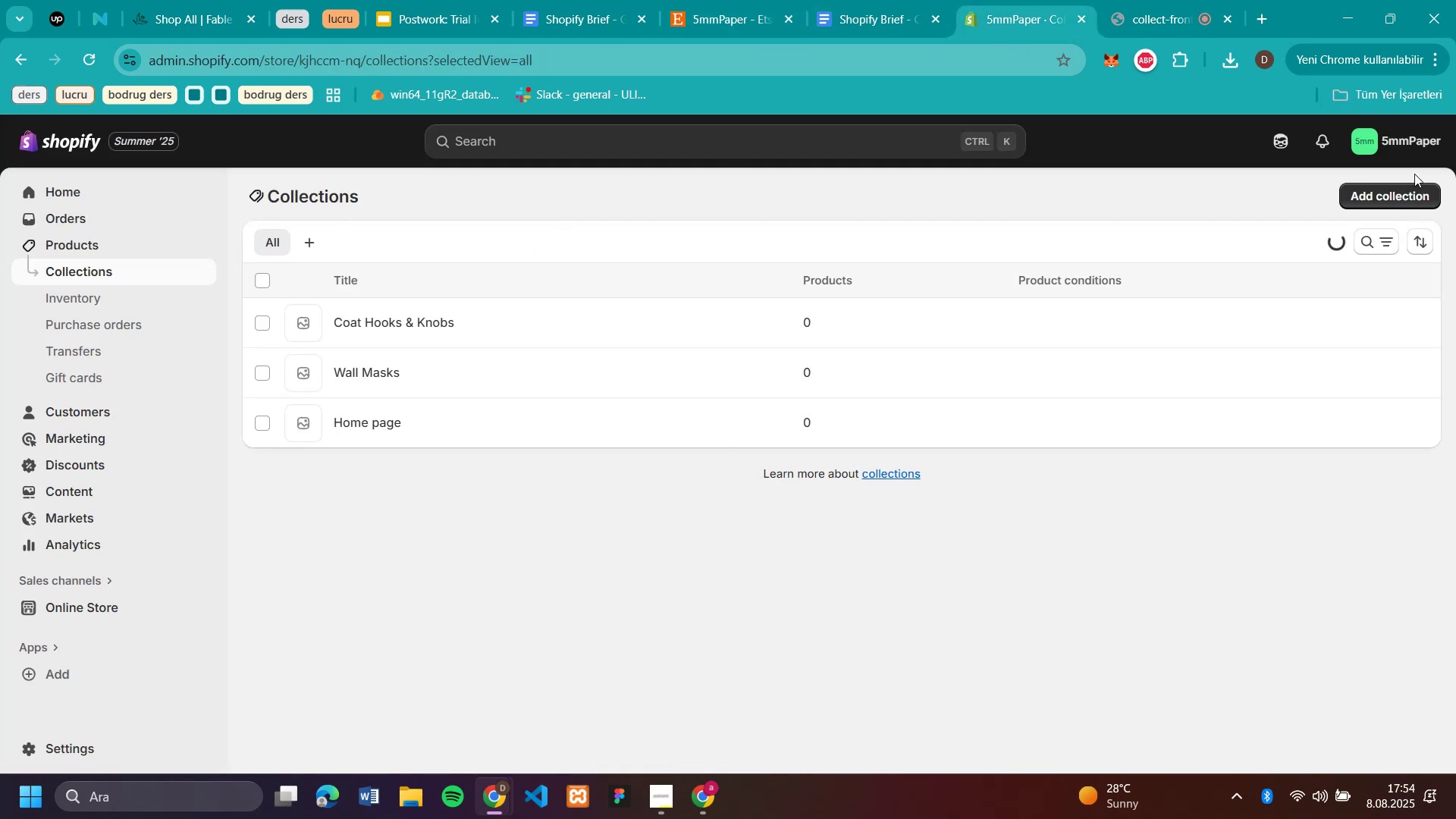 
scroll: coordinate [863, 437], scroll_direction: none, amount: 0.0
 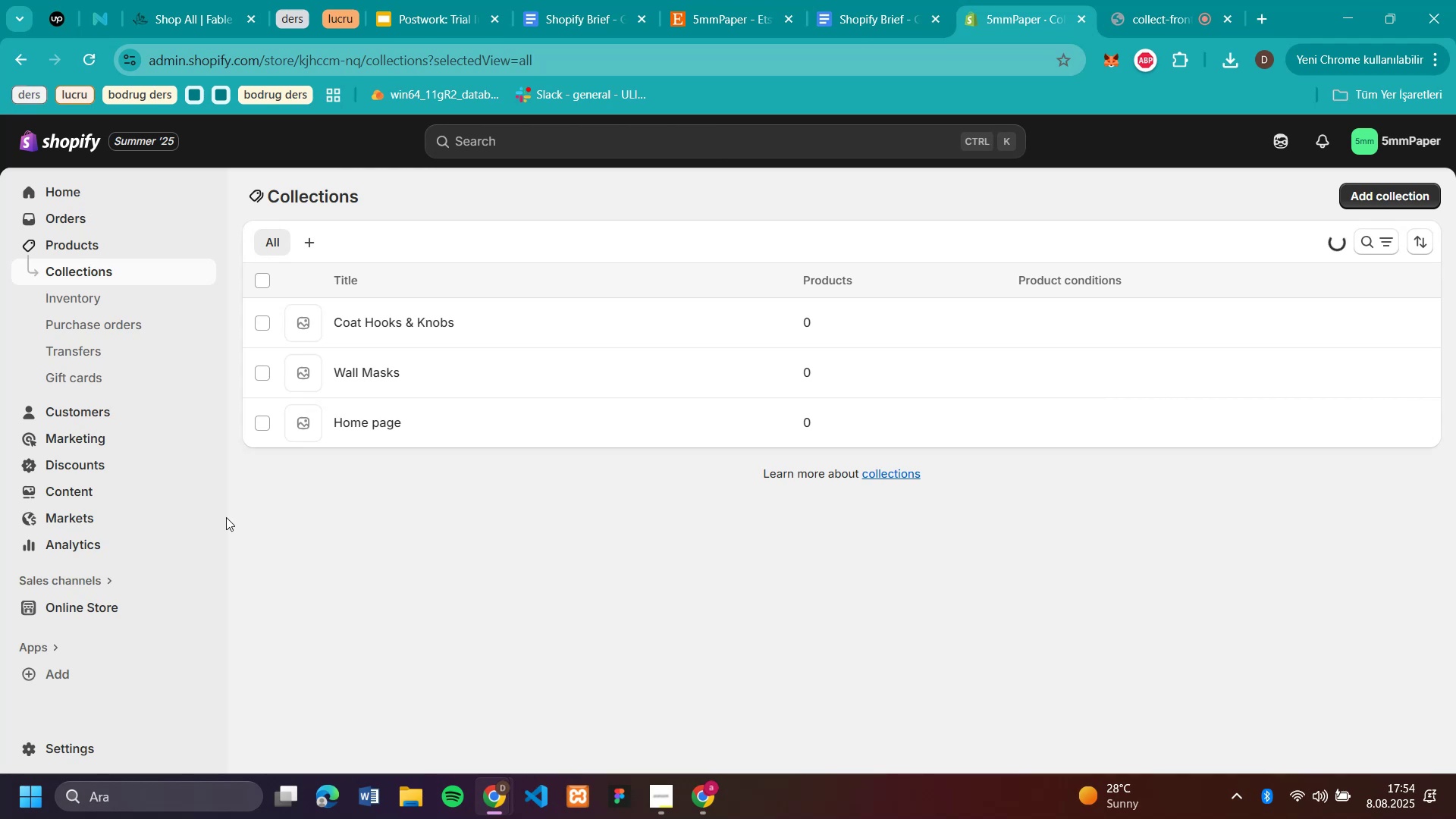 
wait(5.12)
 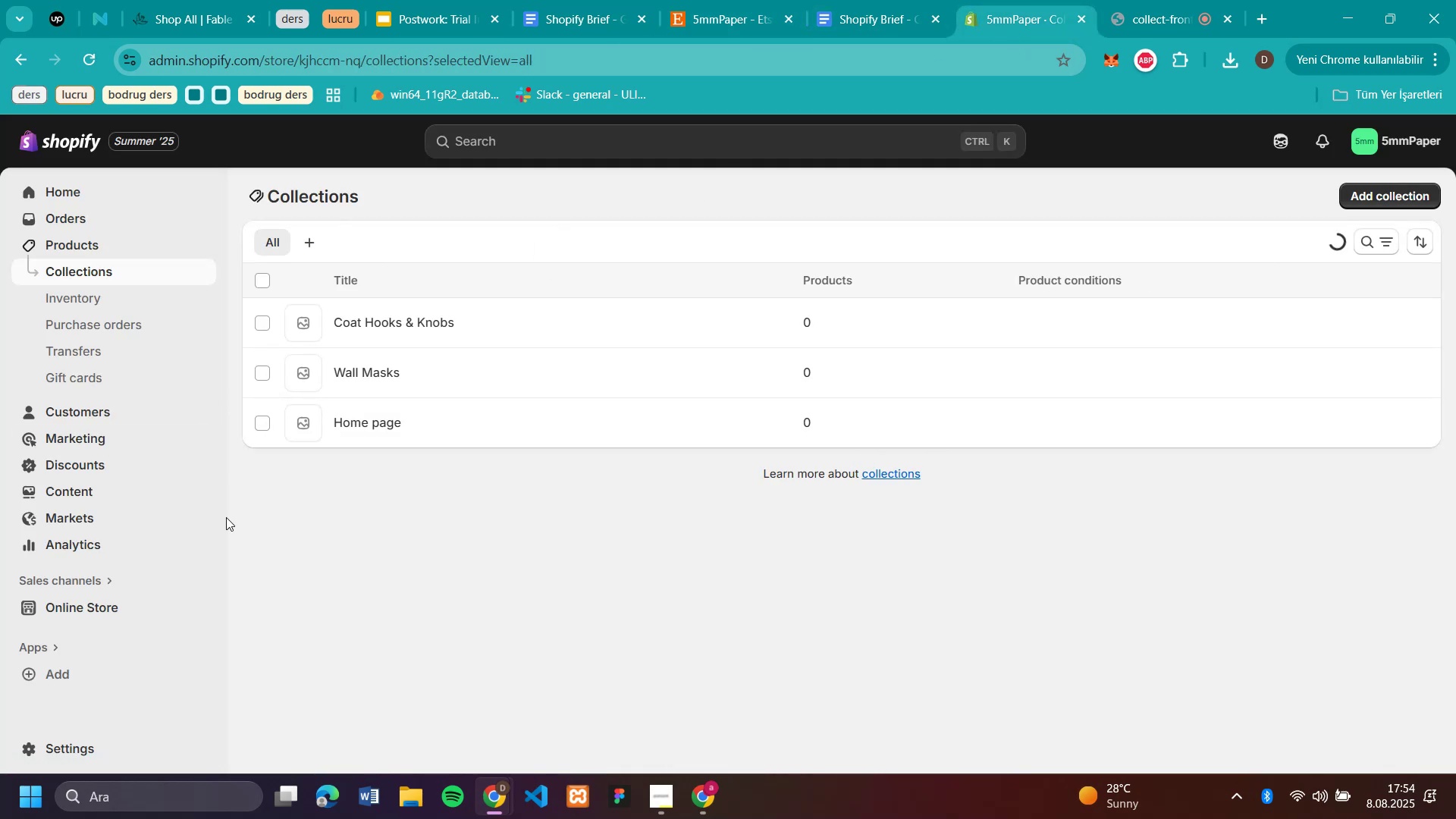 
left_click([1367, 191])
 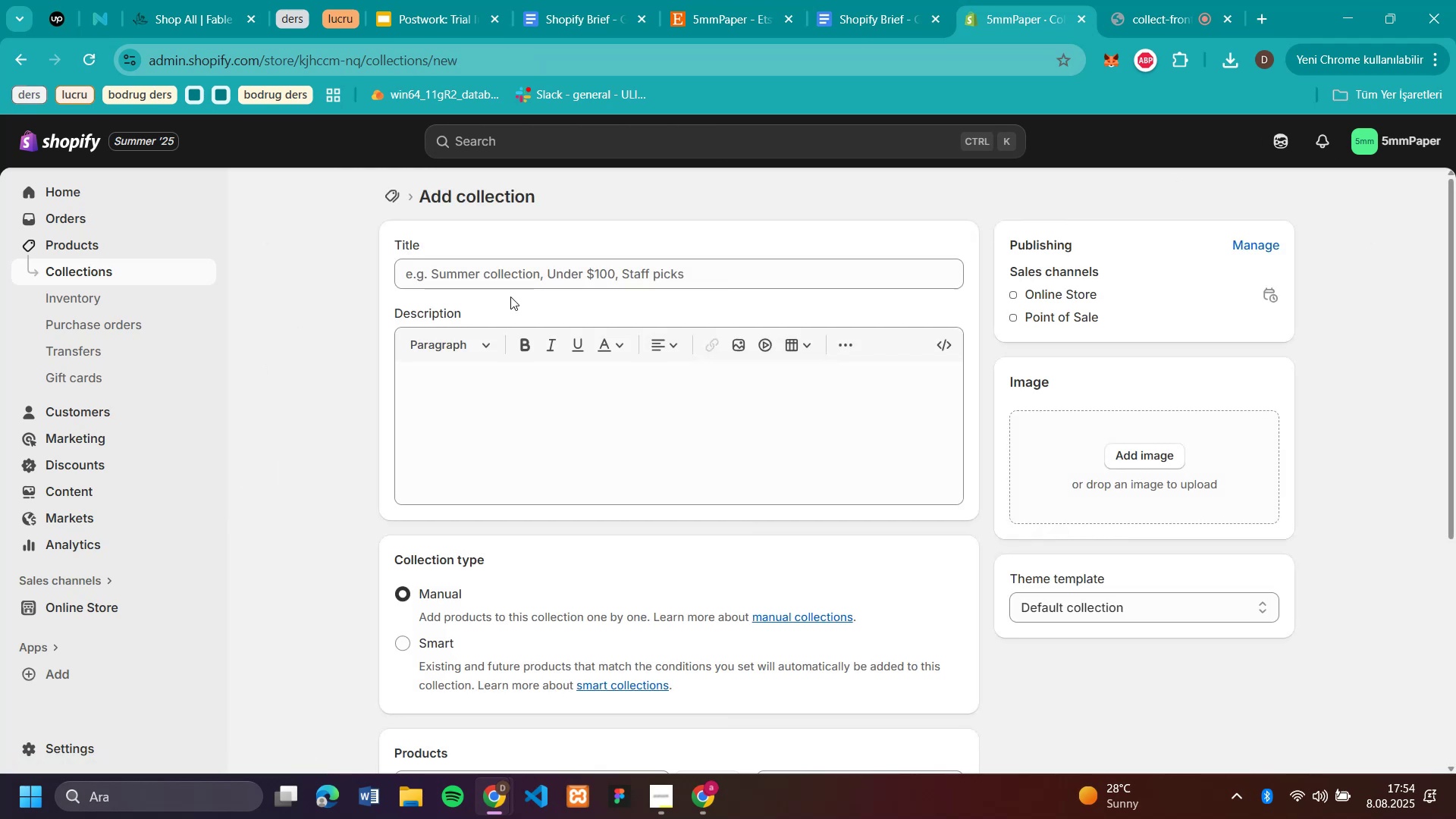 
left_click([516, 275])
 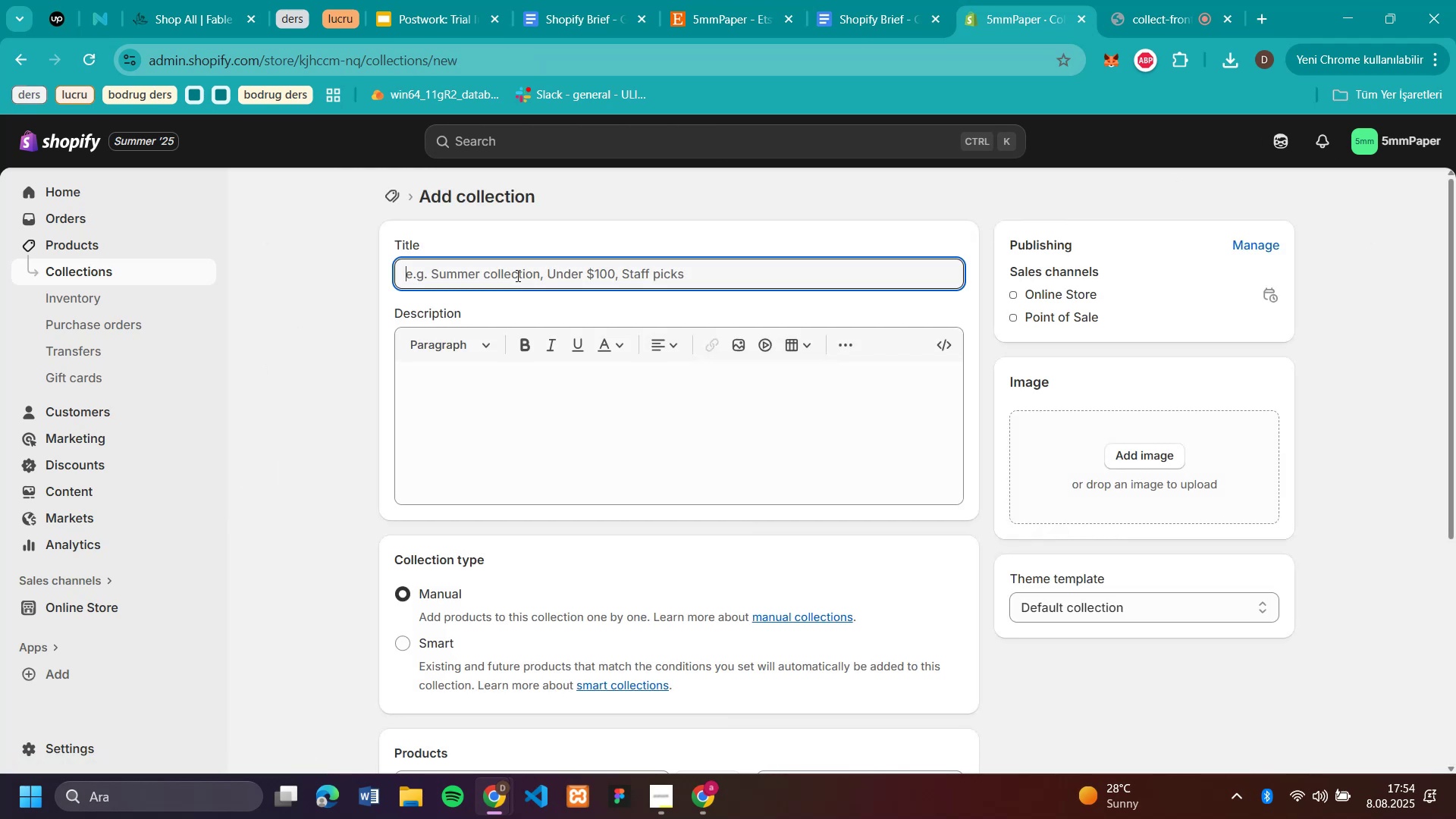 
key(Control+V)
 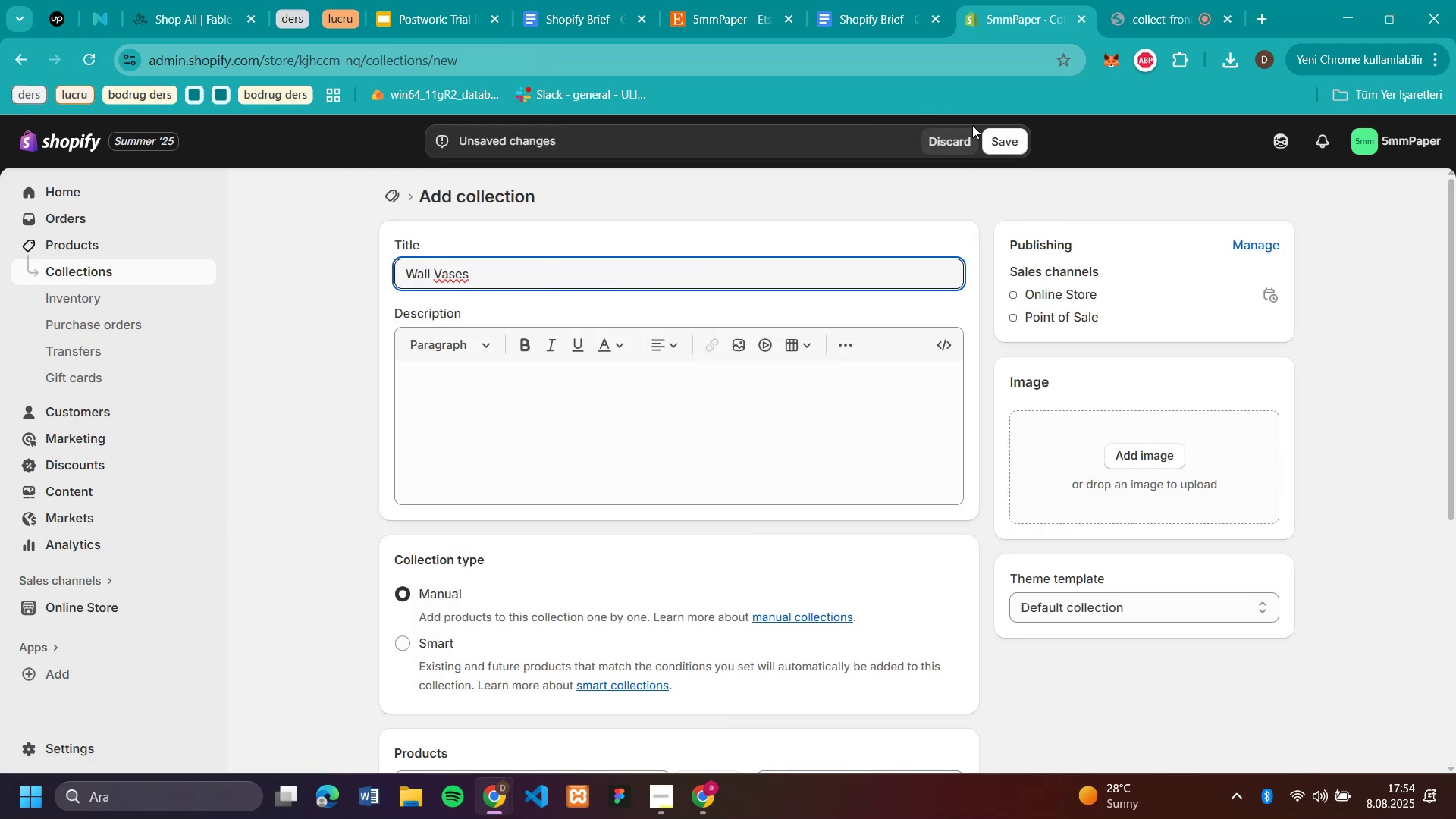 
left_click([995, 140])
 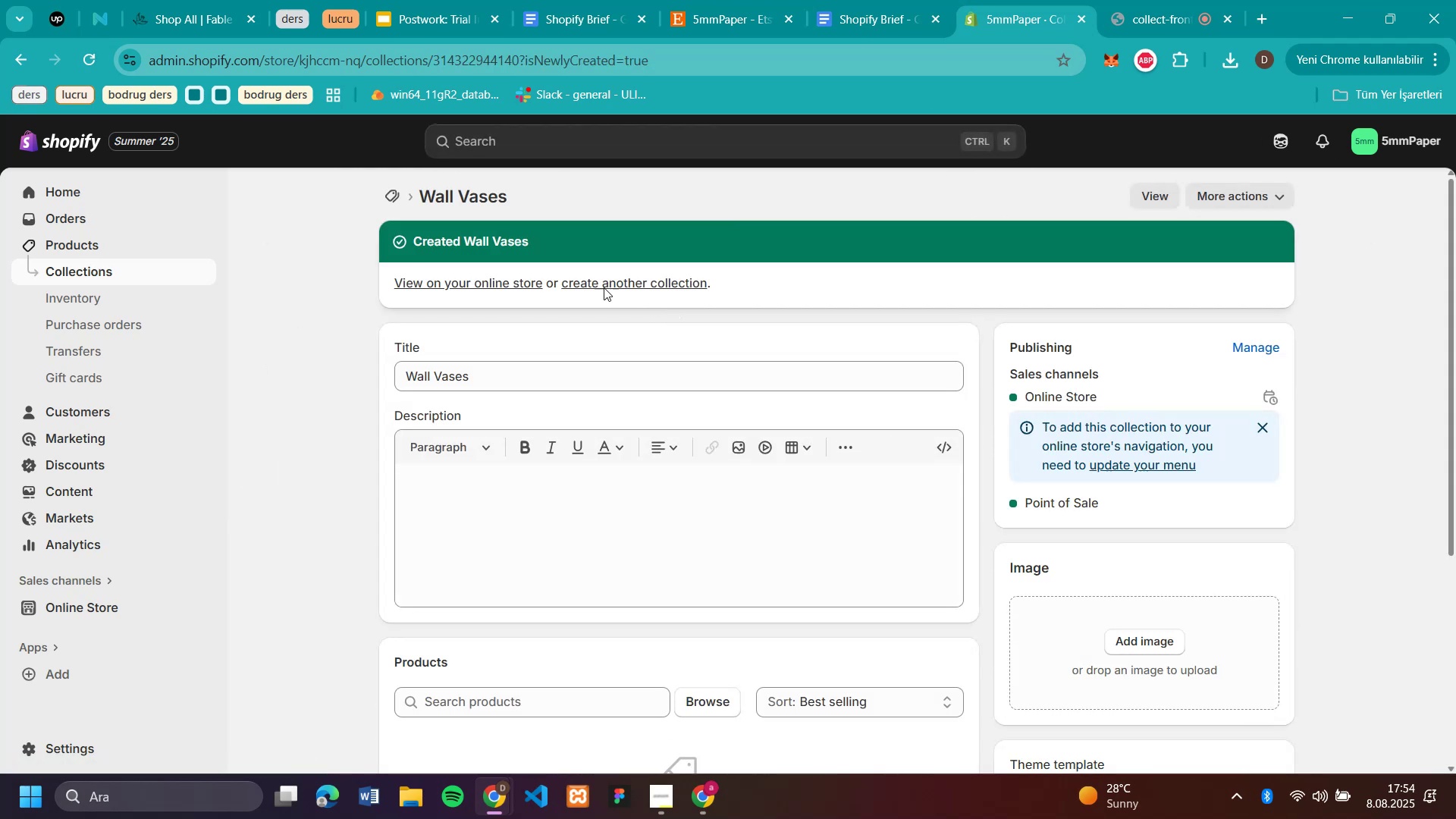 
left_click([386, 192])
 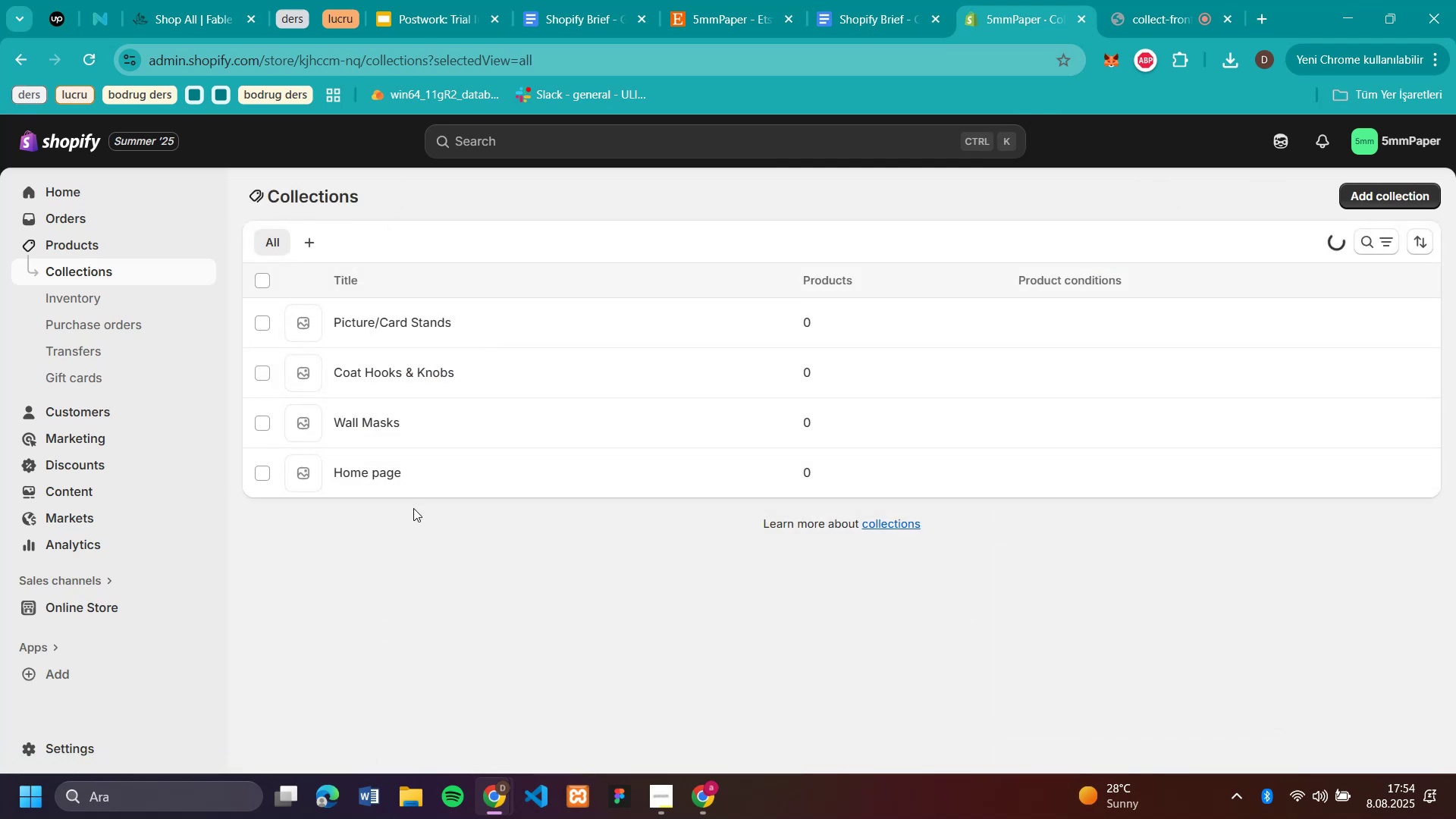 
wait(5.55)
 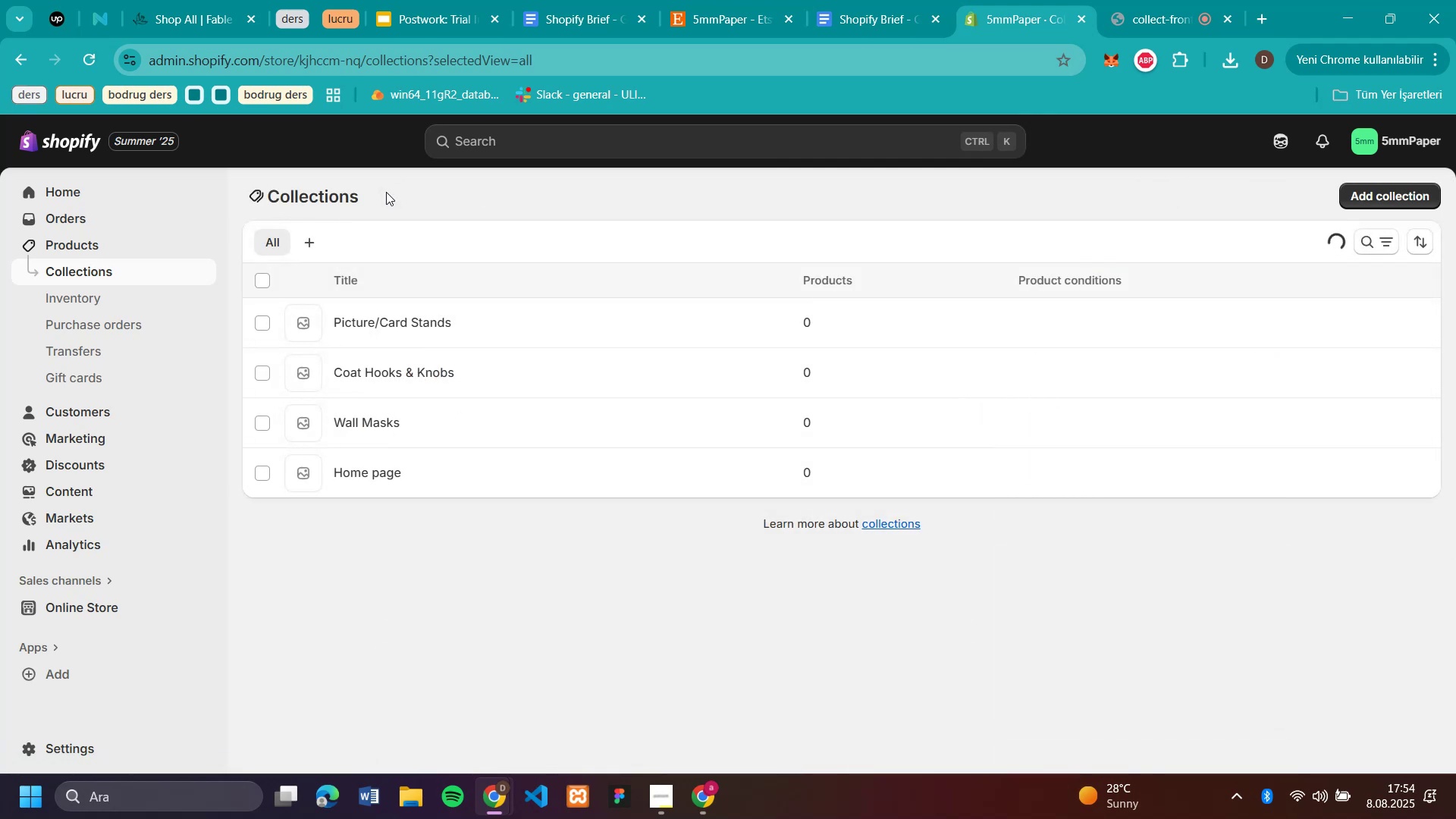 
left_click([738, 29])
 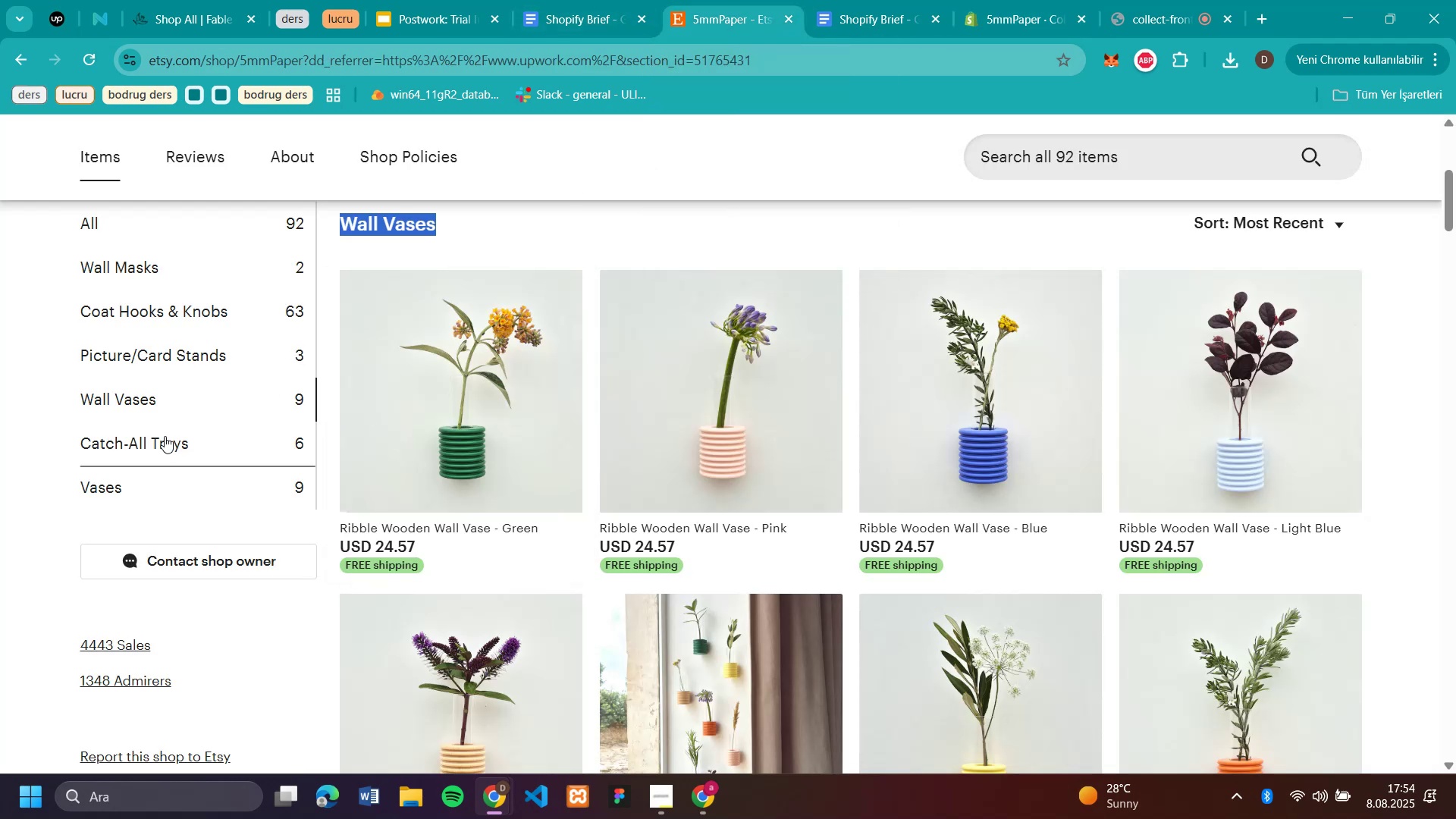 
left_click([155, 449])
 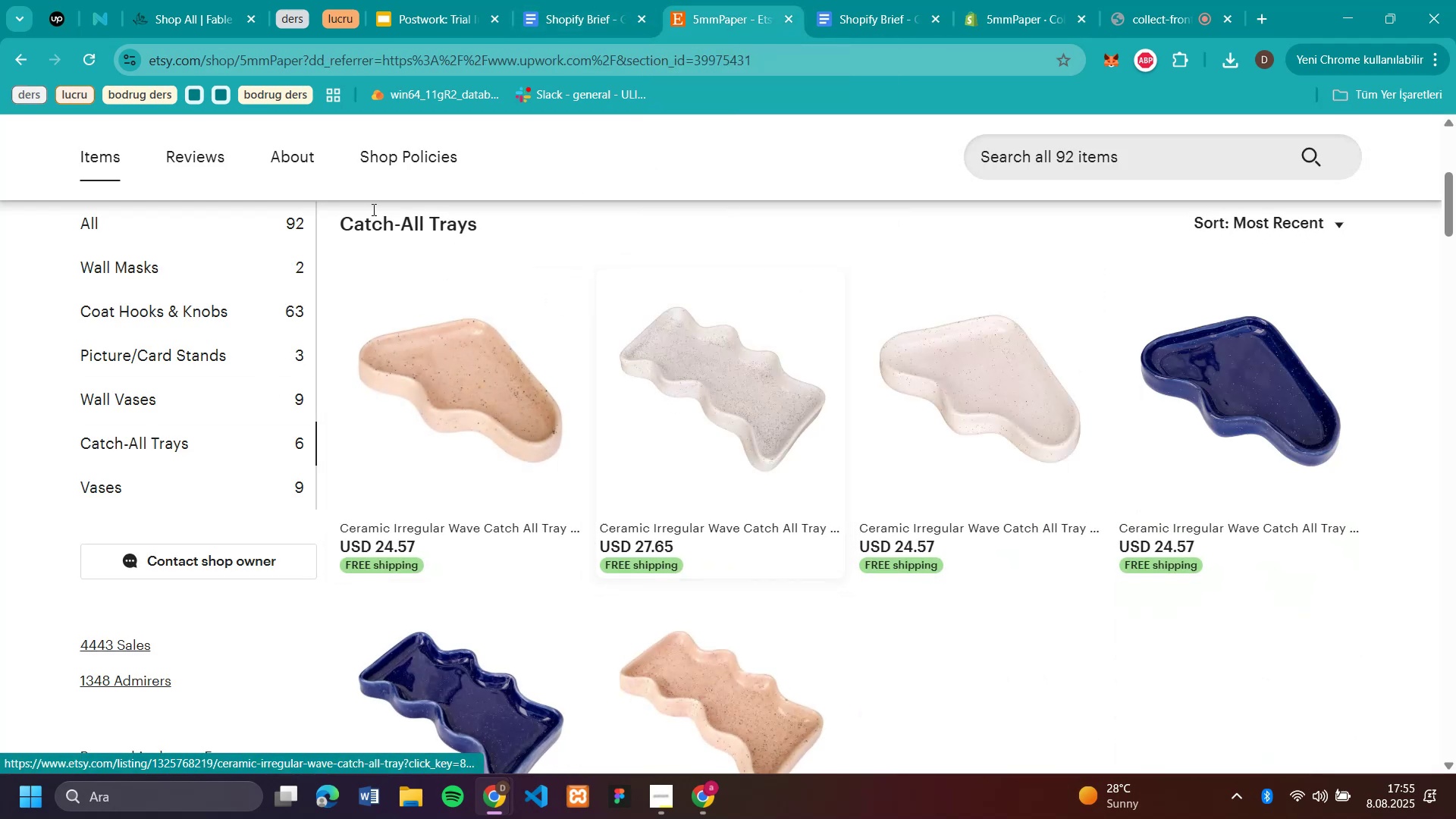 
left_click_drag(start_coordinate=[491, 224], to_coordinate=[345, 227])
 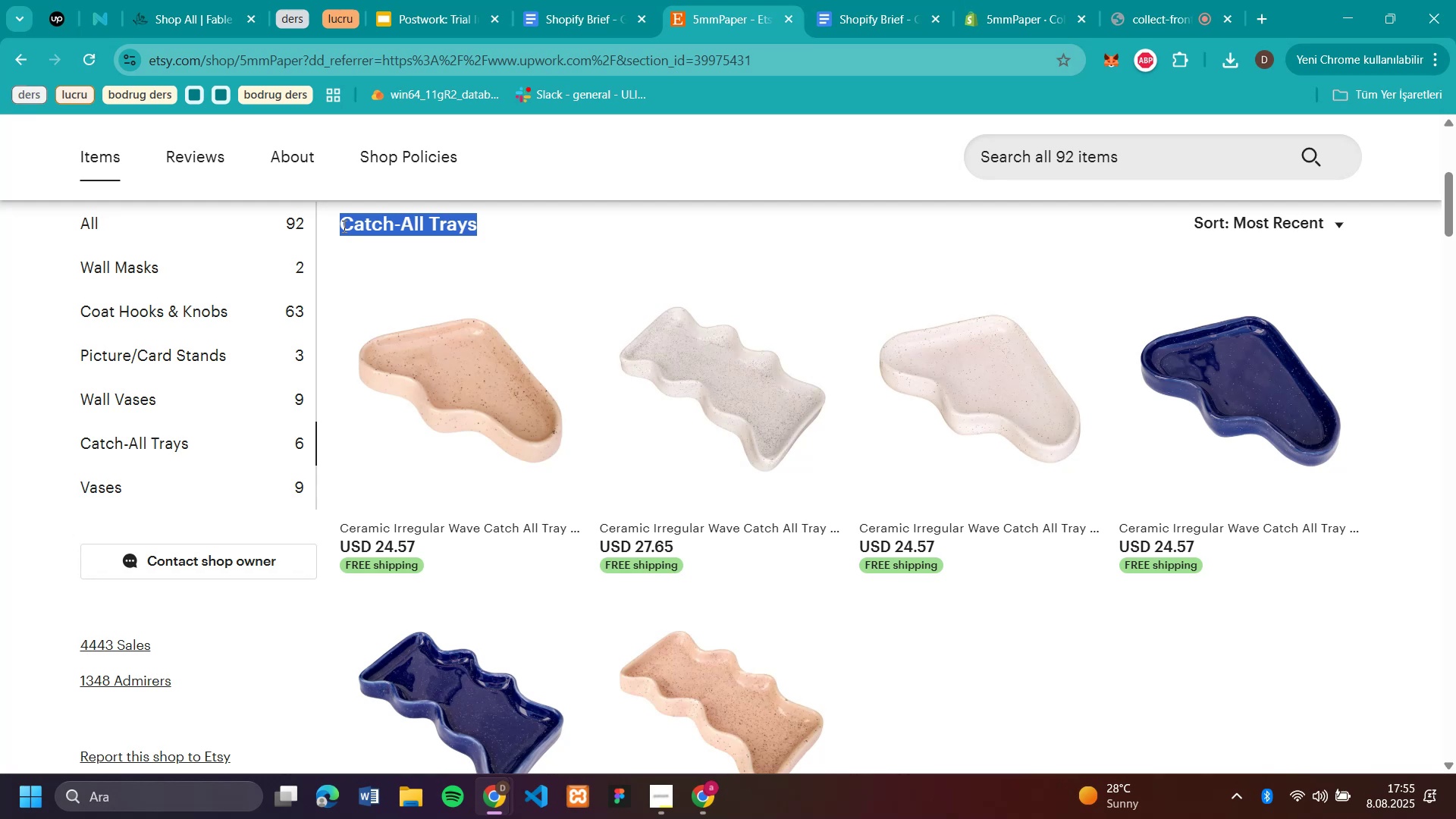 
key(Control+C)
 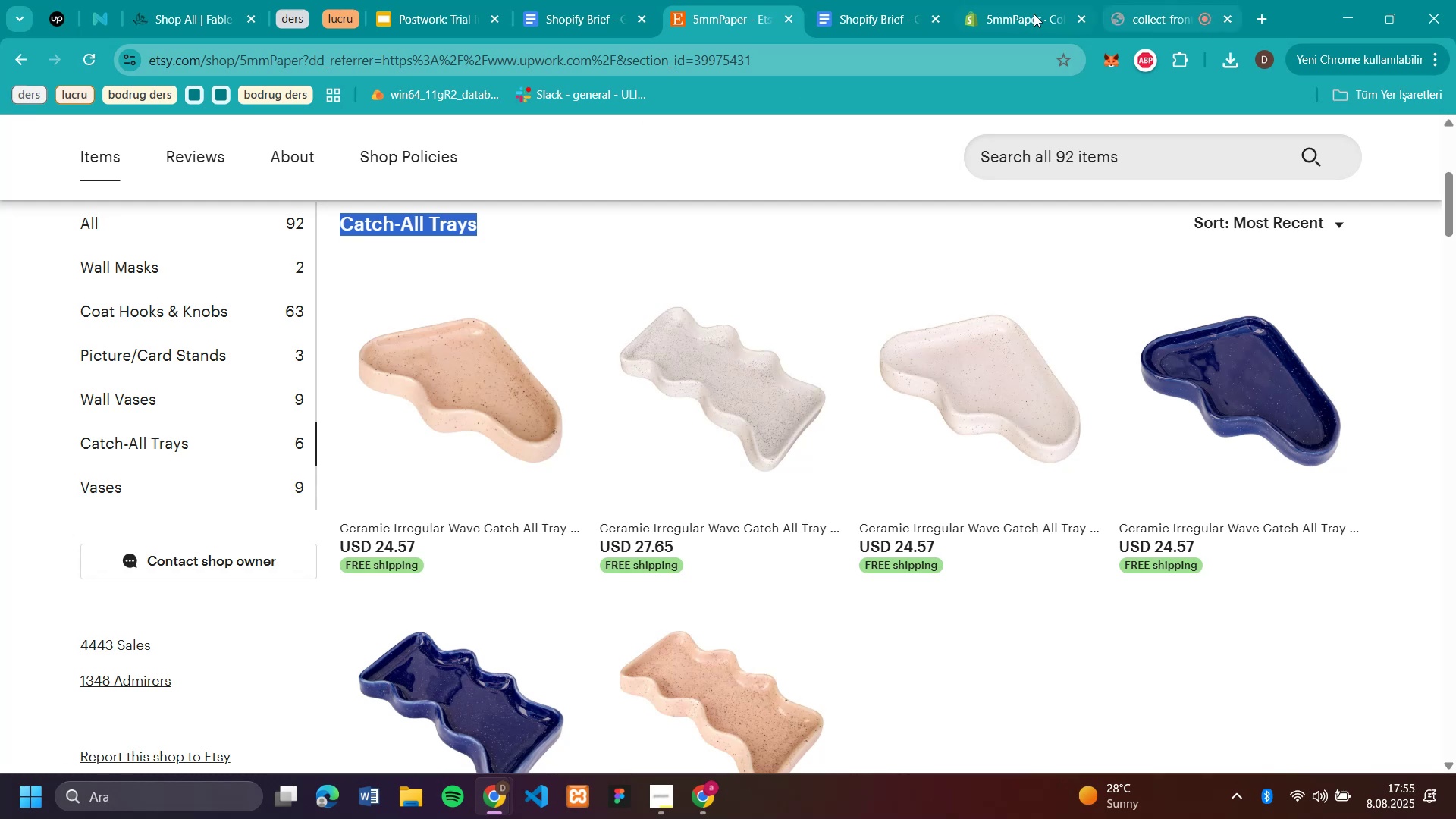 
left_click([1003, 18])
 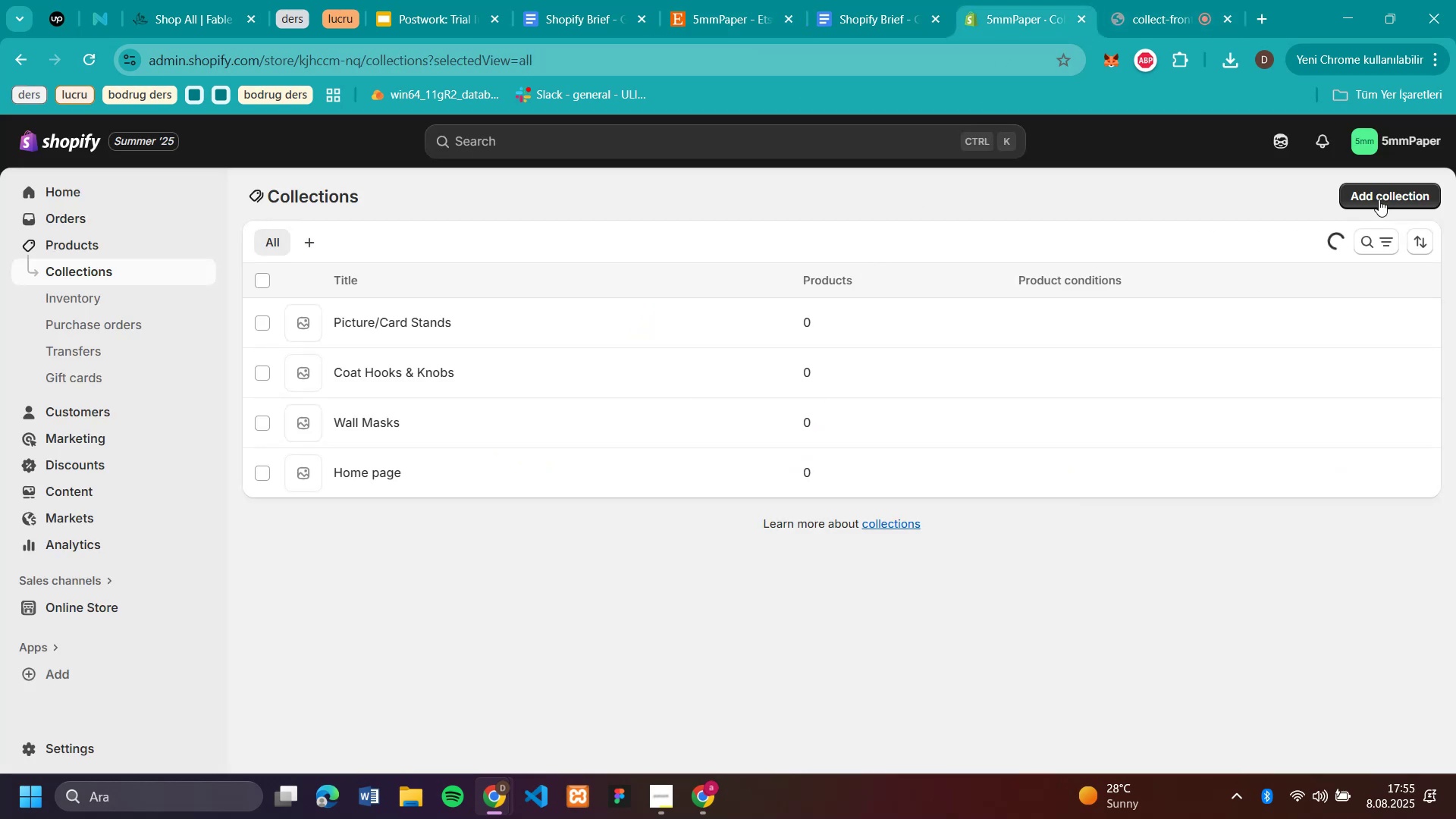 
left_click([1379, 196])
 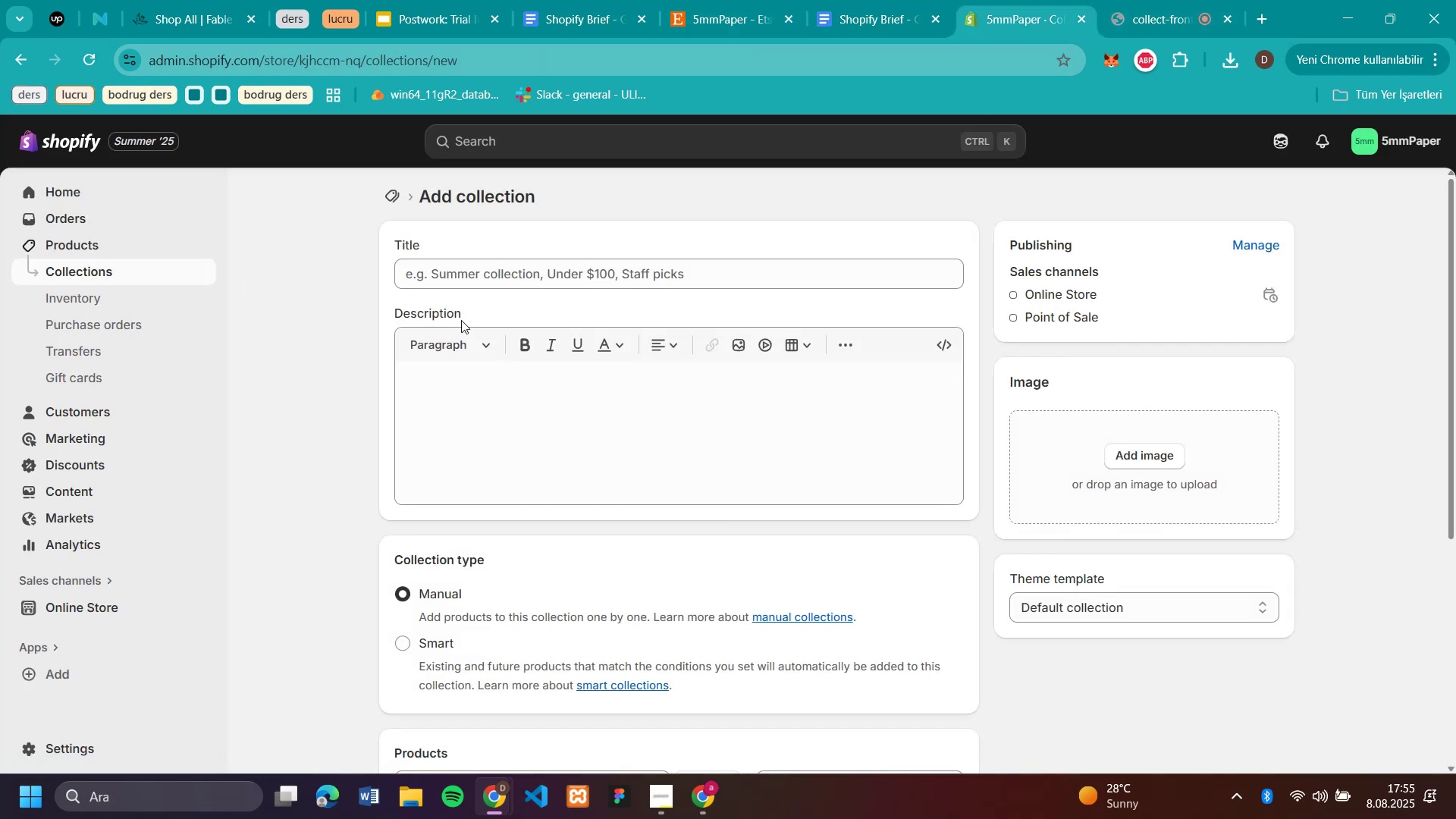 
left_click([475, 277])
 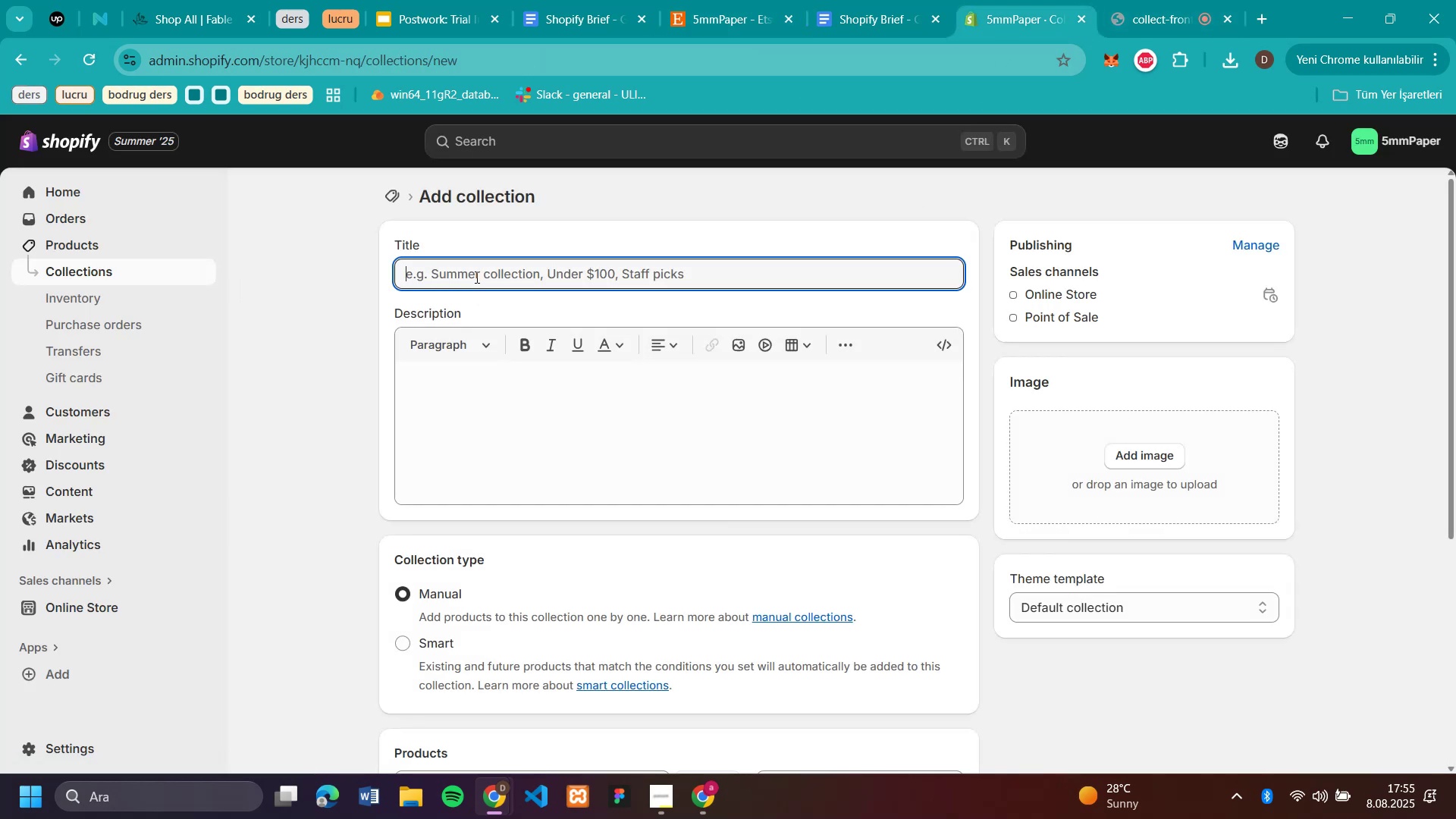 
key(Control+V)
 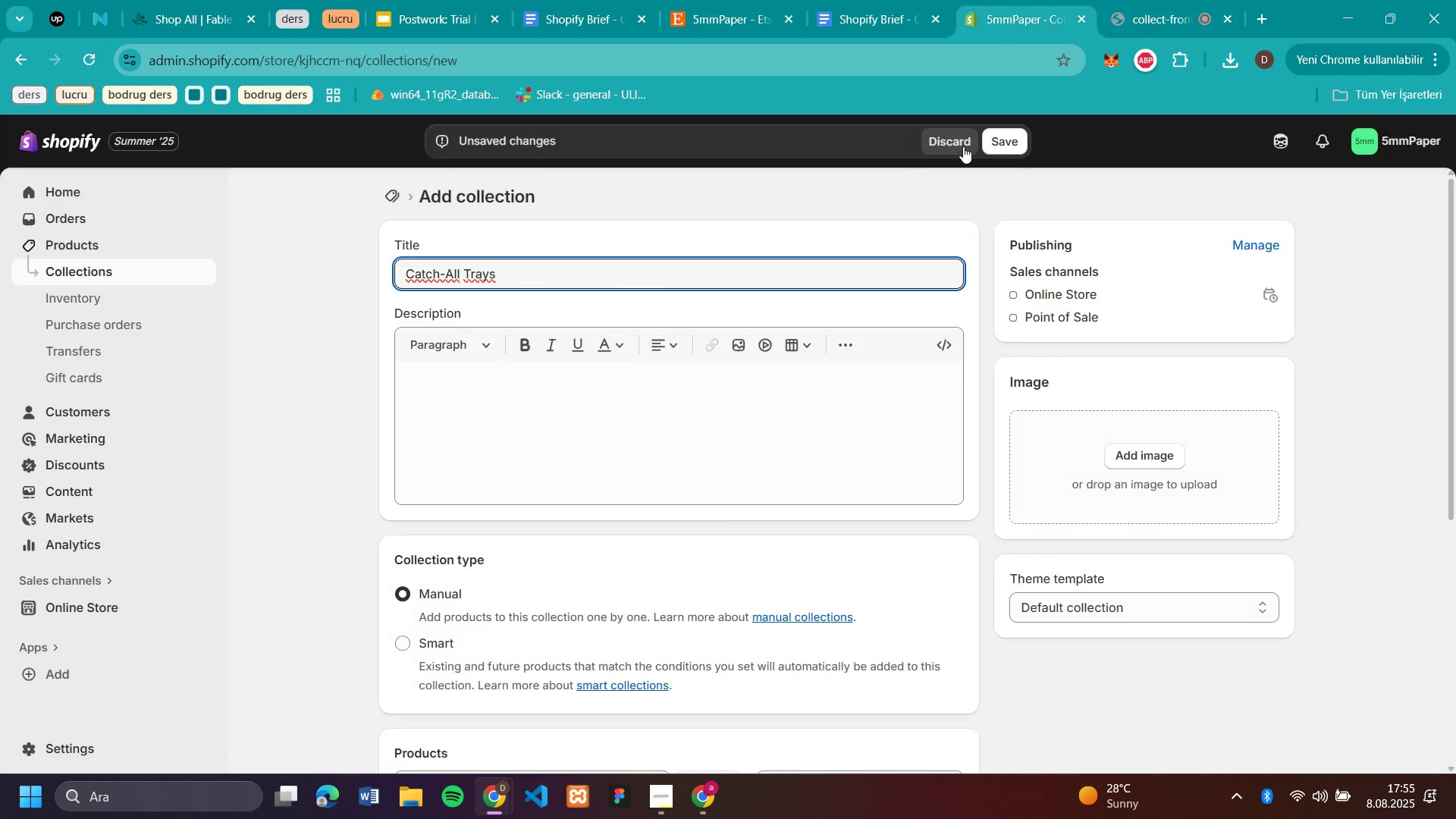 
left_click([989, 142])
 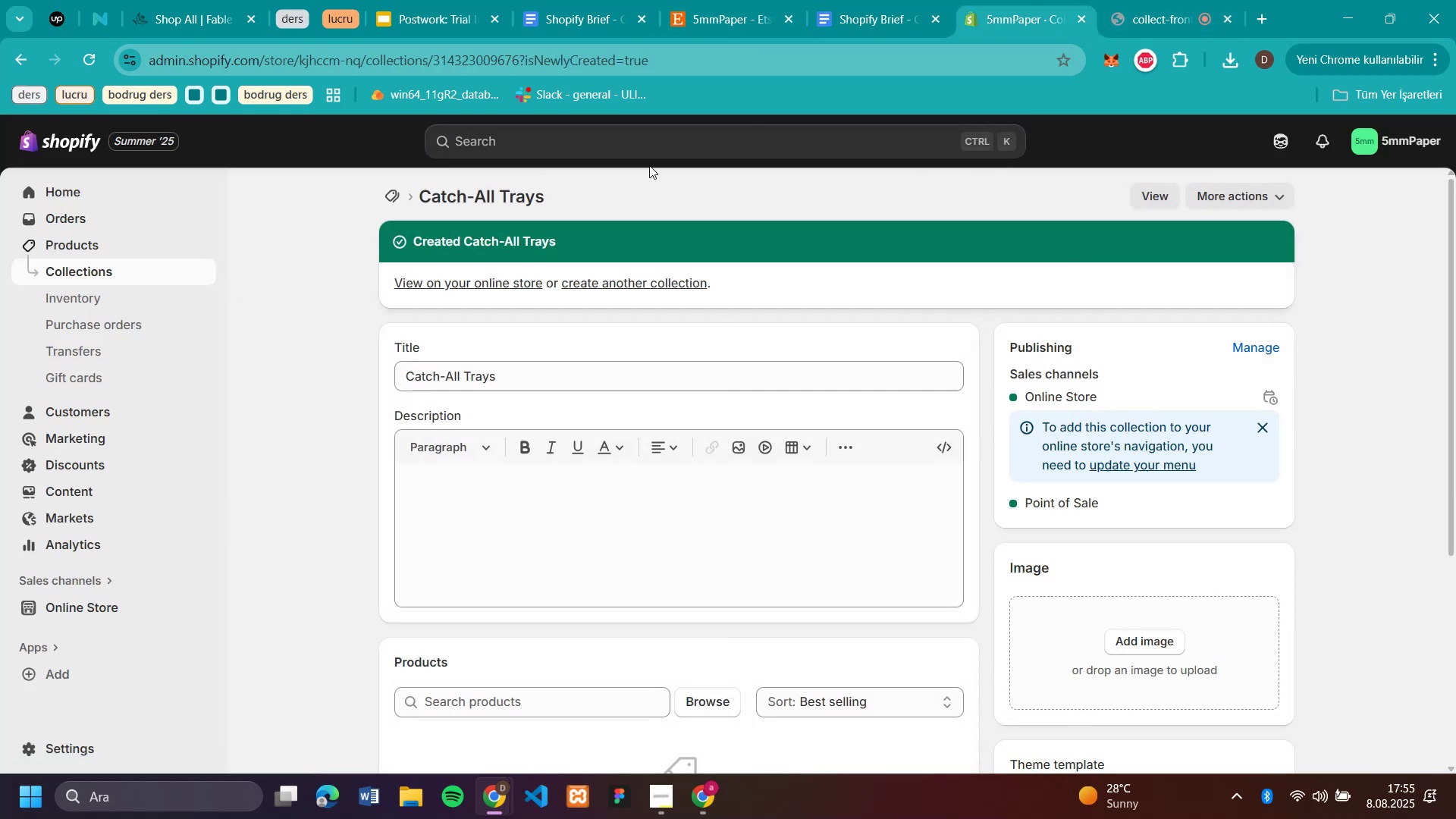 
left_click([391, 191])
 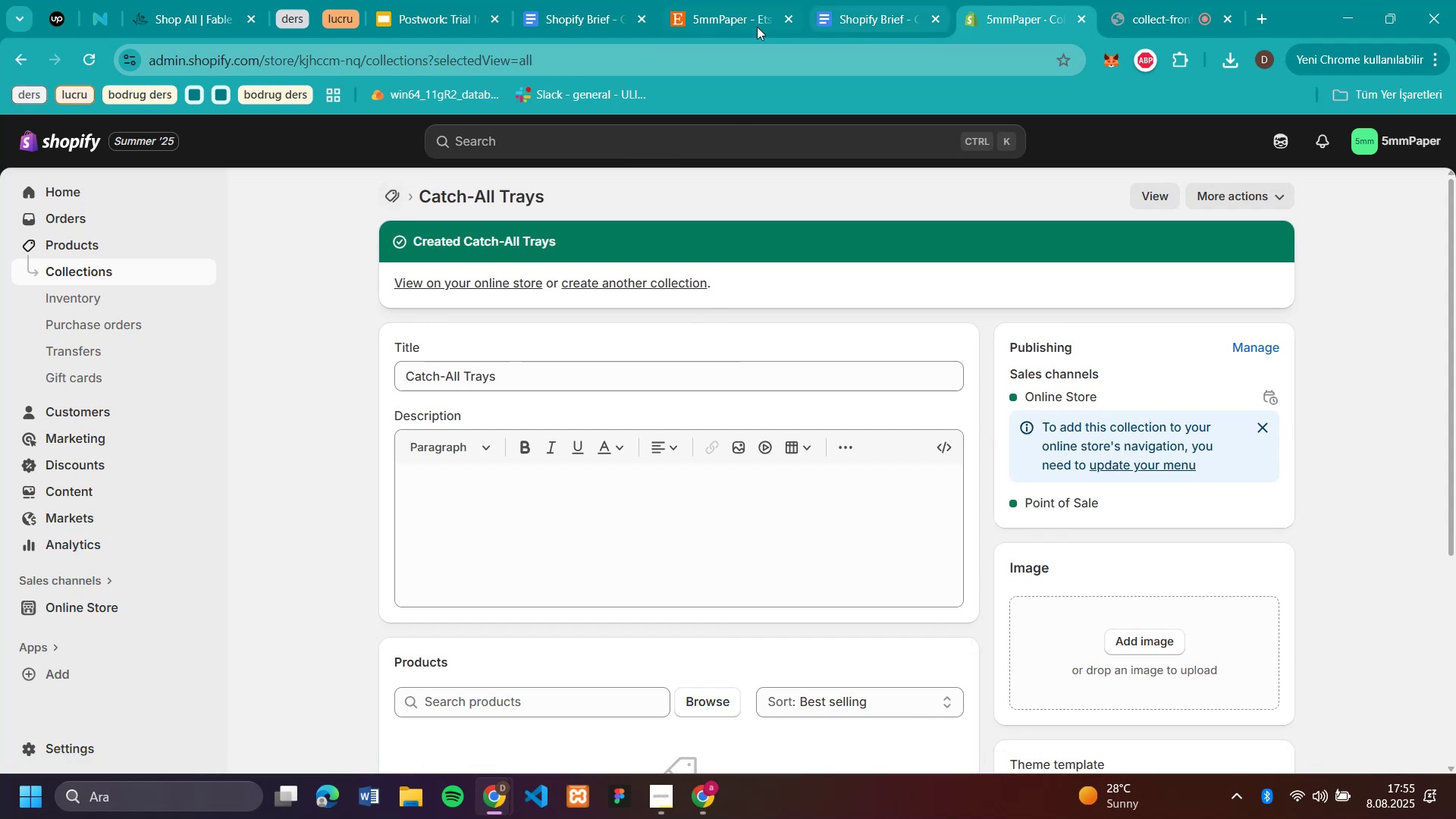 
left_click([737, 27])
 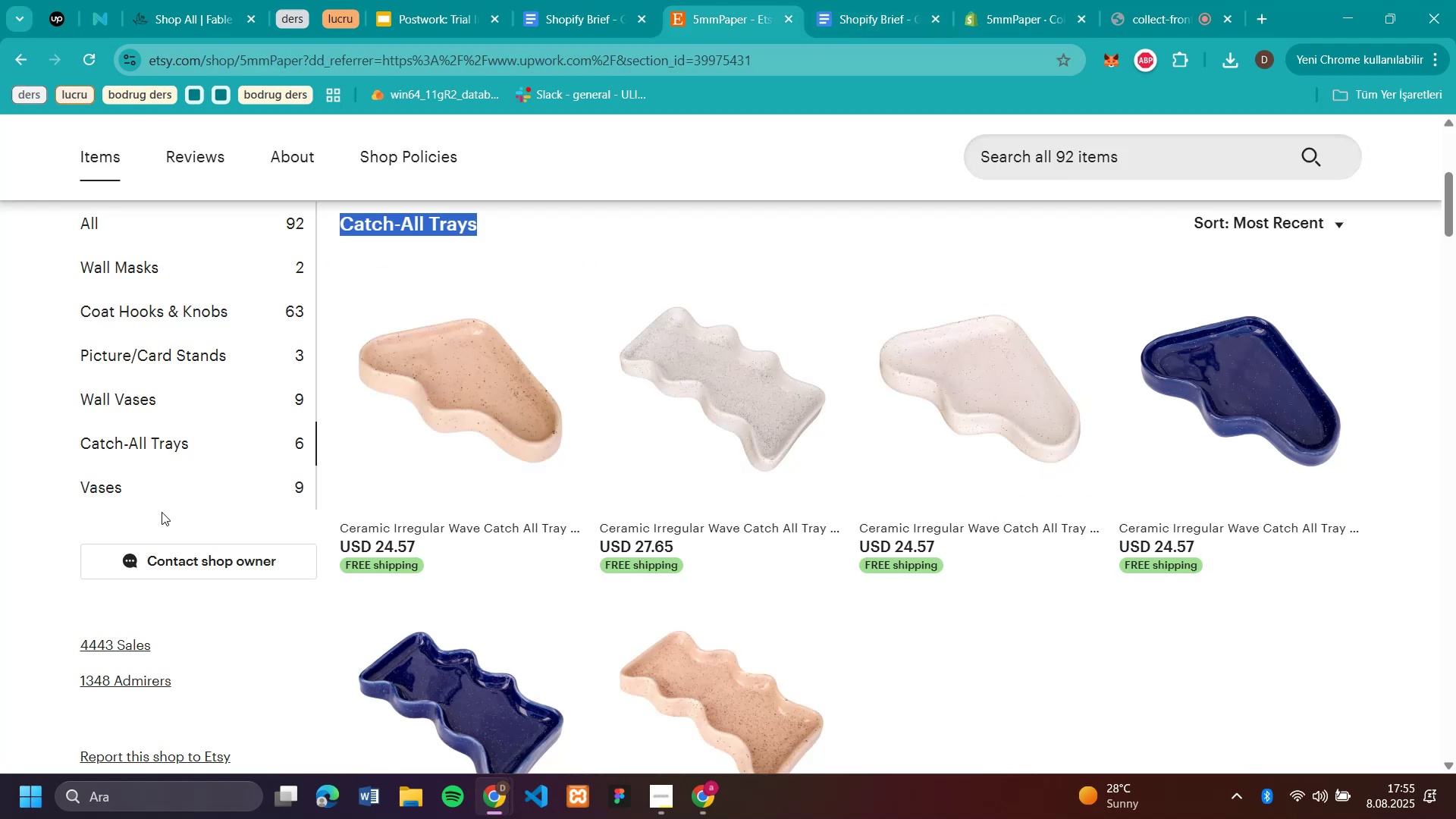 
left_click([99, 492])
 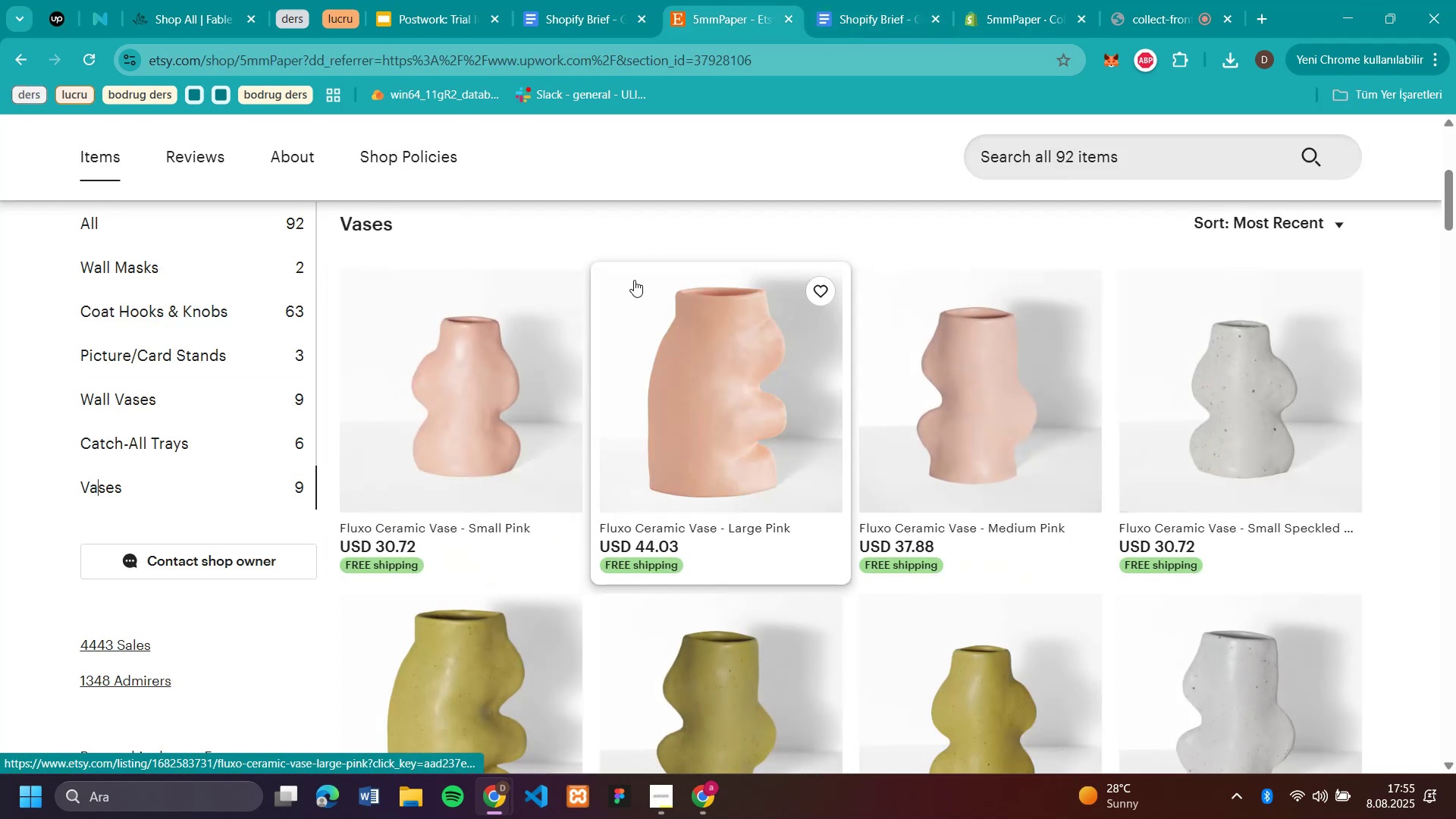 
left_click_drag(start_coordinate=[433, 217], to_coordinate=[341, 229])
 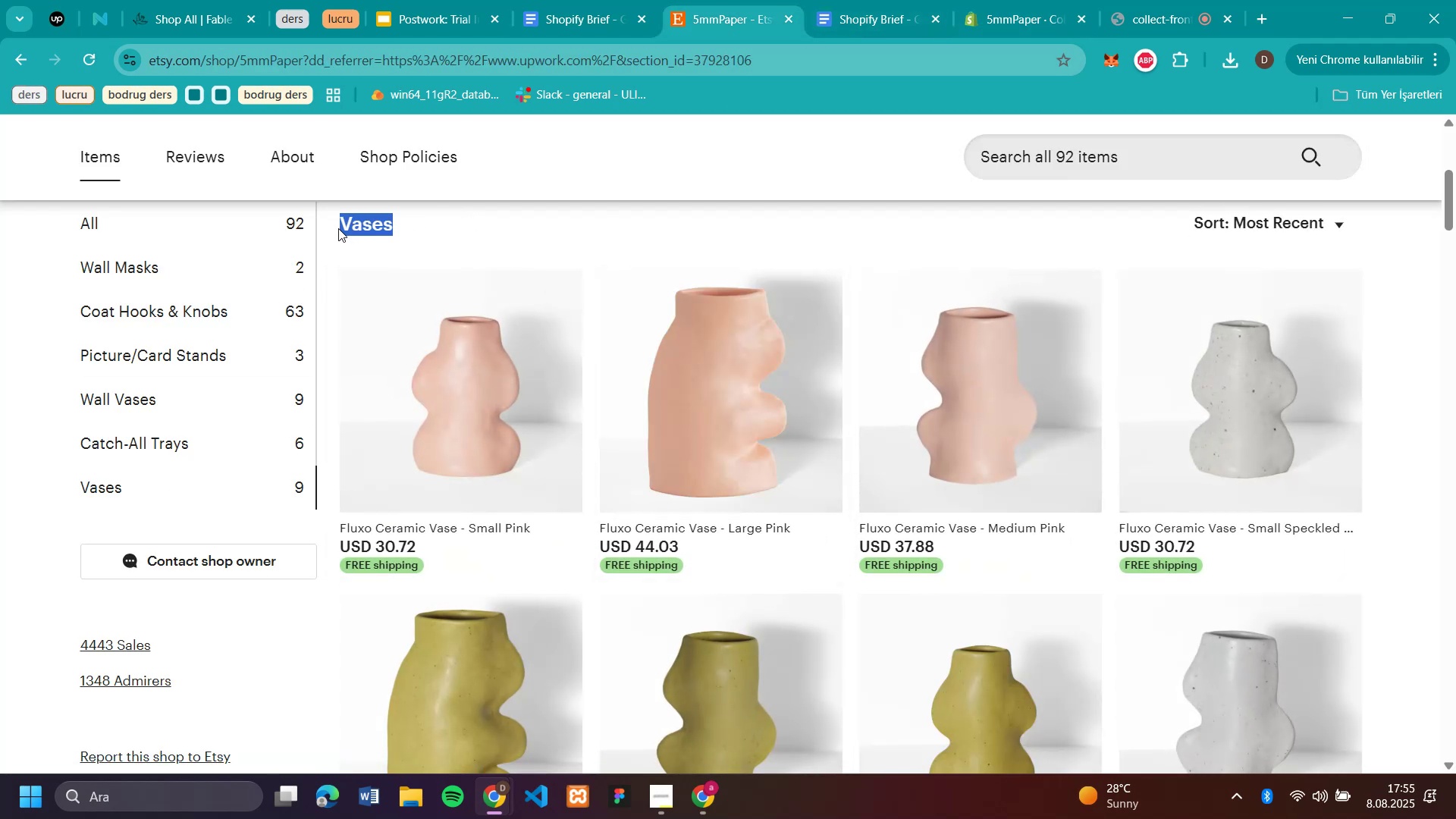 
key(Control+C)
 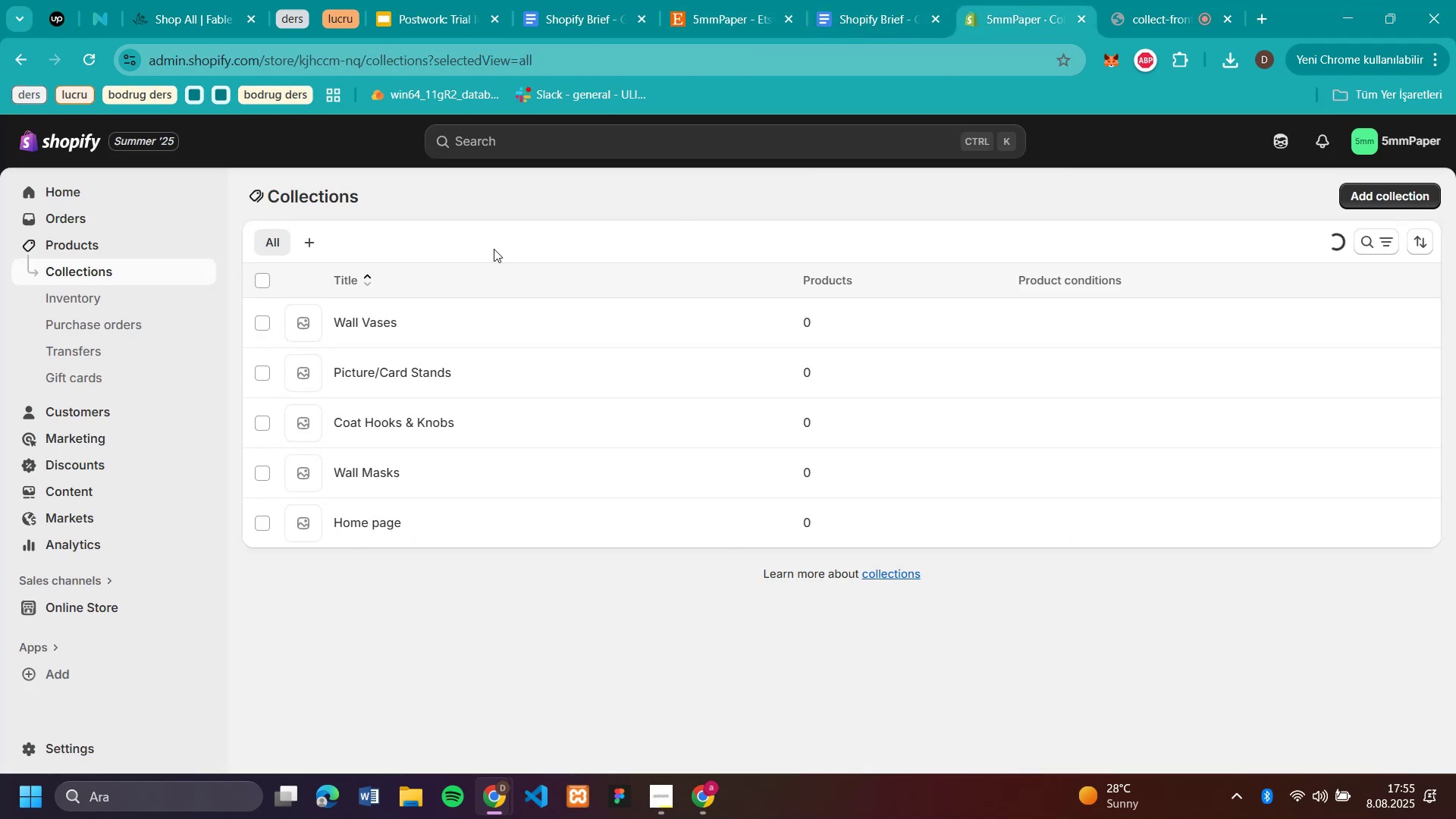 
left_click([1357, 198])
 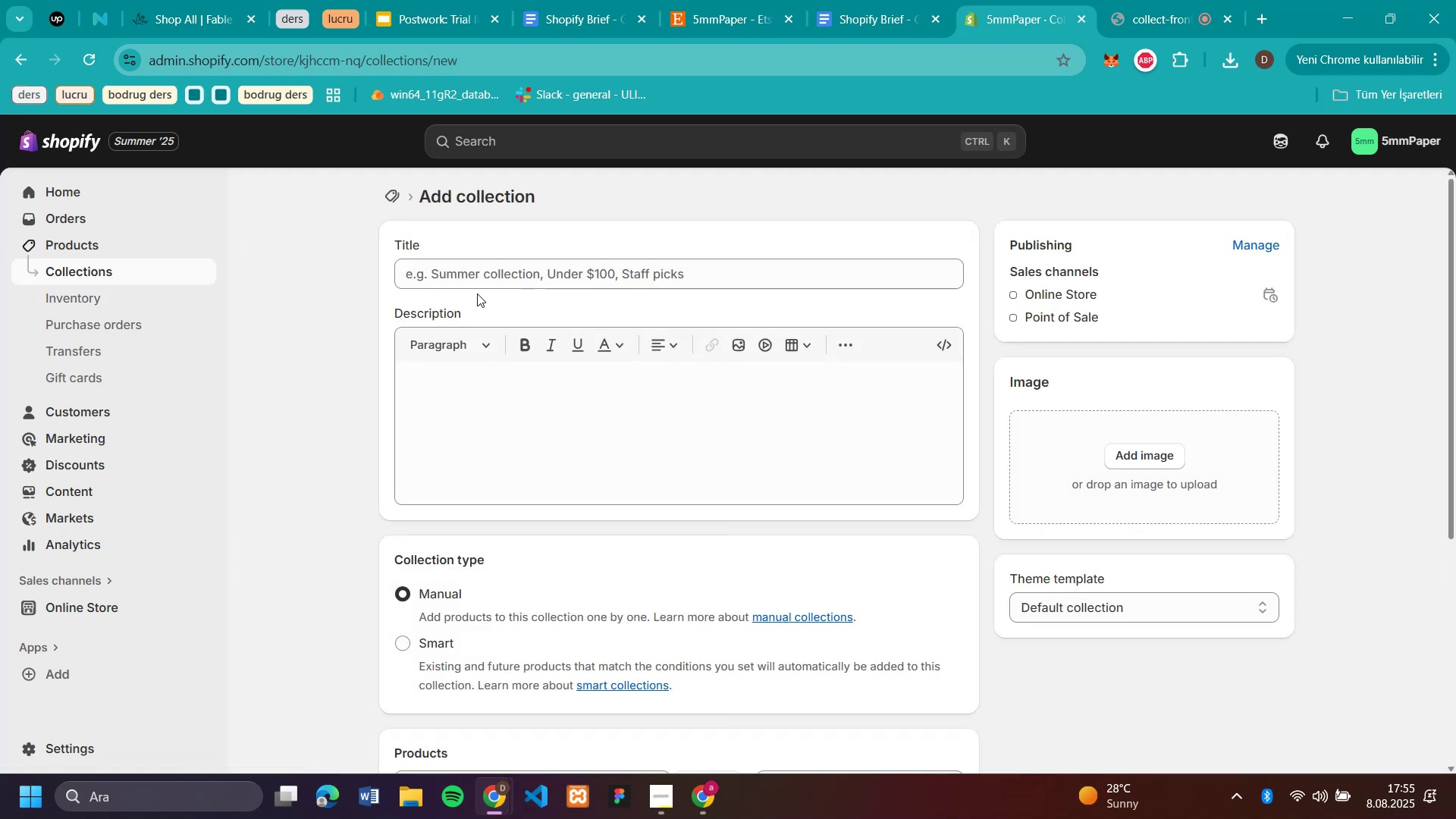 
left_click([479, 275])
 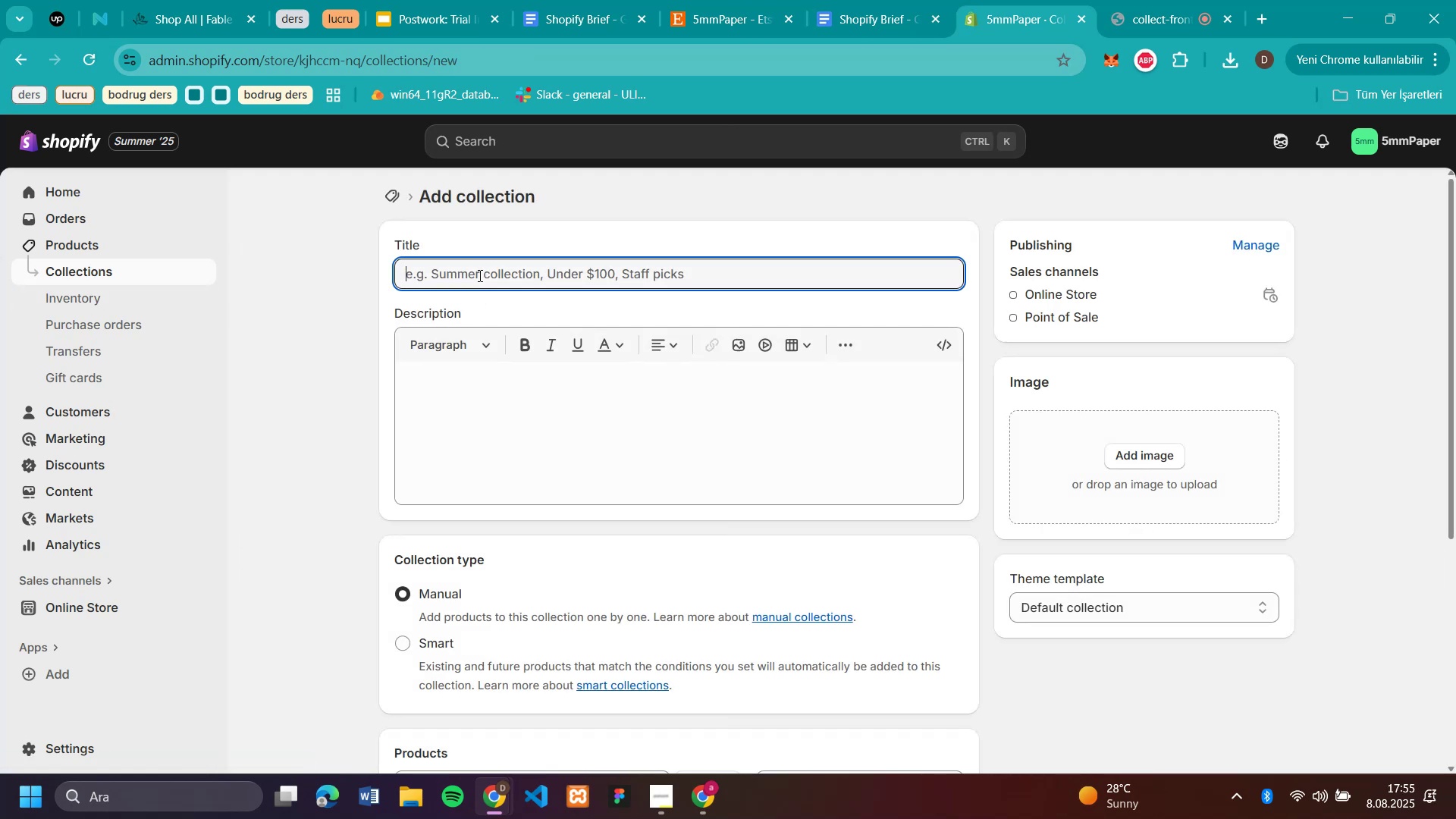 
key(Control+V)
 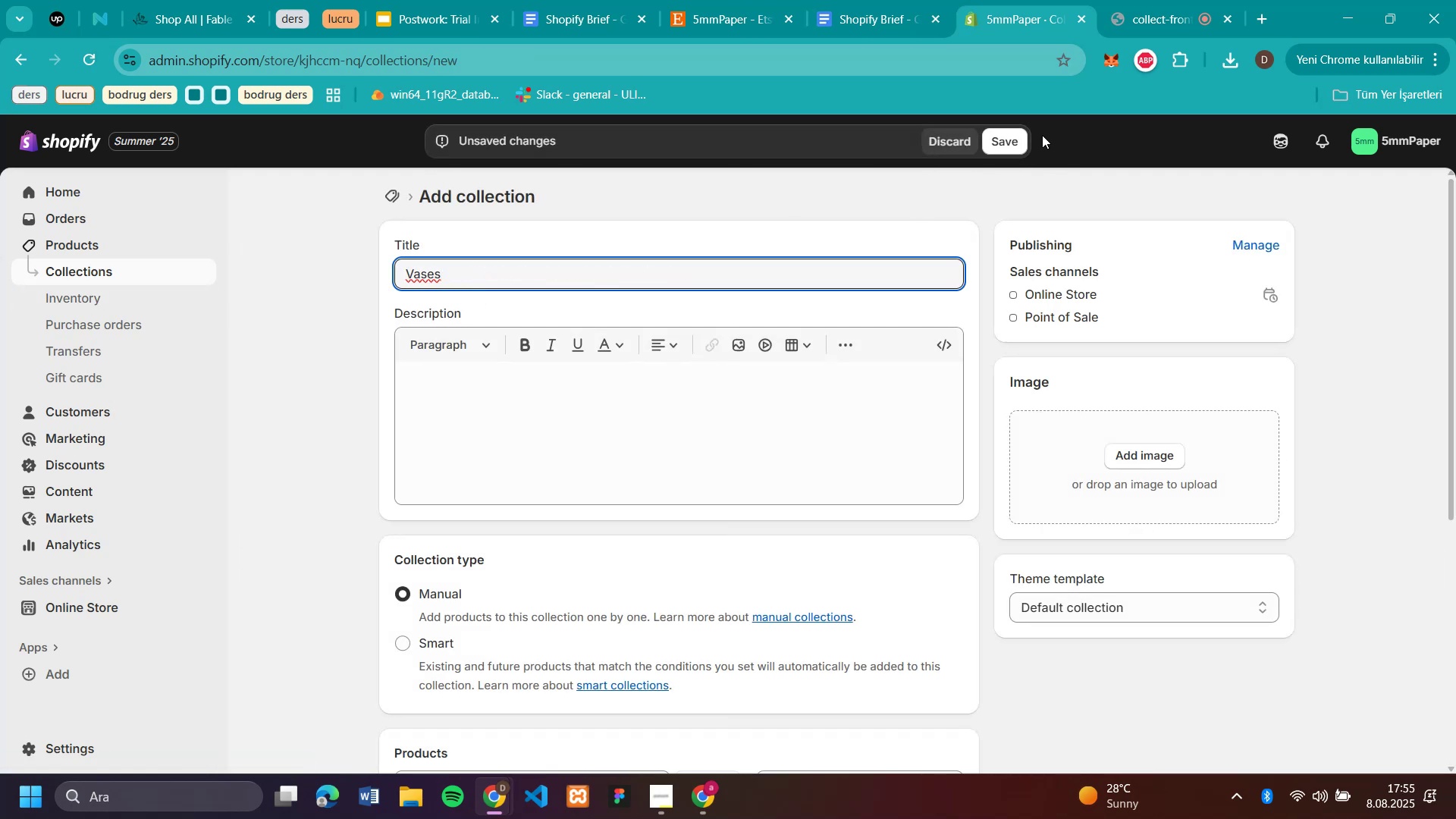 
left_click([1010, 143])
 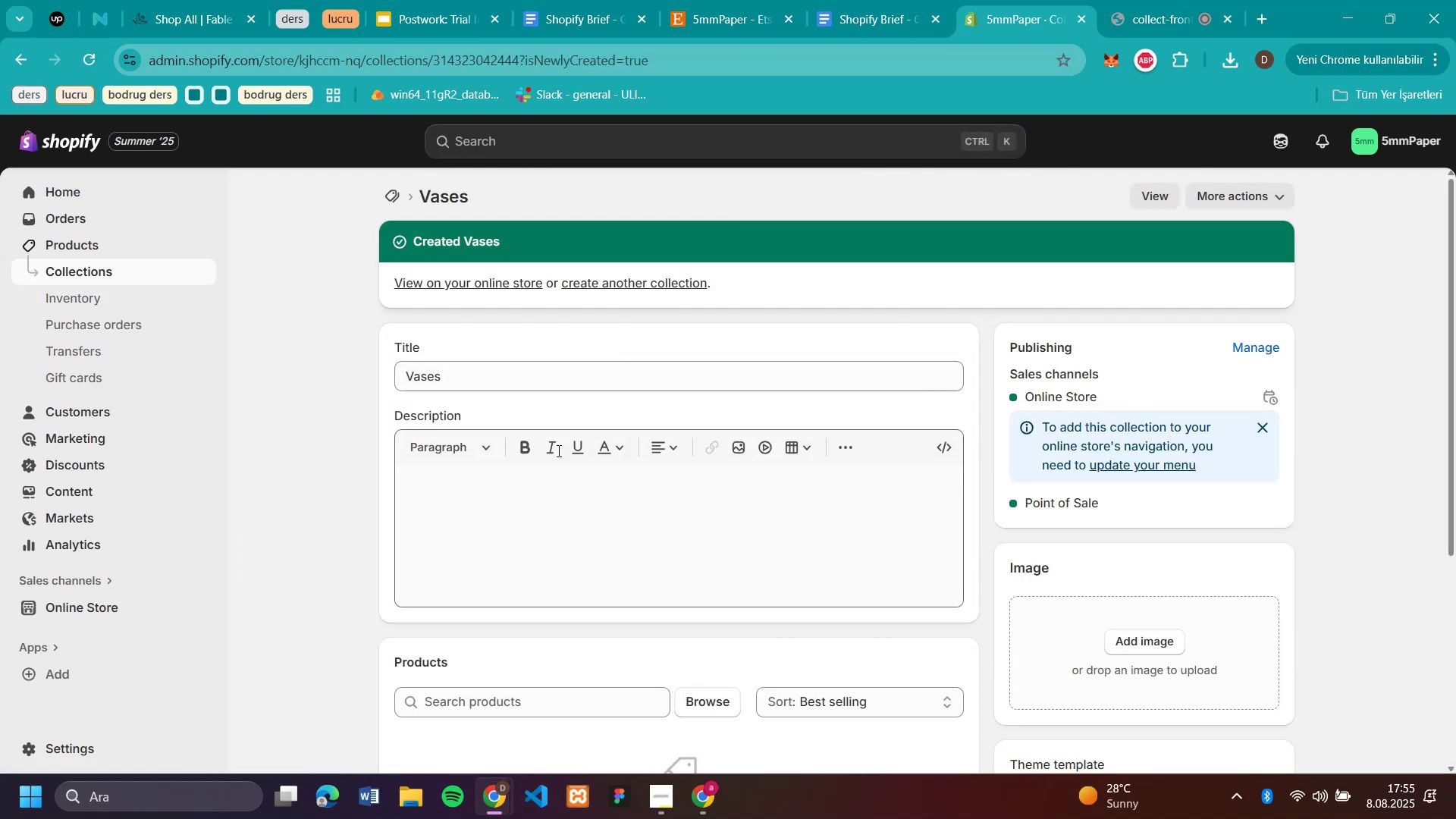 
left_click([379, 200])
 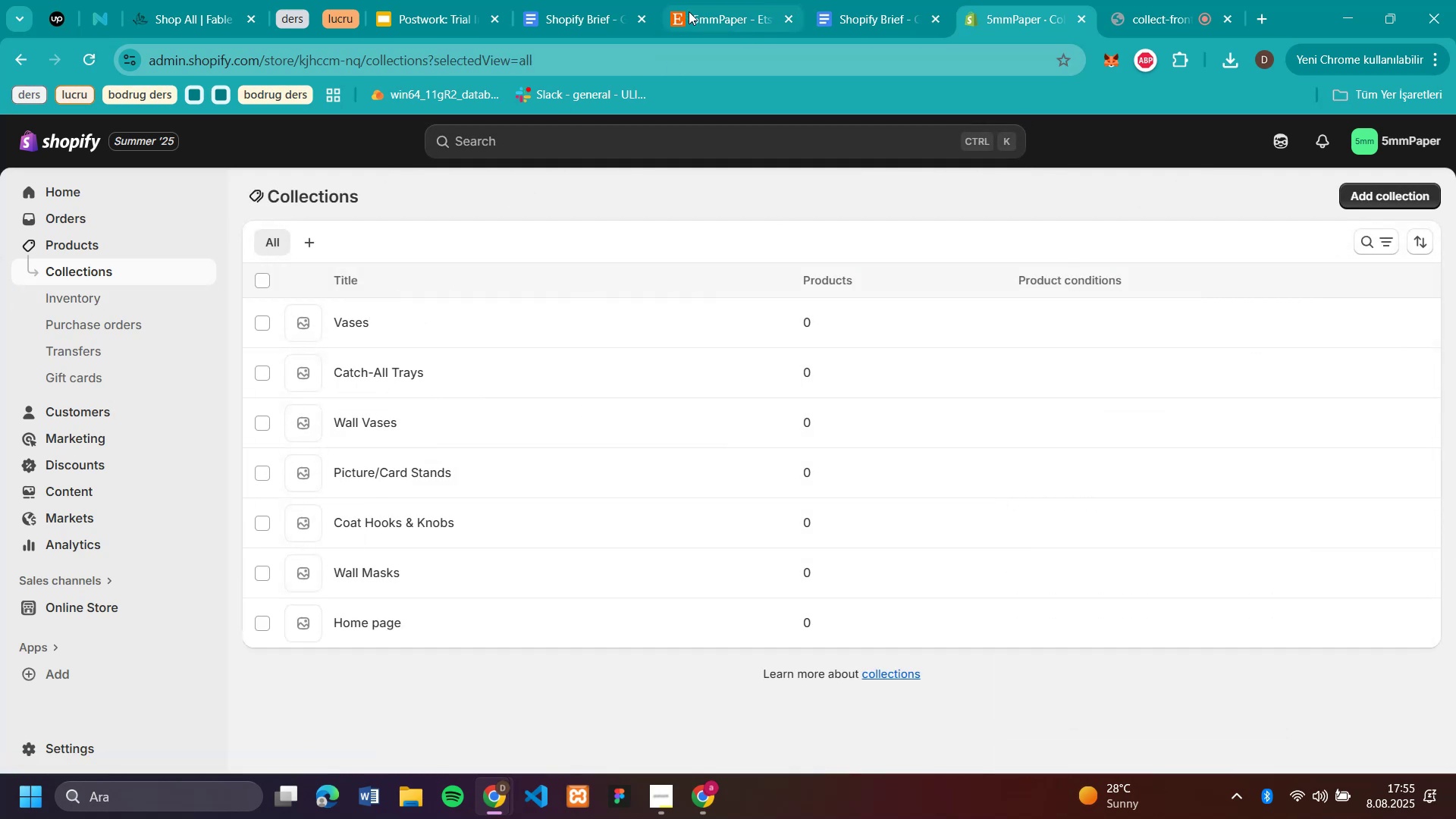 
left_click([703, 13])
 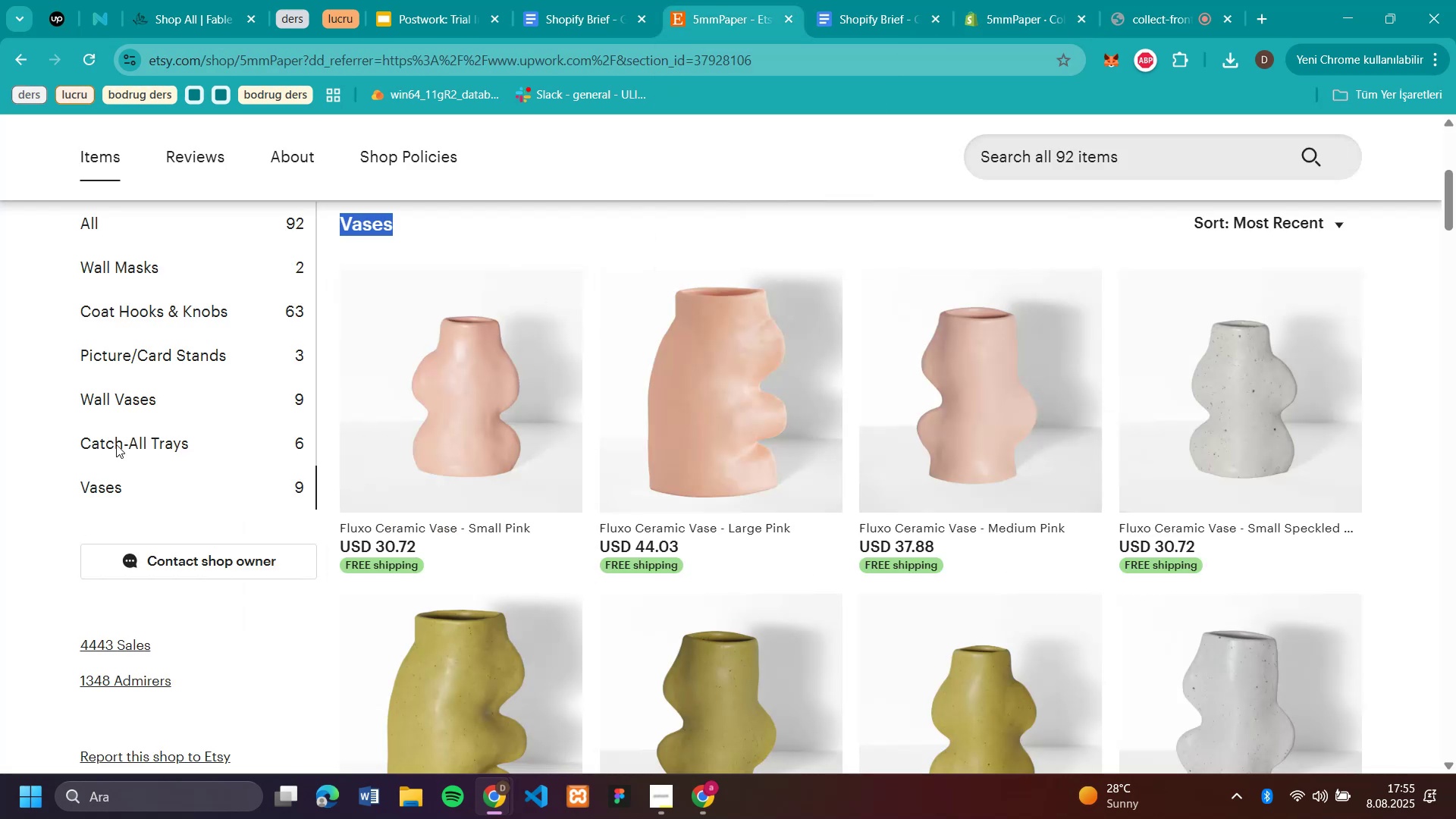 
scroll: coordinate [193, 327], scroll_direction: up, amount: 2.0
 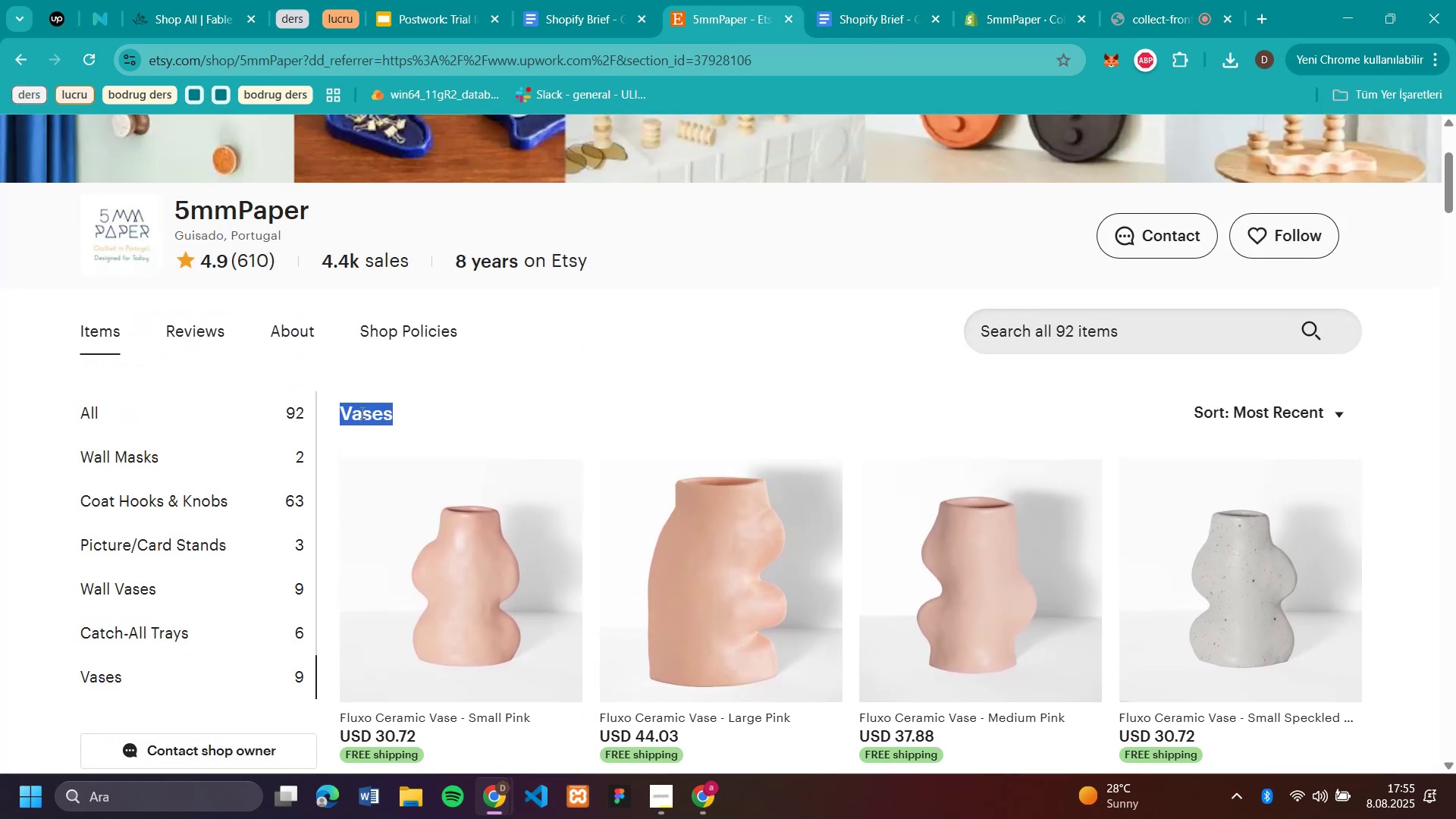 
scroll: coordinate [373, 444], scroll_direction: down, amount: 1.0
 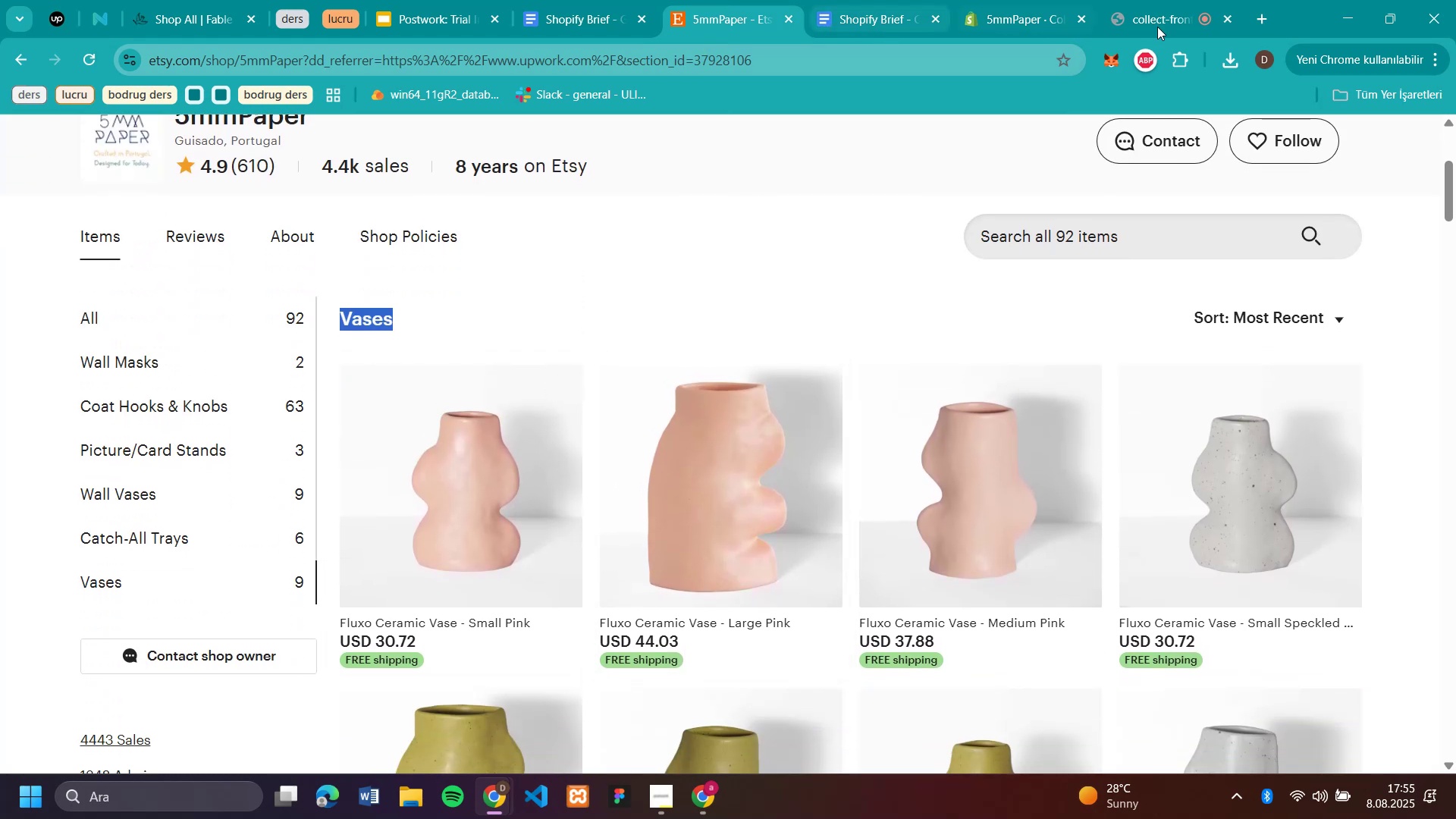 
left_click([993, 17])
 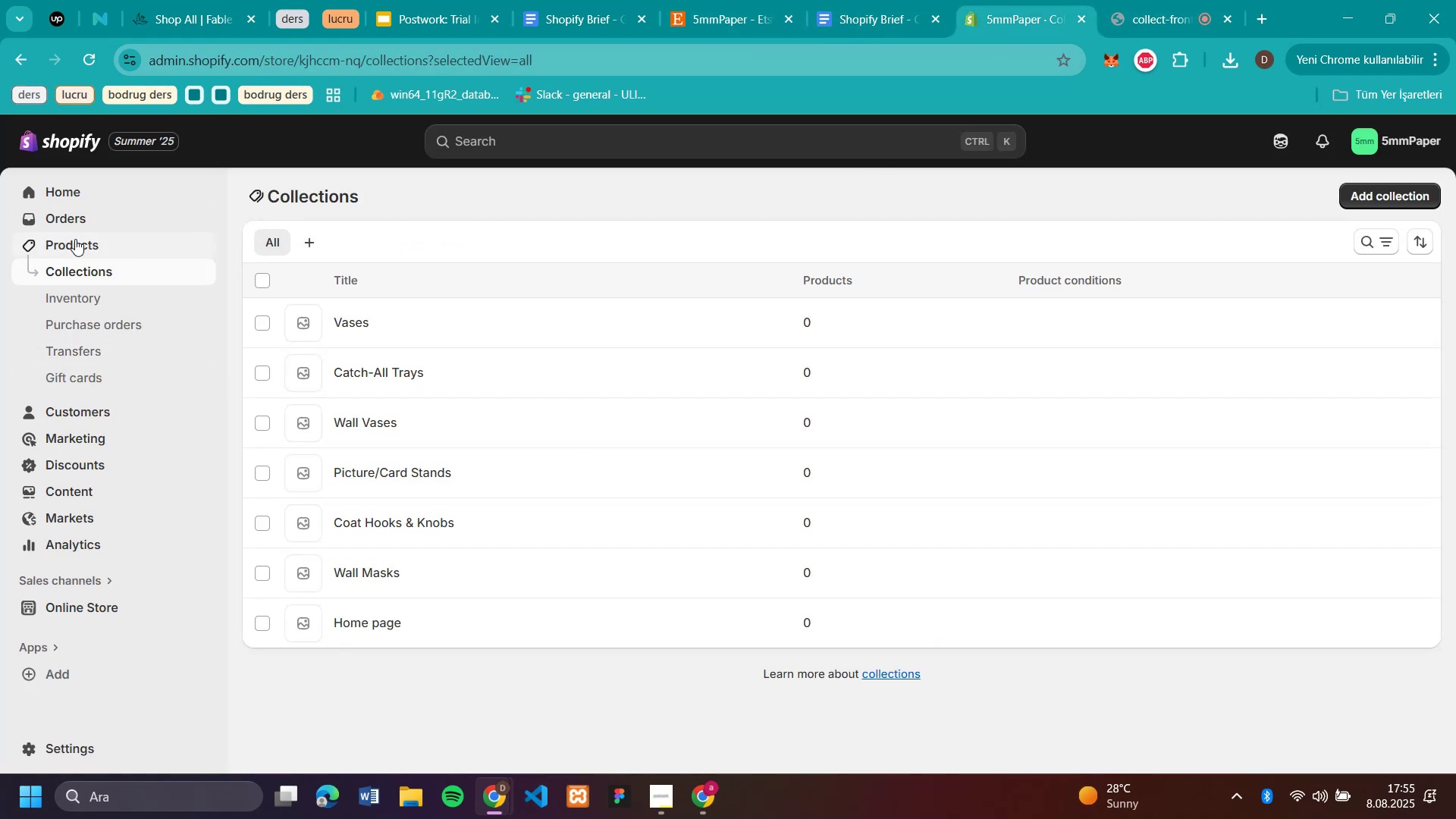 
left_click([86, 243])
 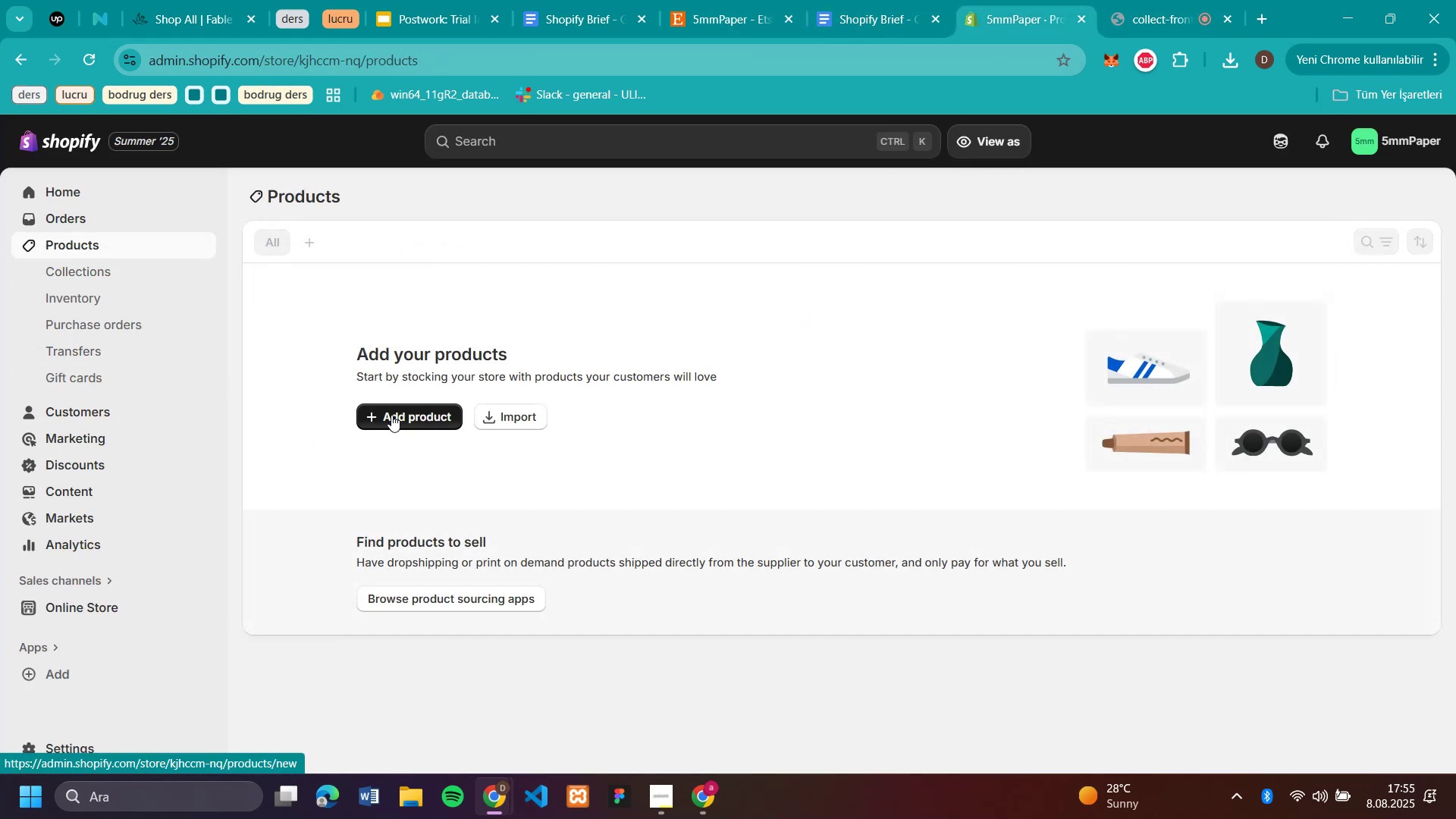 
left_click([392, 419])
 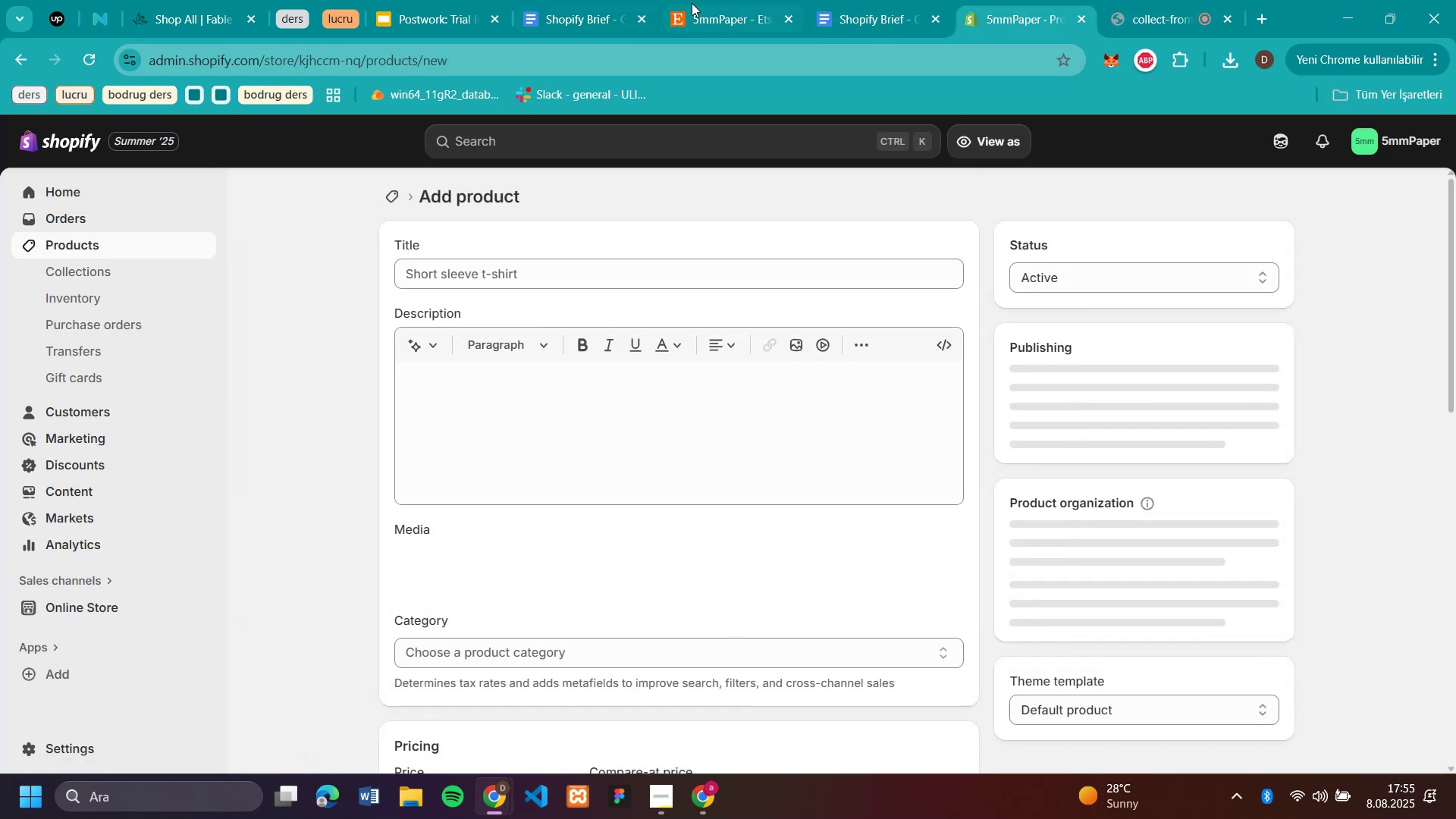 
left_click([741, 20])
 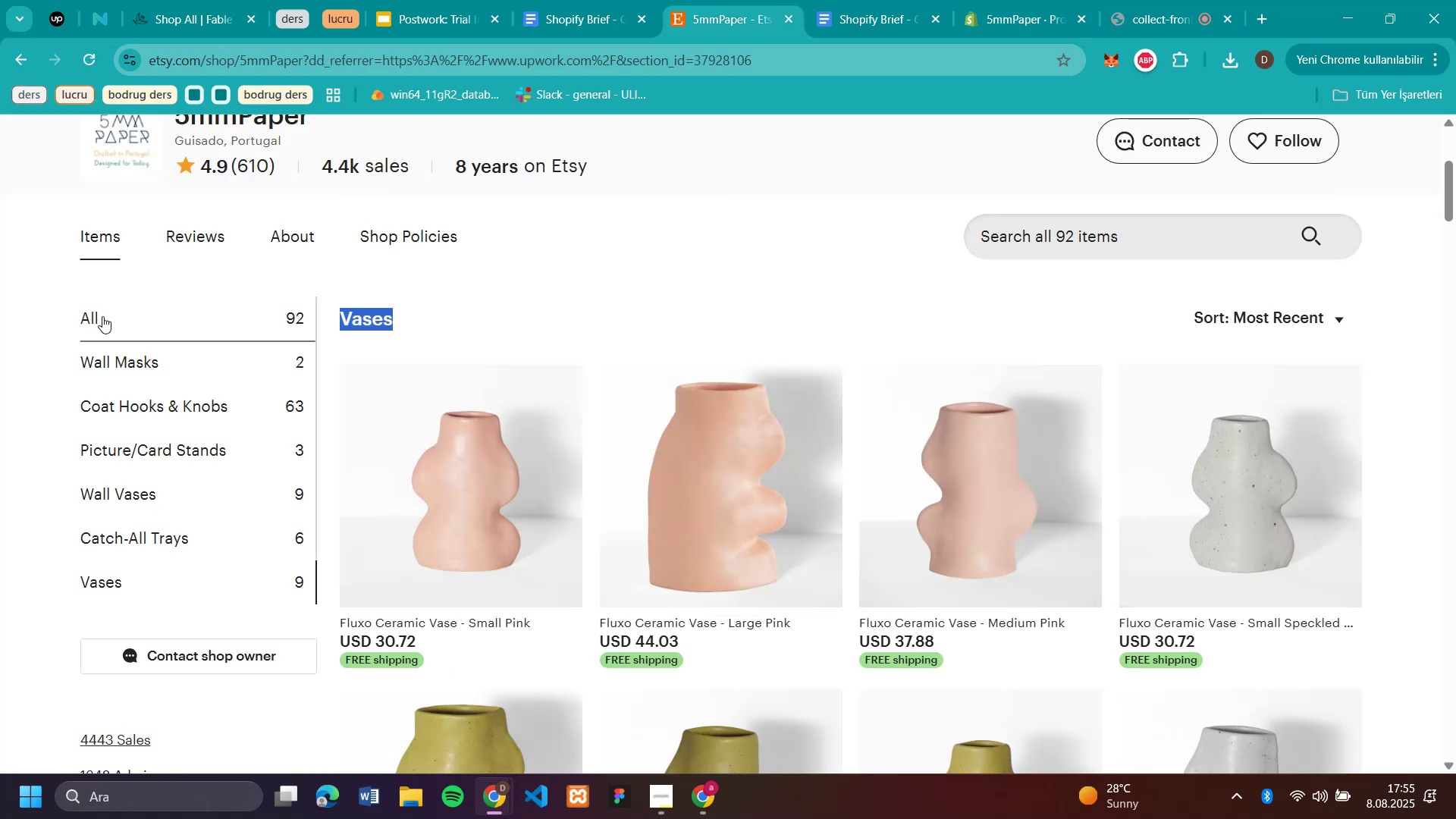 
left_click([112, 350])
 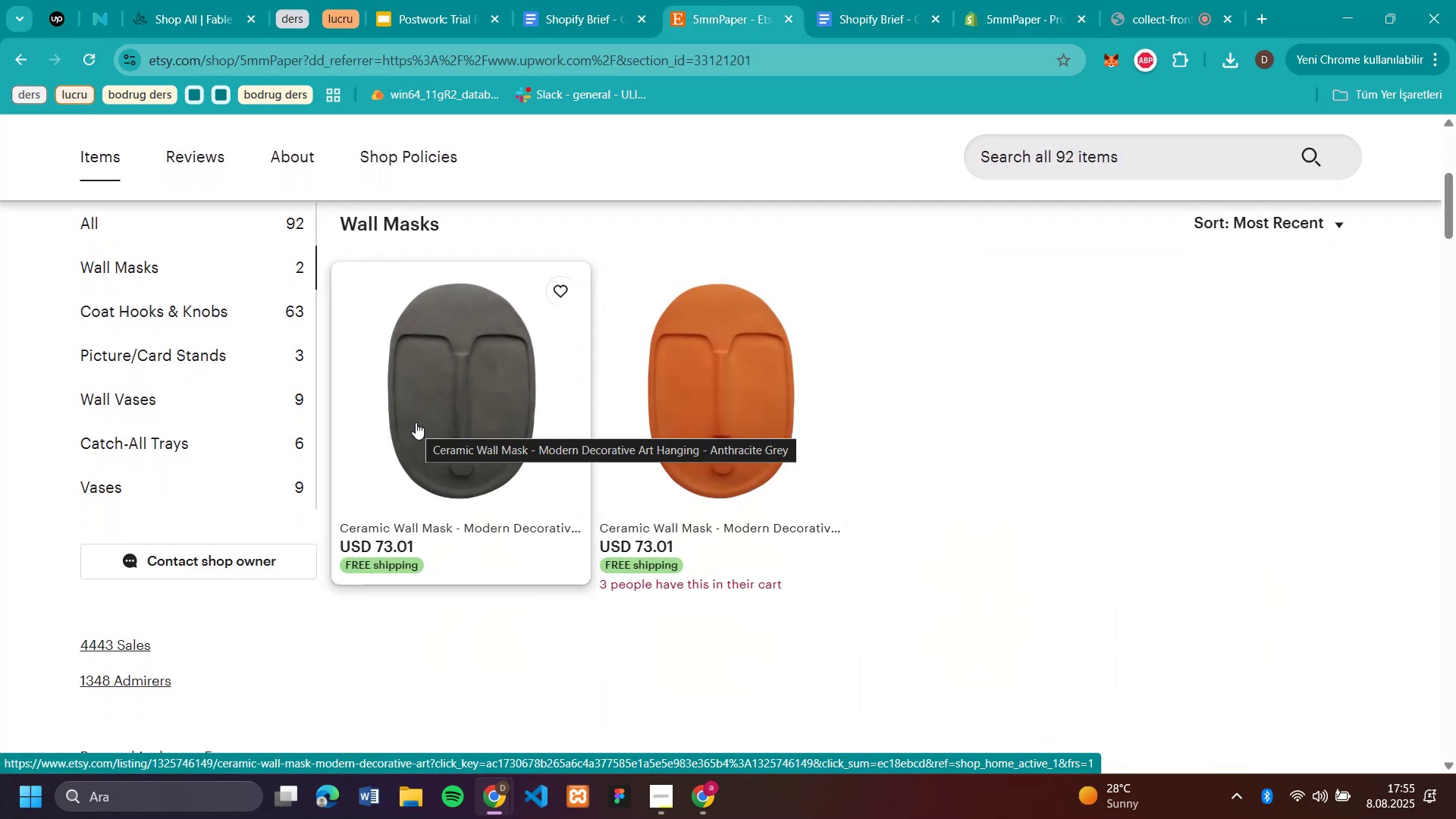 
wait(5.17)
 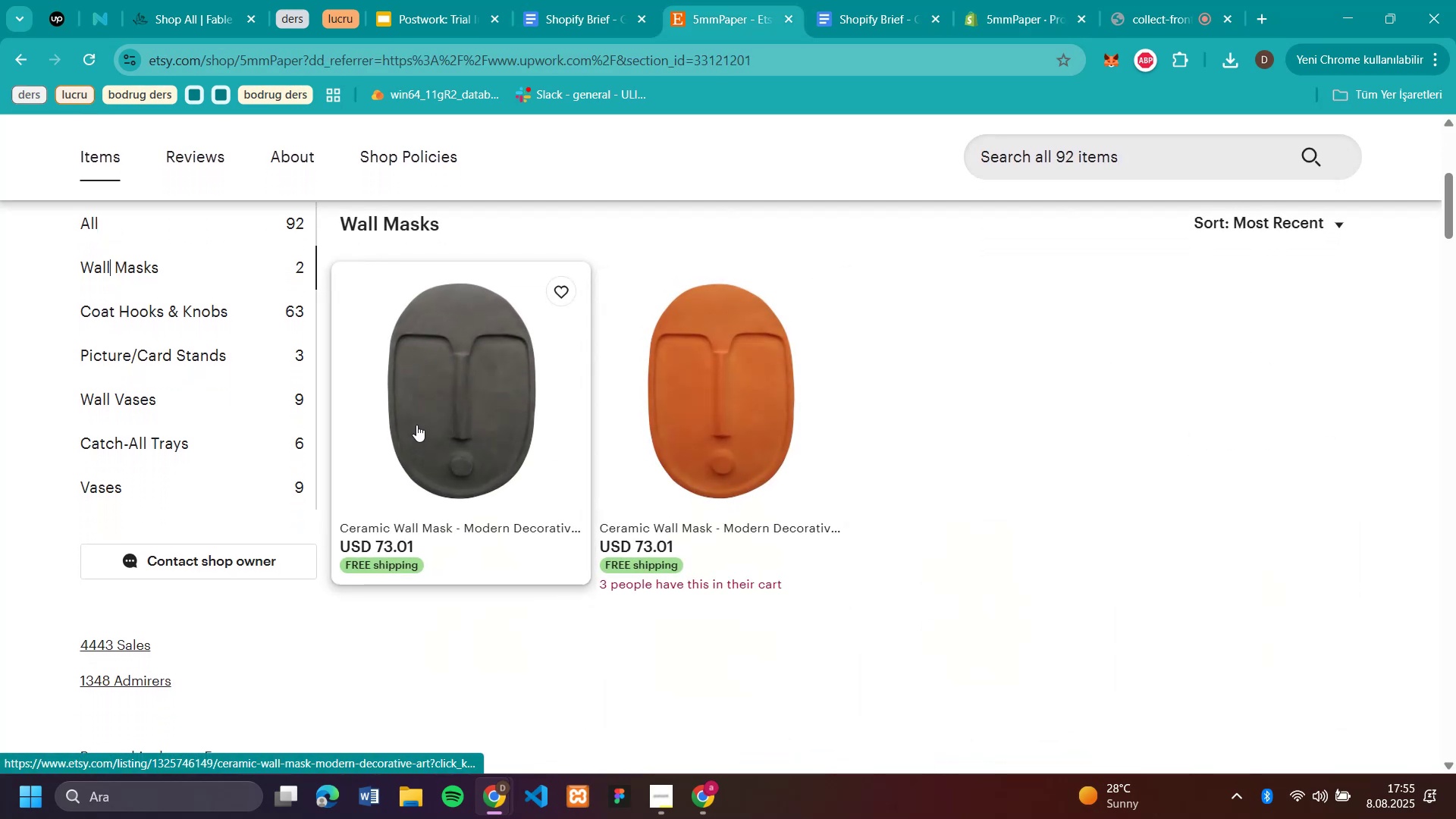 
left_click([416, 422])
 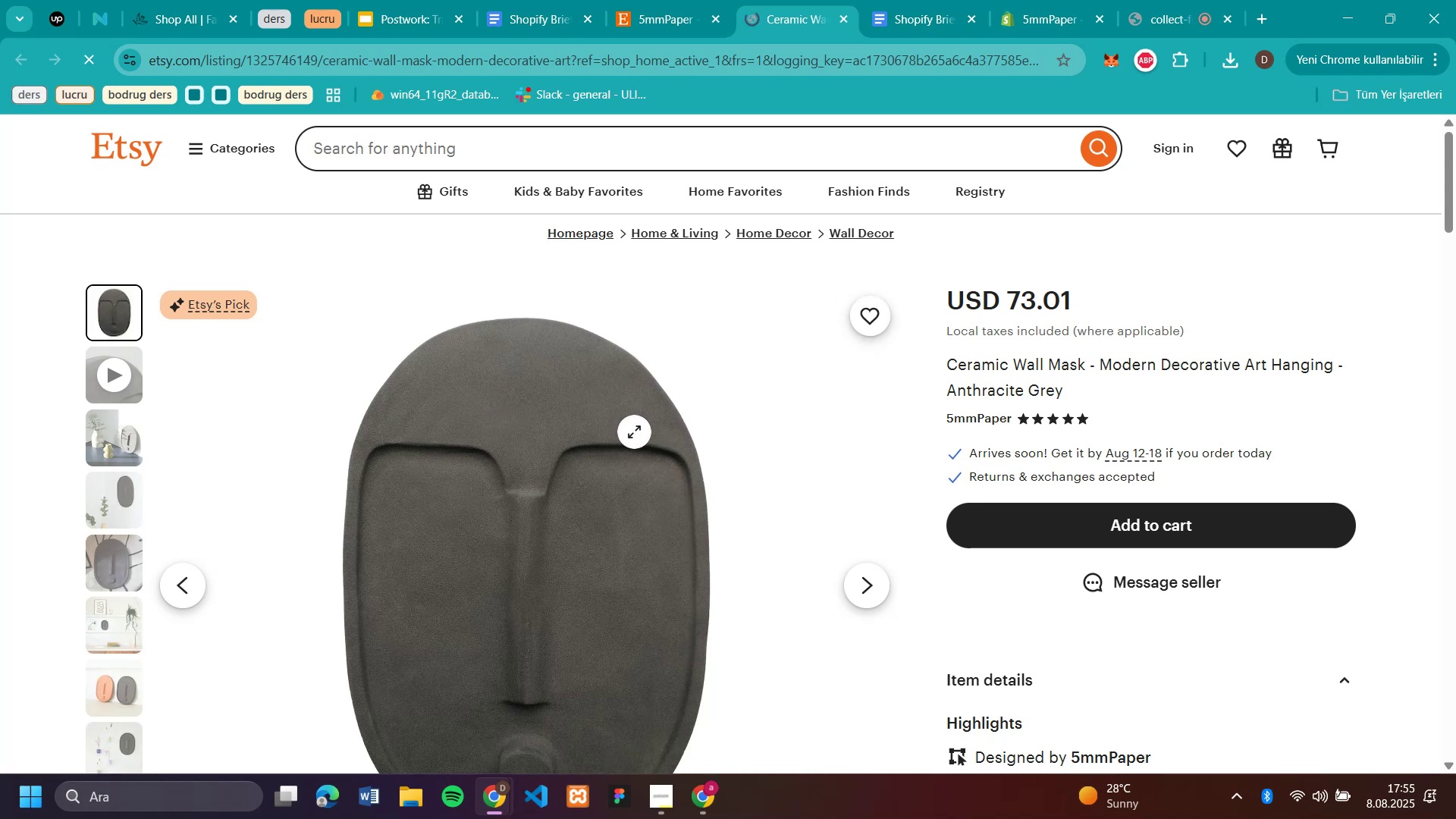 
wait(6.34)
 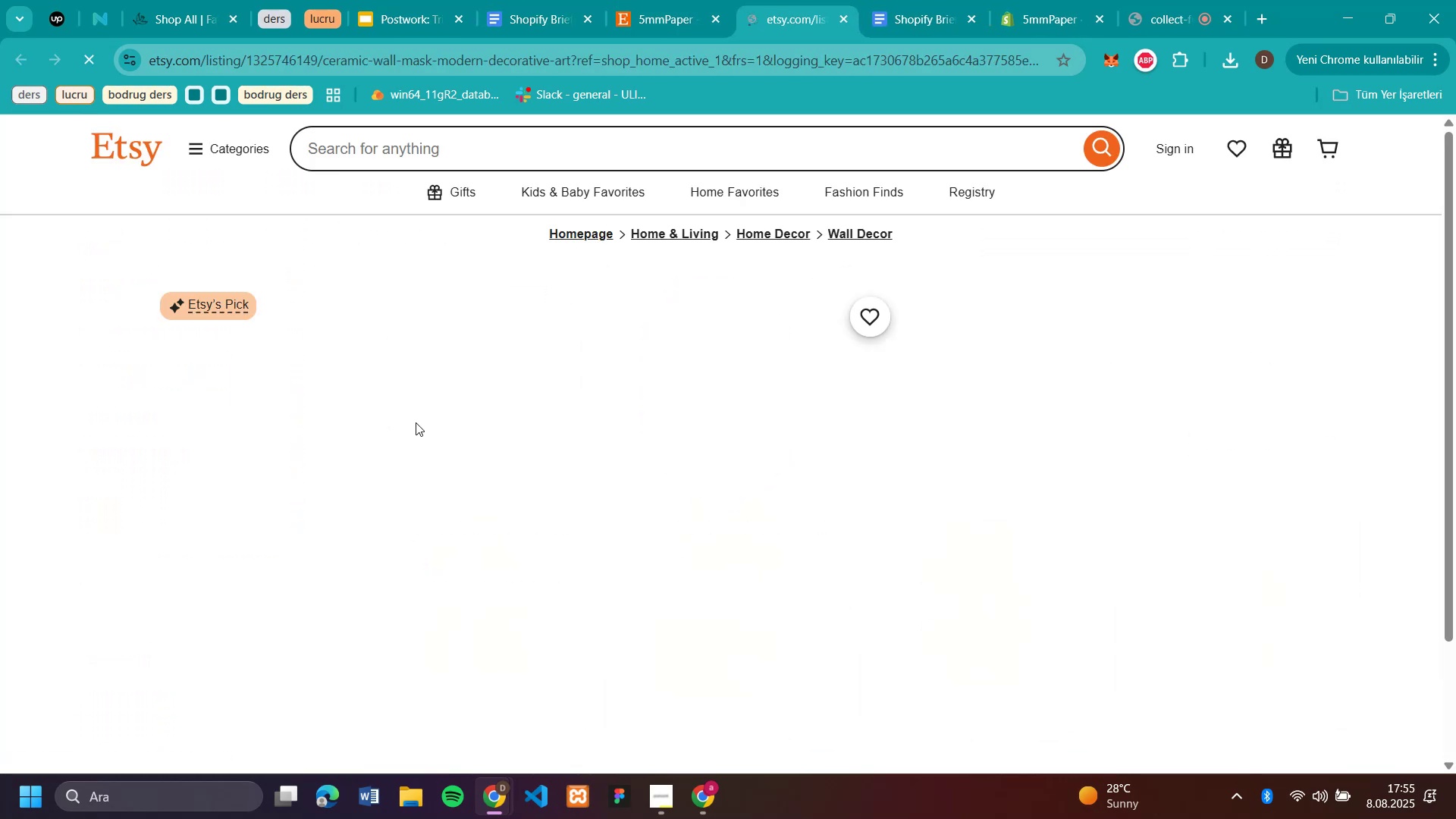 
left_click_drag(start_coordinate=[1075, 392], to_coordinate=[951, 375])
 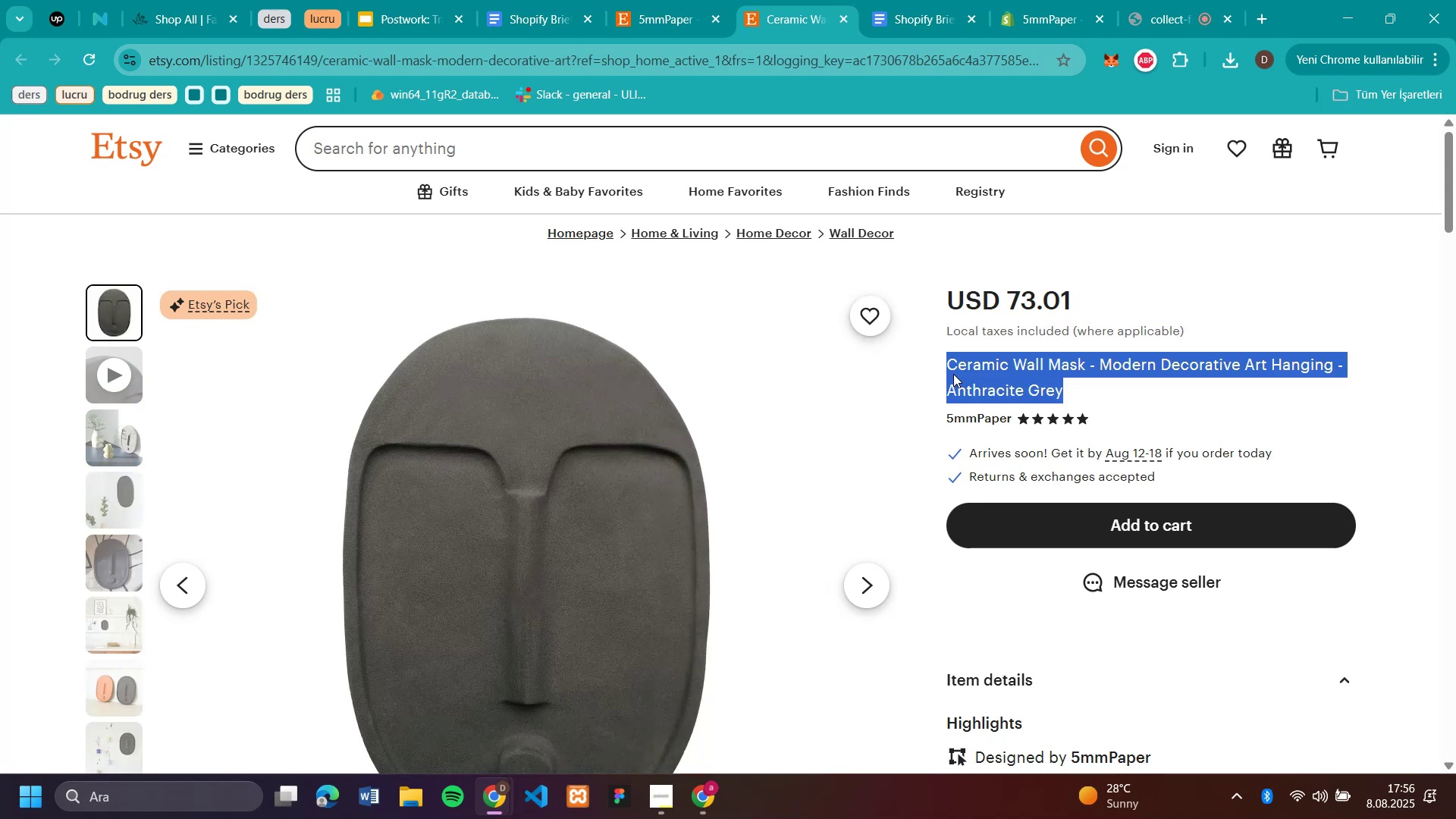 
key(Control+C)
 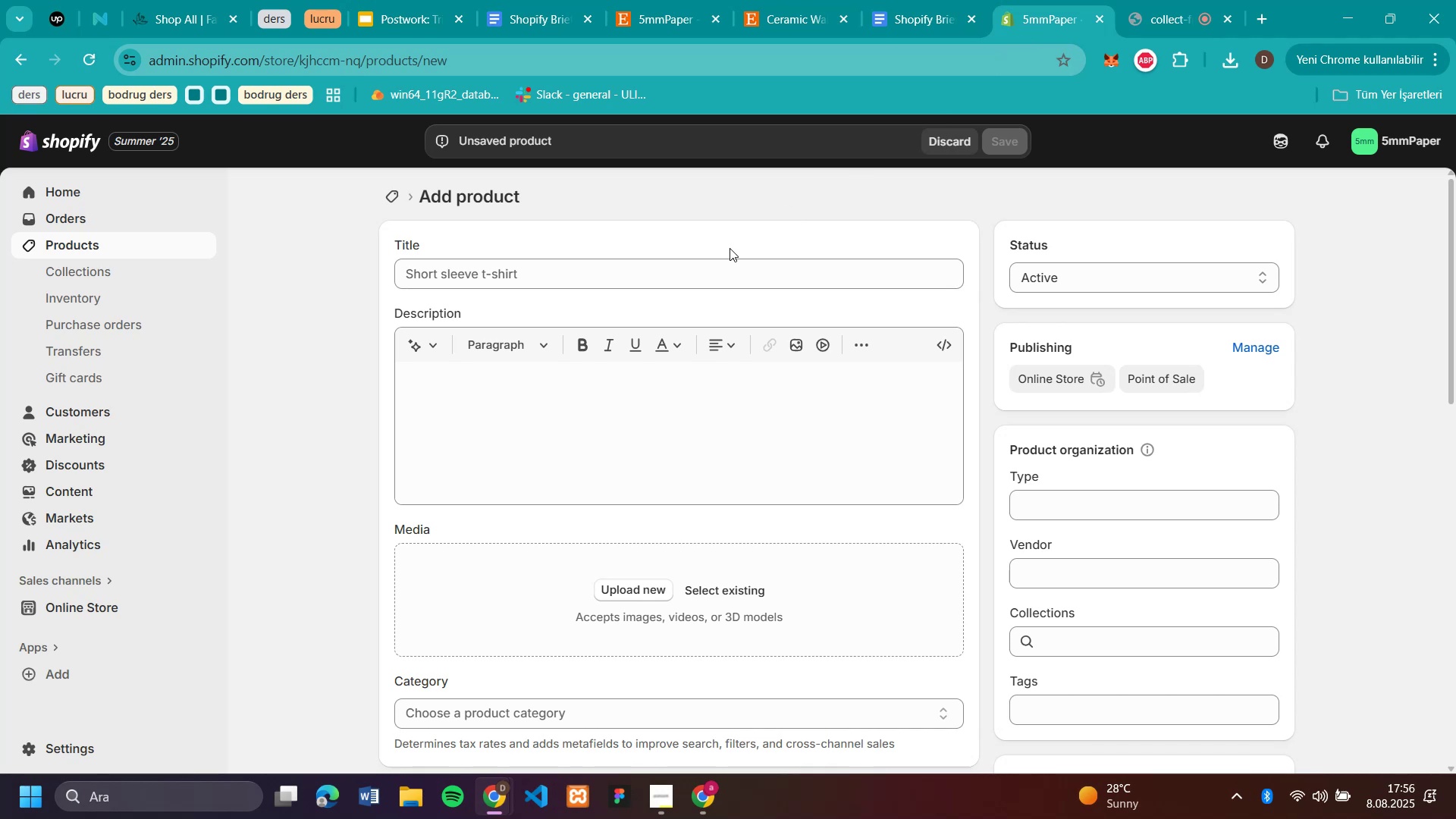 
left_click([565, 268])
 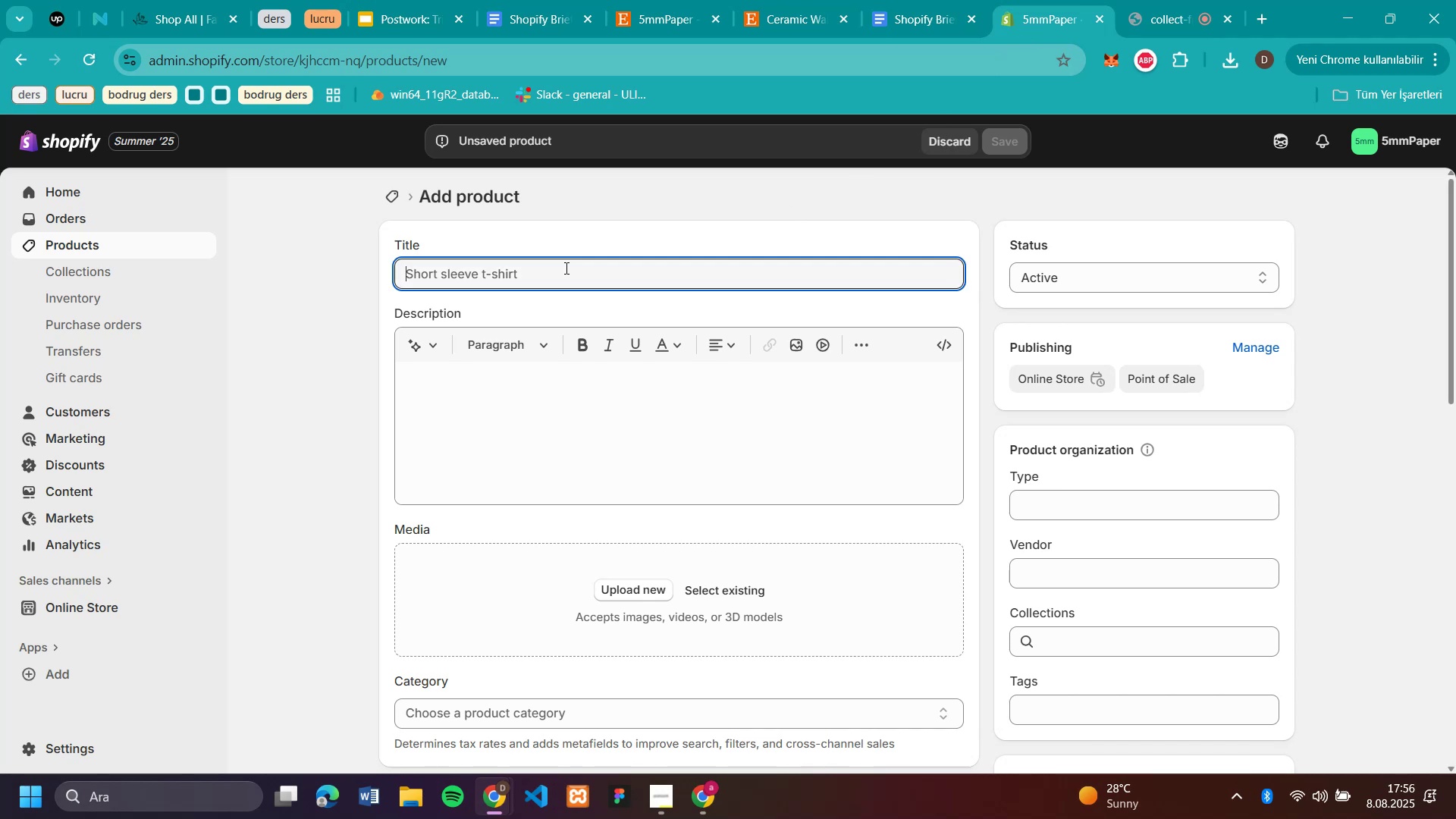 
key(Control+V)
 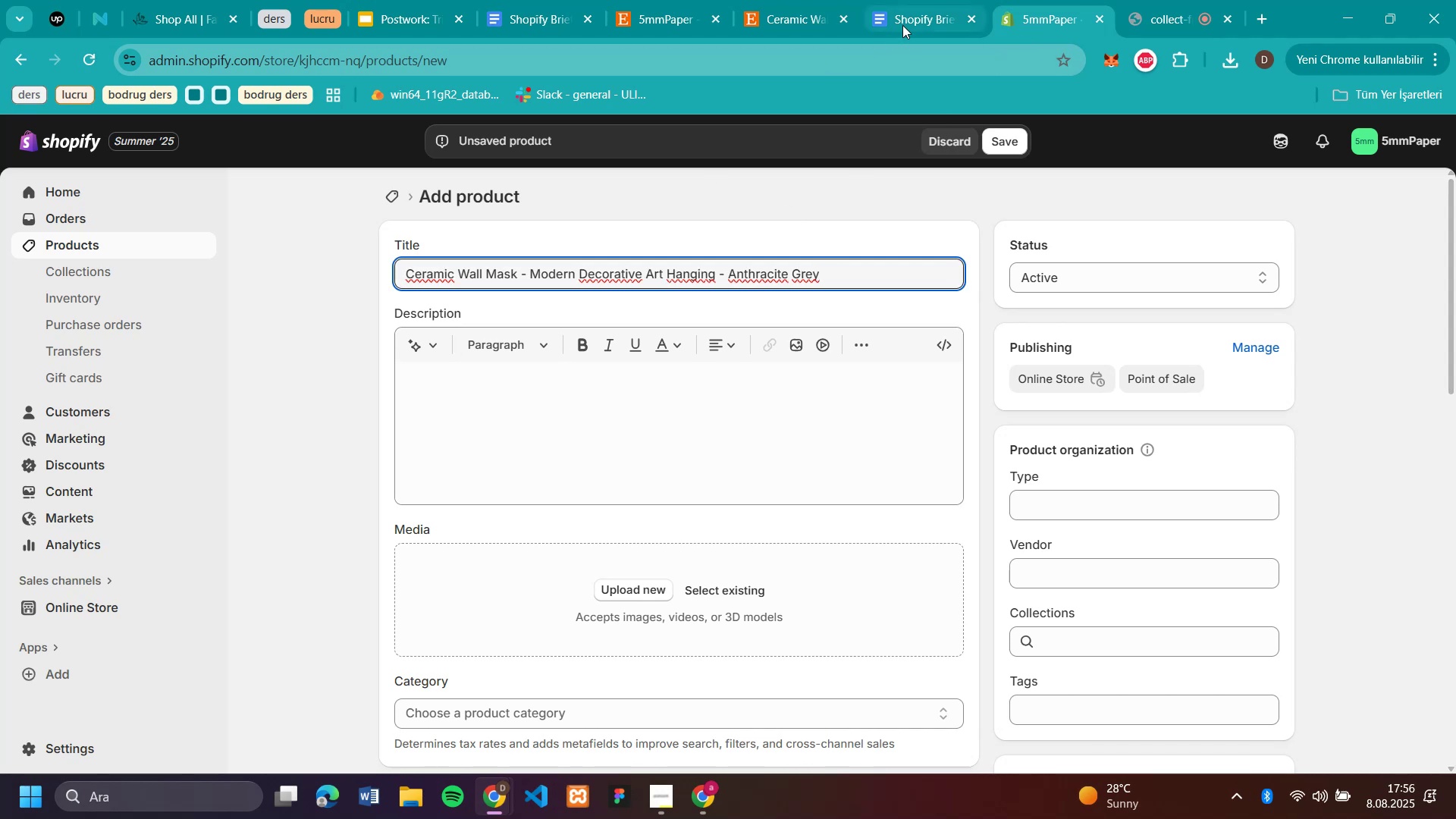 
left_click([791, 11])
 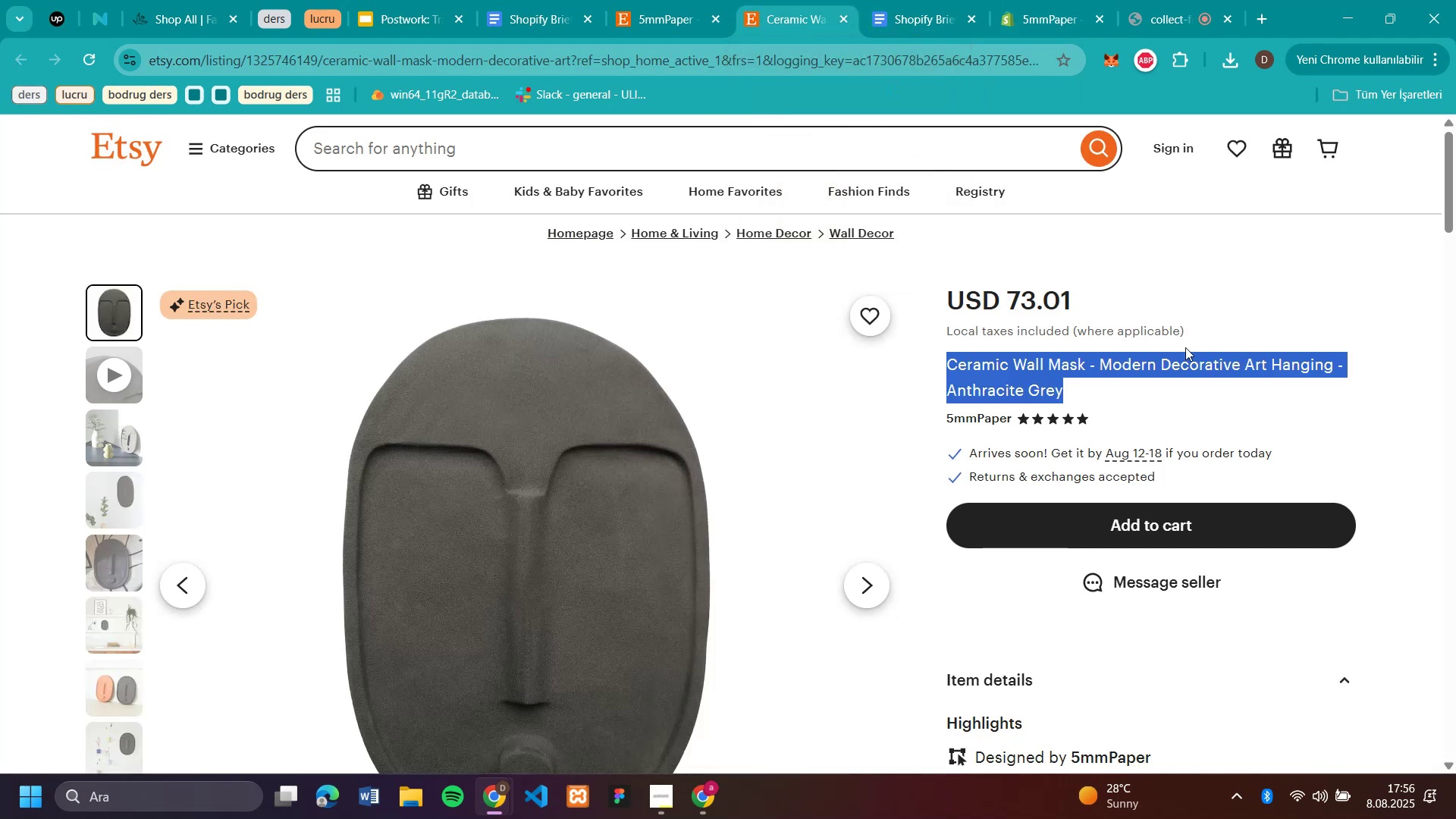 
scroll: coordinate [1238, 404], scroll_direction: down, amount: 4.0
 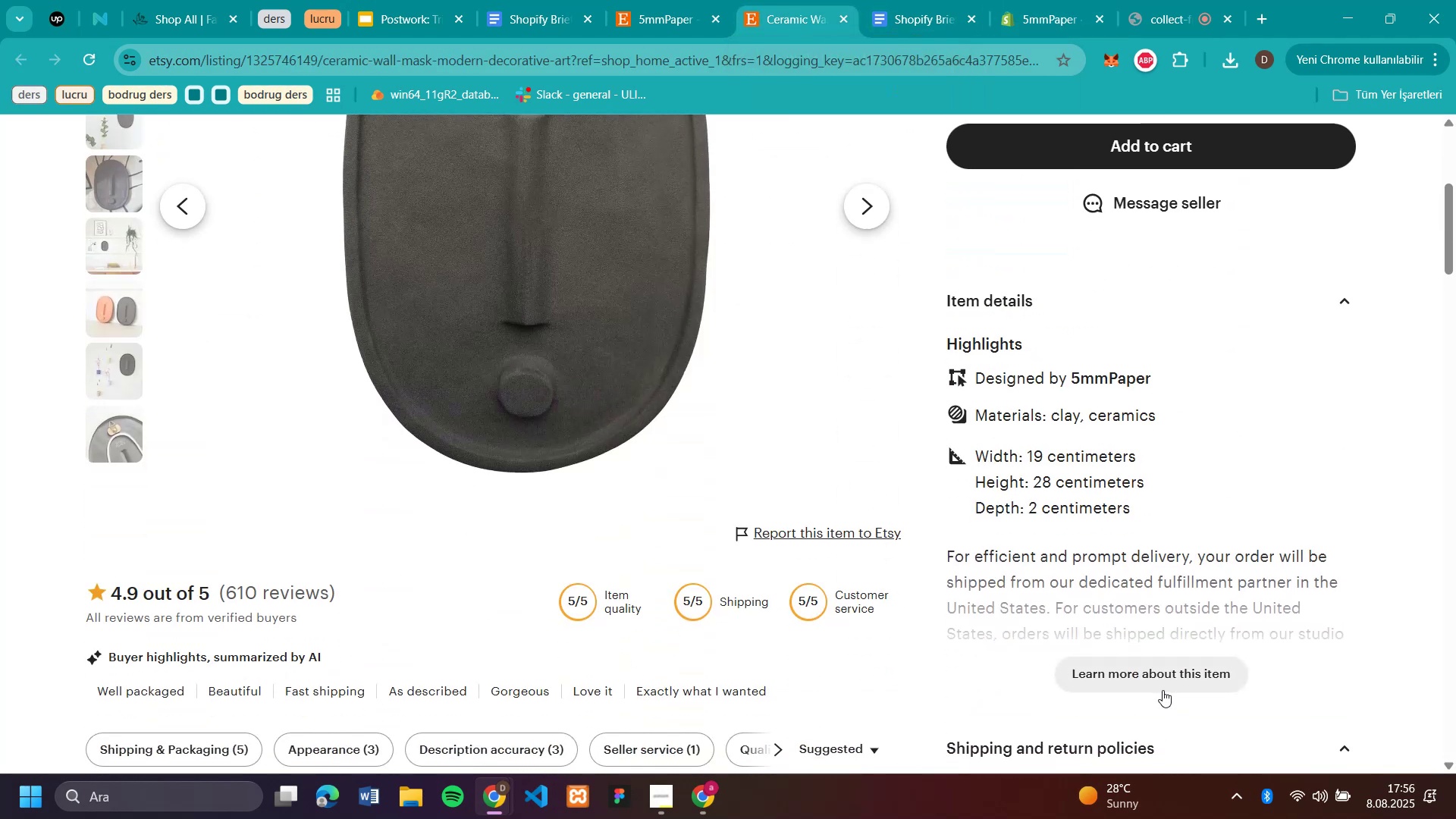 
left_click([1159, 683])
 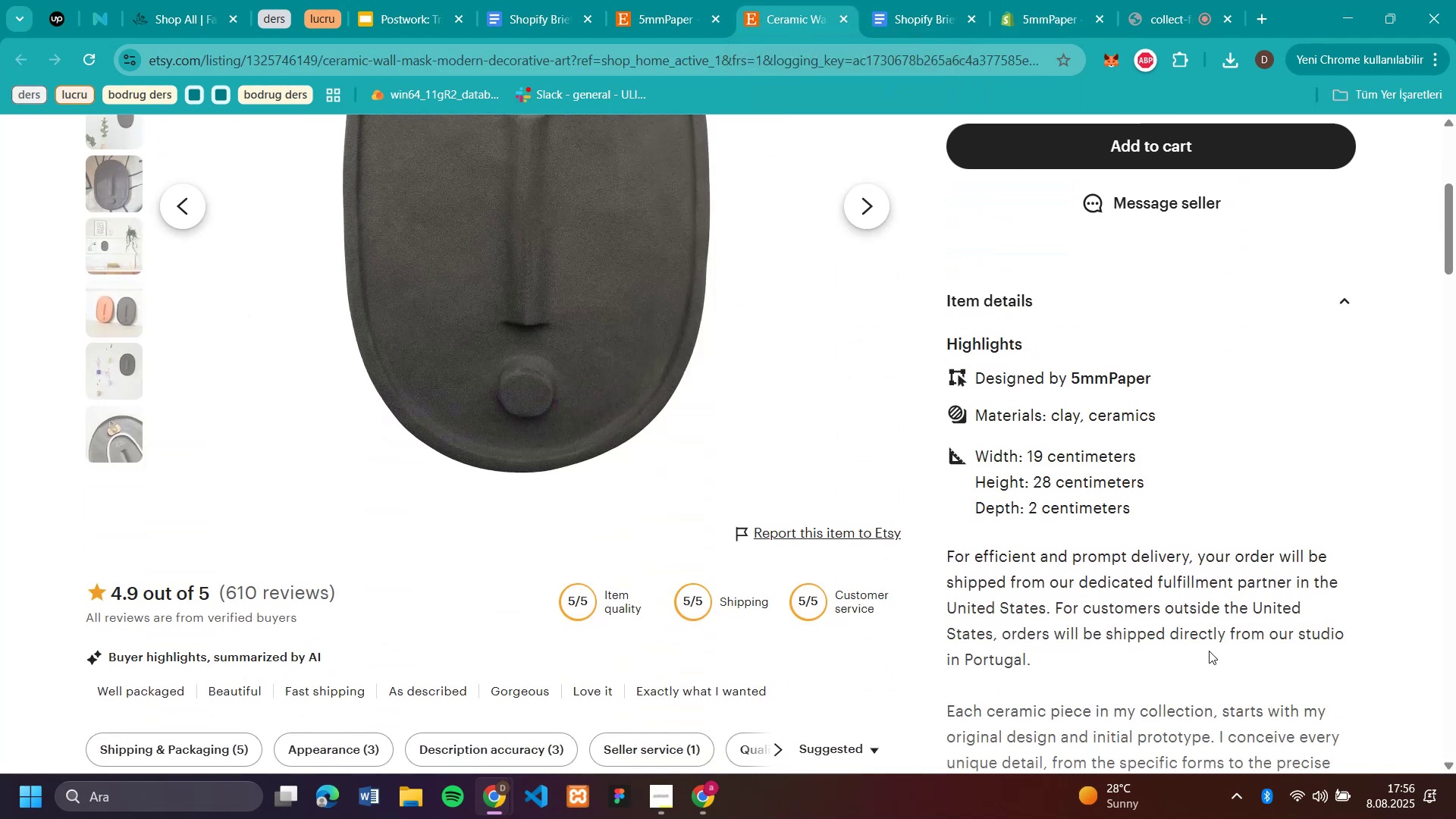 
scroll: coordinate [1362, 529], scroll_direction: down, amount: 8.0
 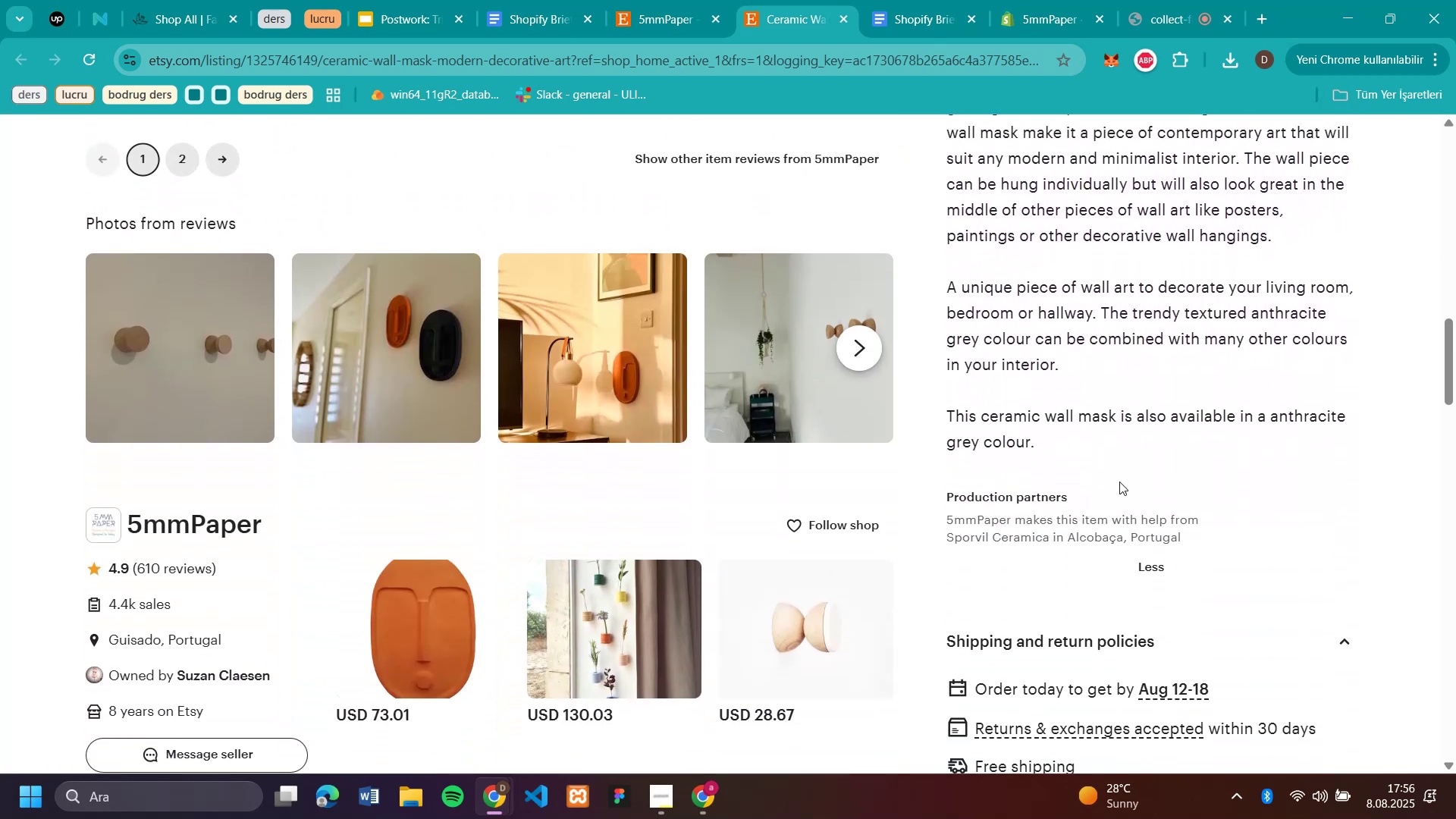 
wait(5.26)
 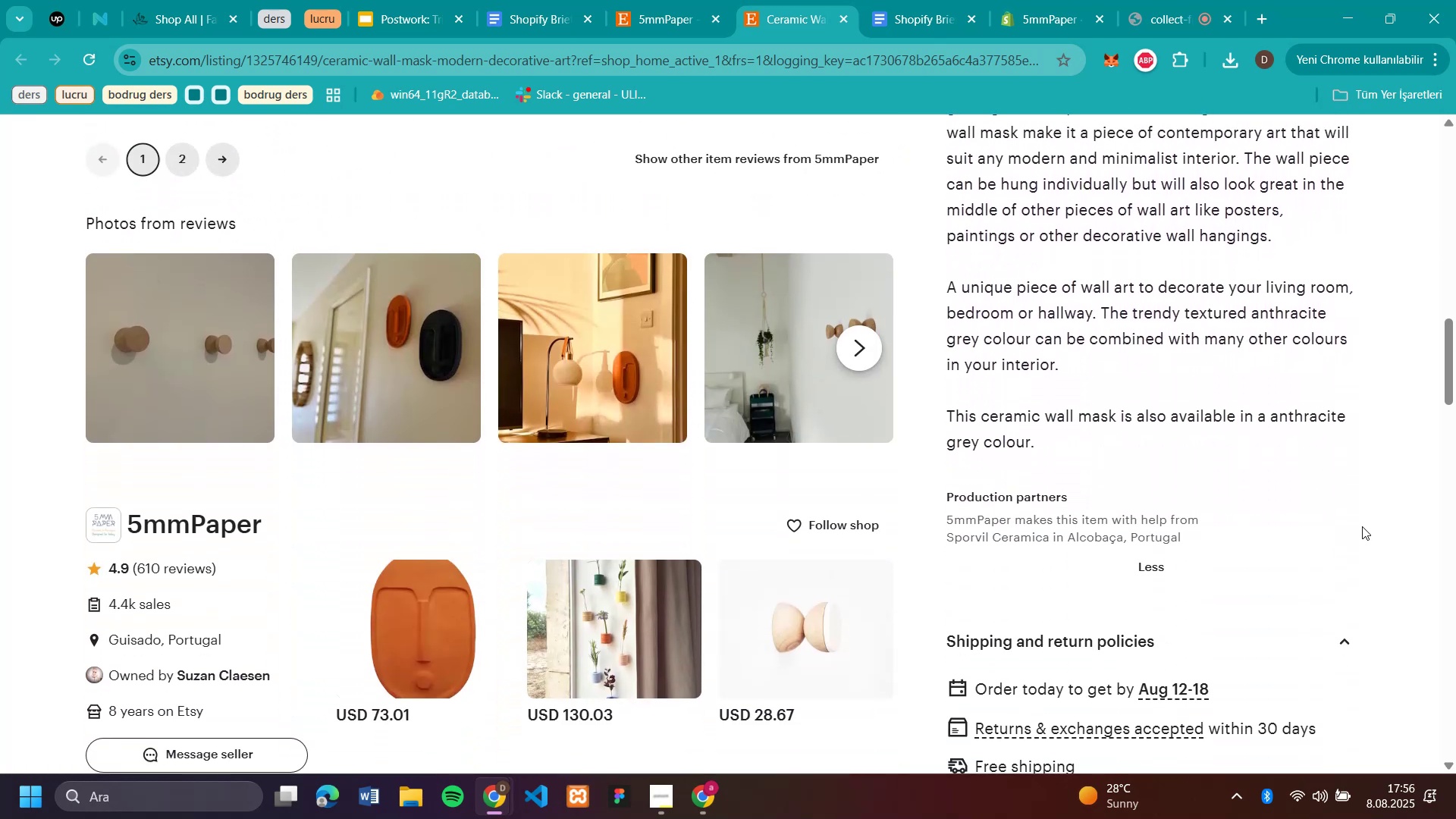 
left_click_drag(start_coordinate=[1053, 447], to_coordinate=[949, 528])
 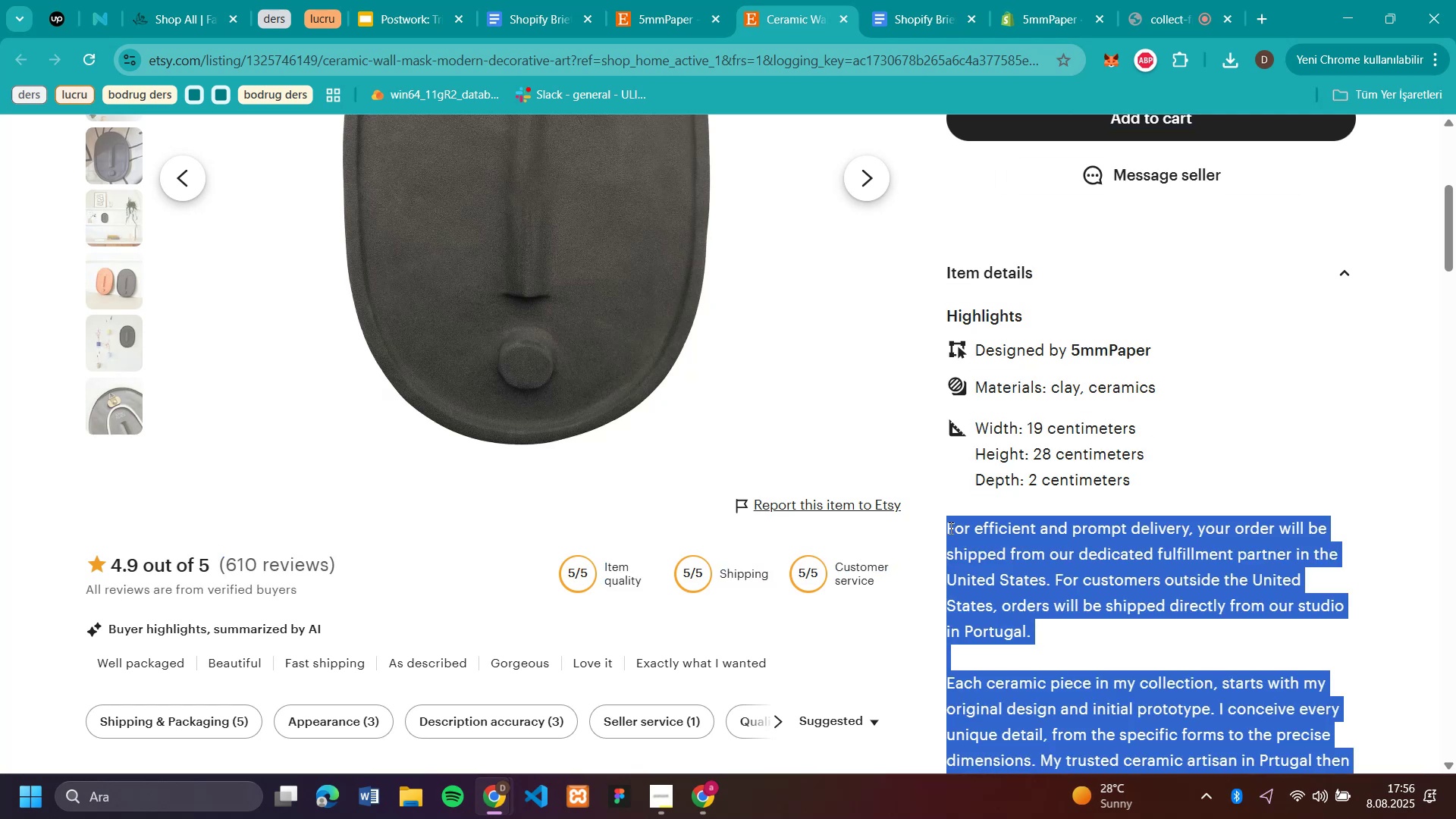 
key(Control+C)
 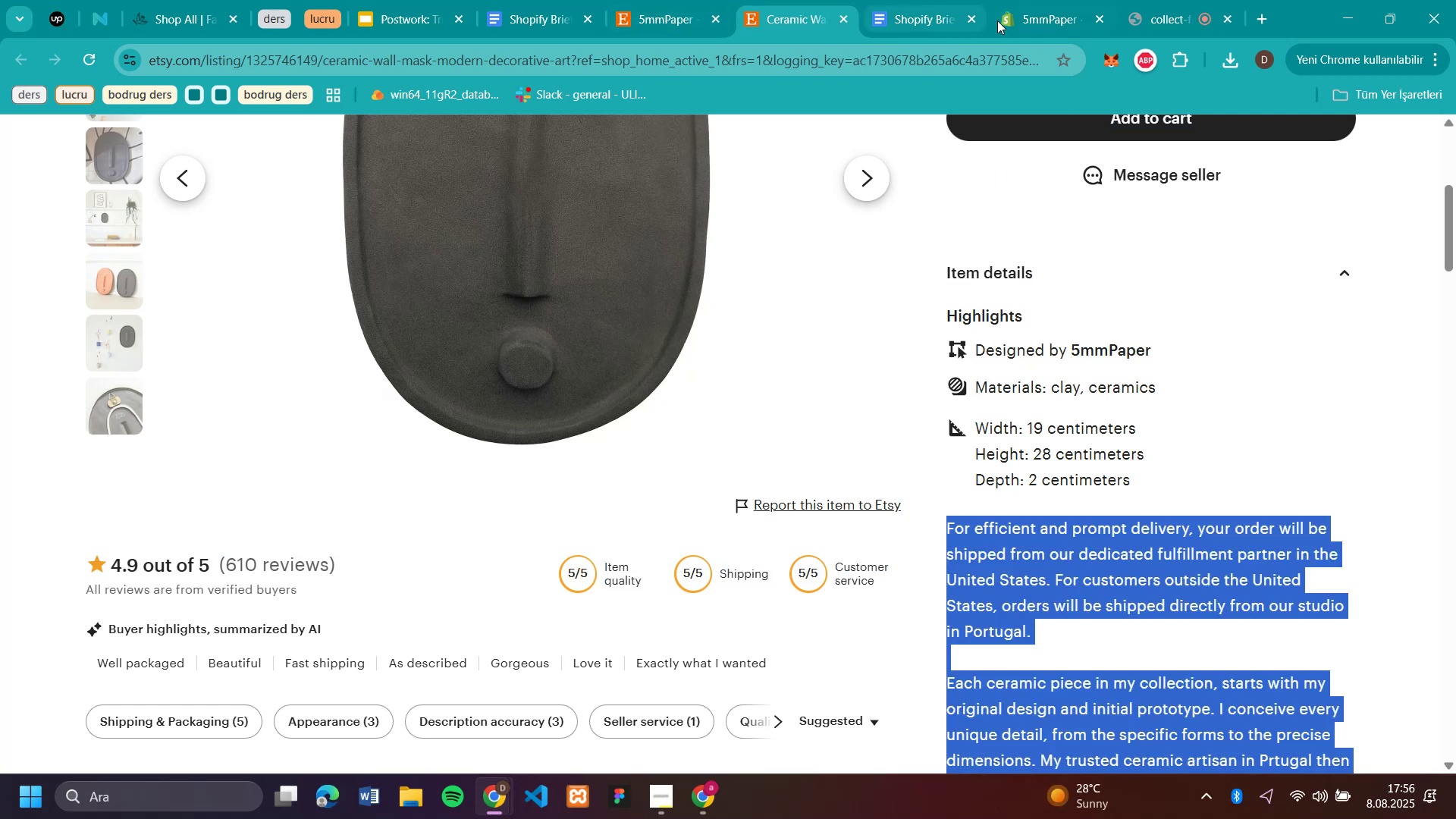 
left_click([1020, 22])
 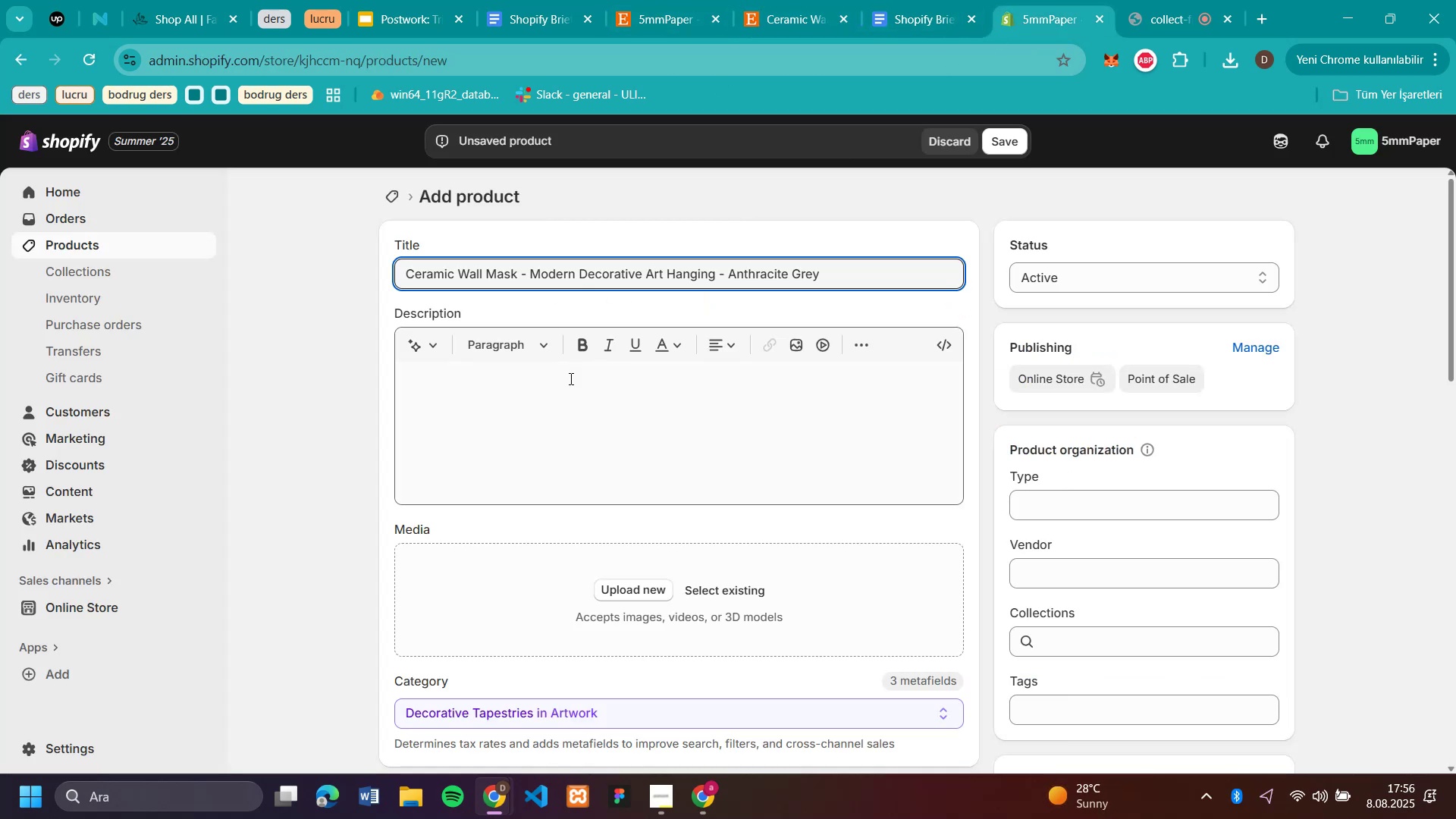 
left_click([570, 378])
 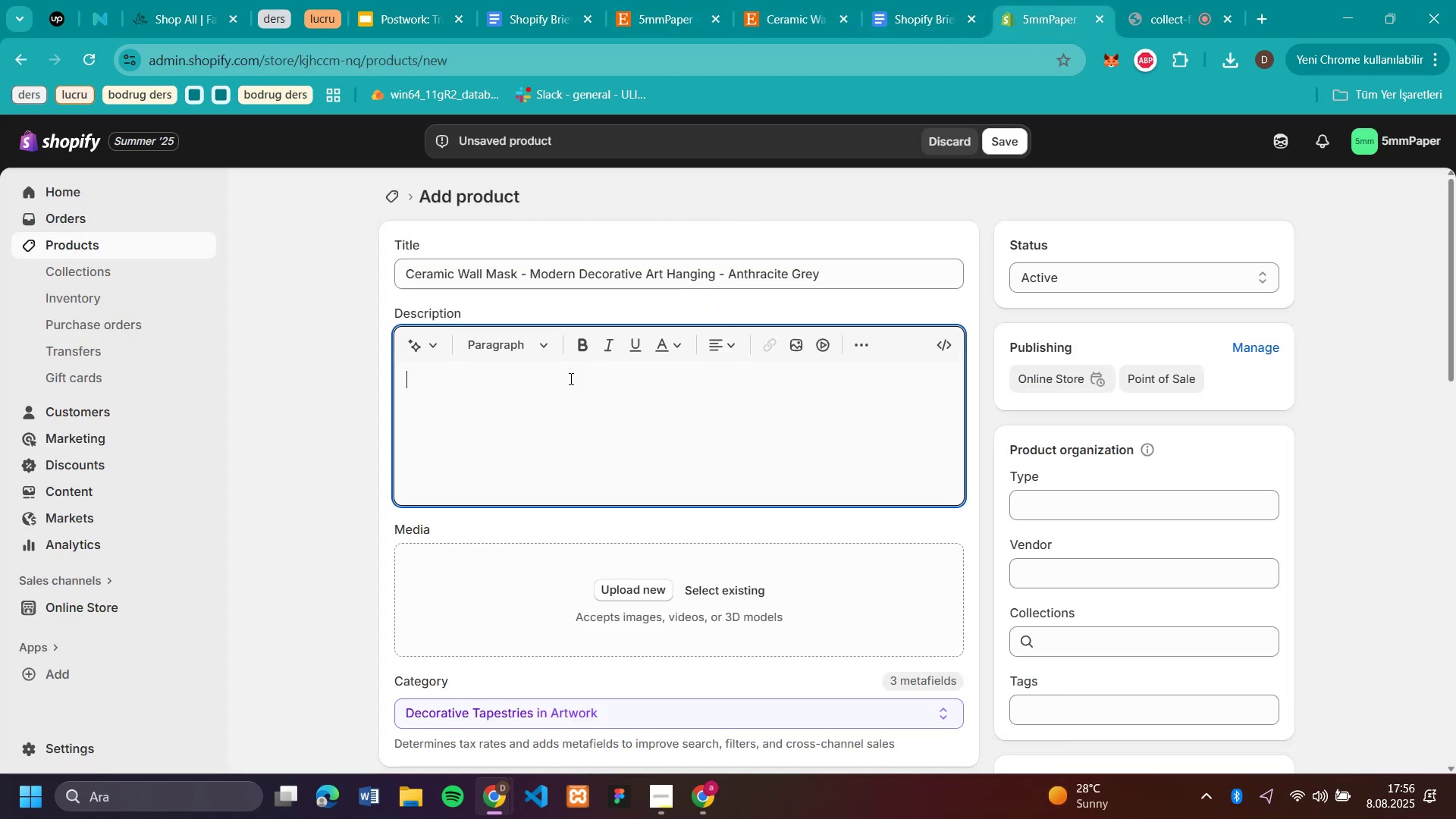 
key(Control+V)
 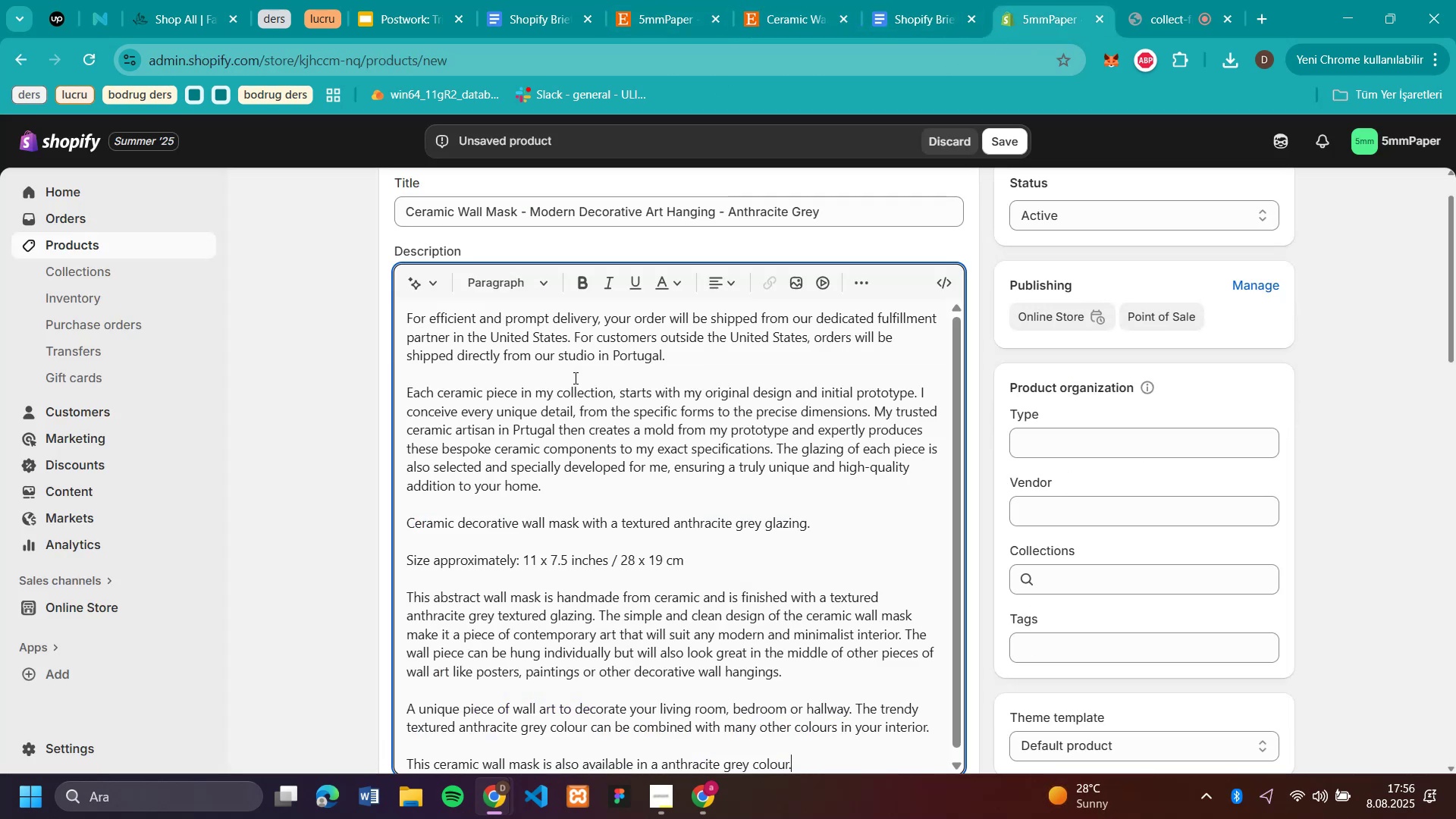 
scroll: coordinate [625, 506], scroll_direction: down, amount: 8.0
 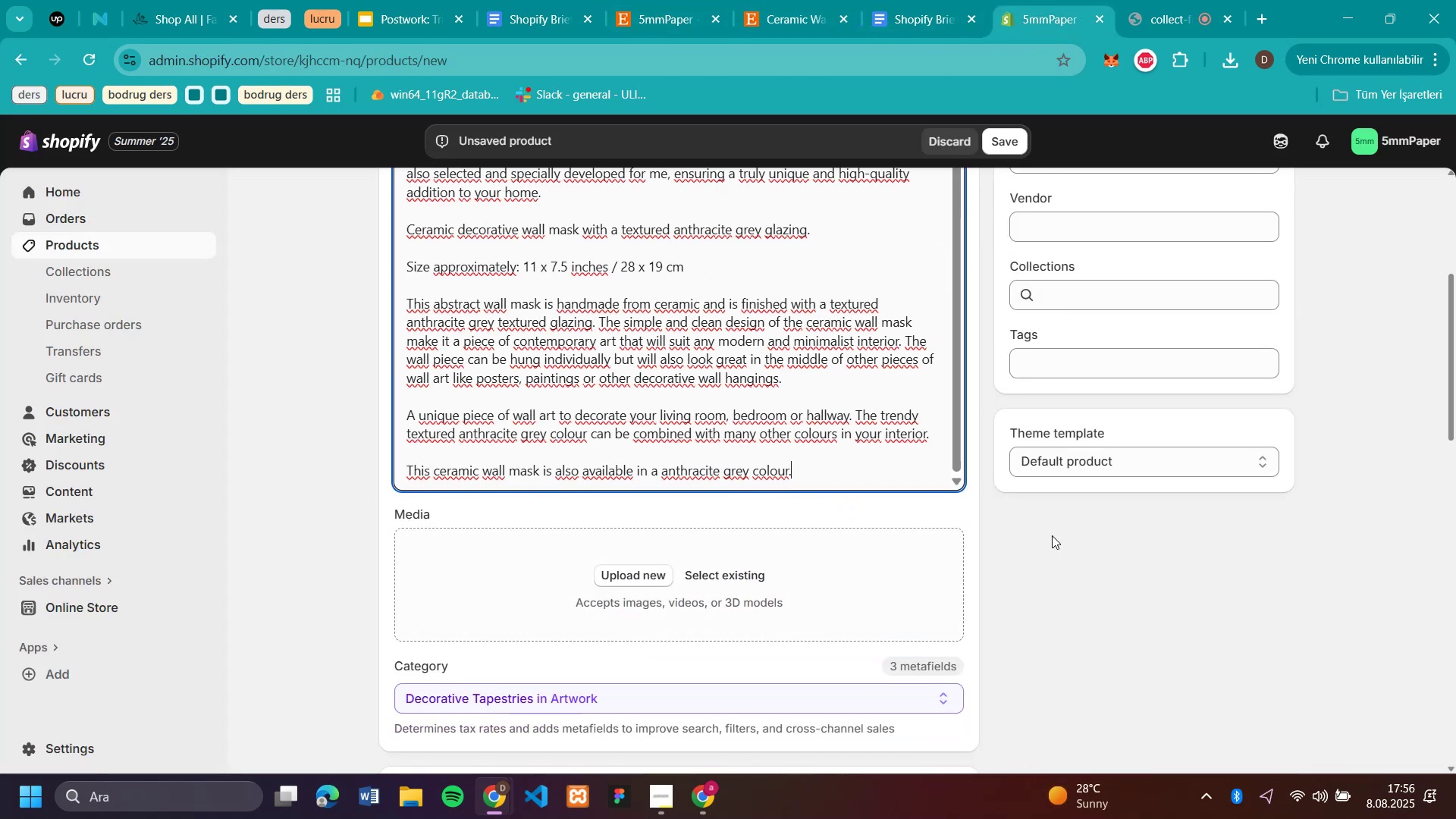 
scroll: coordinate [1120, 574], scroll_direction: up, amount: 3.0
 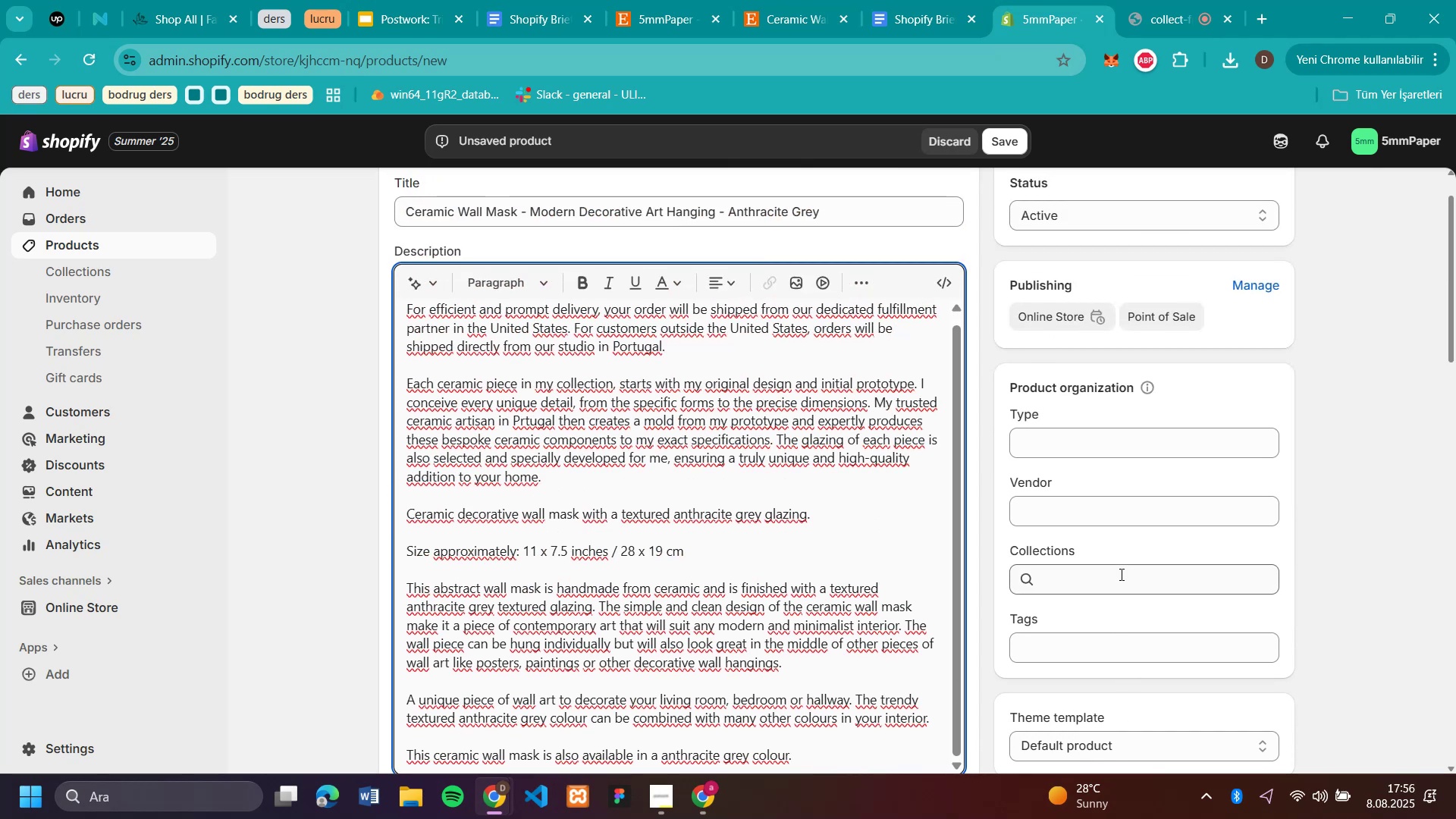 
scroll: coordinate [1120, 574], scroll_direction: down, amount: 1.0
 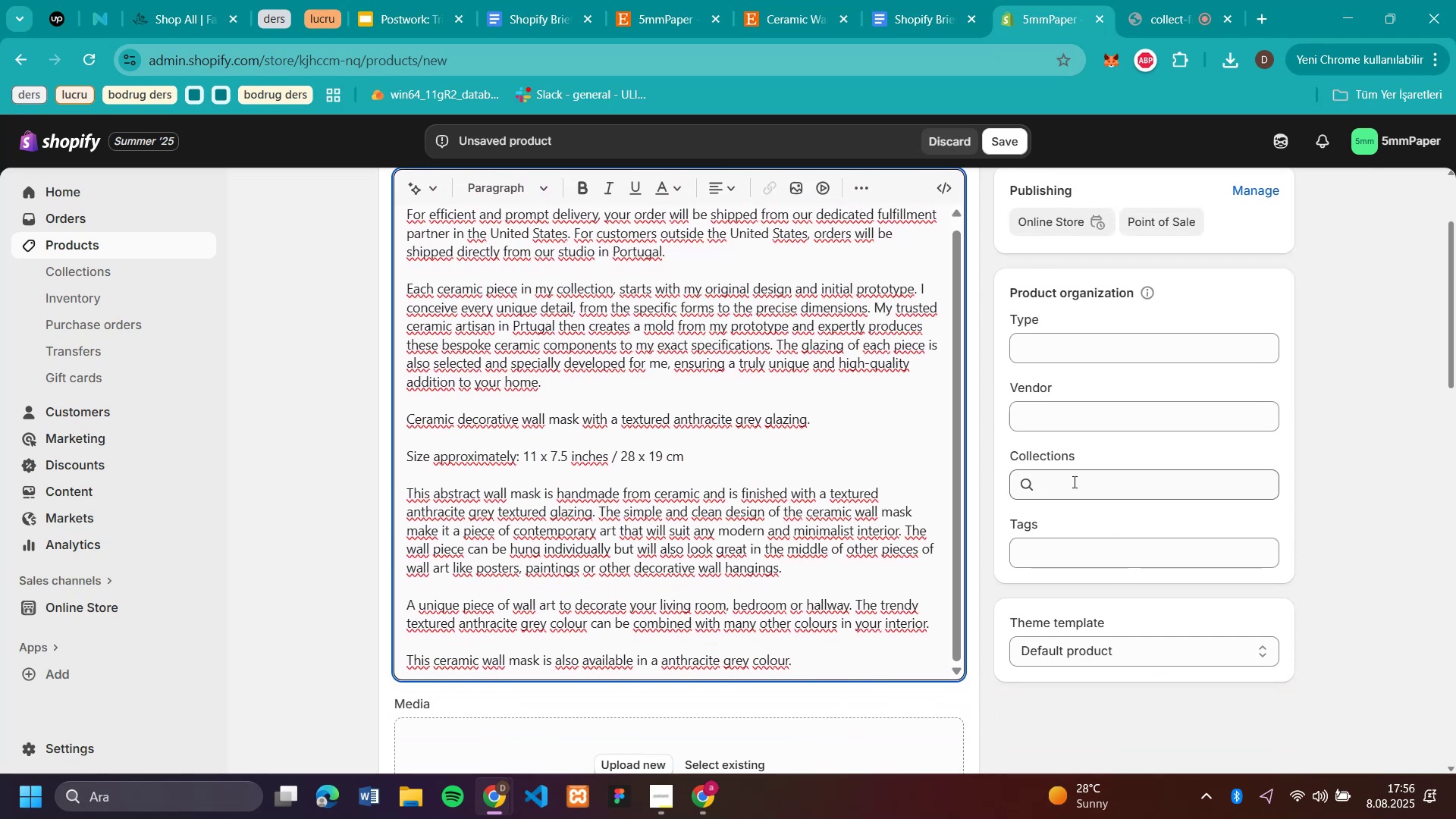 
left_click([1073, 482])
 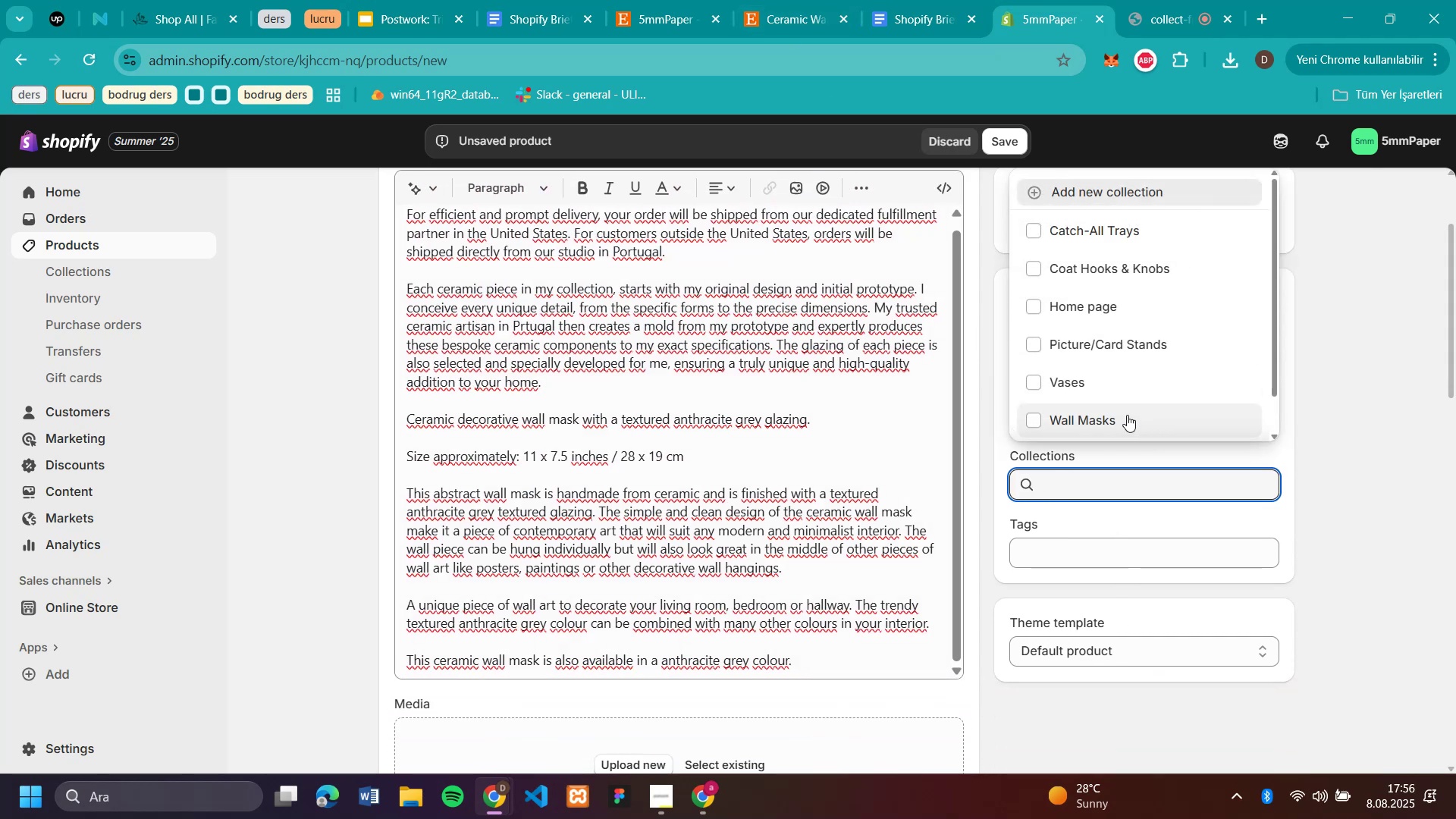 
left_click([1025, 418])
 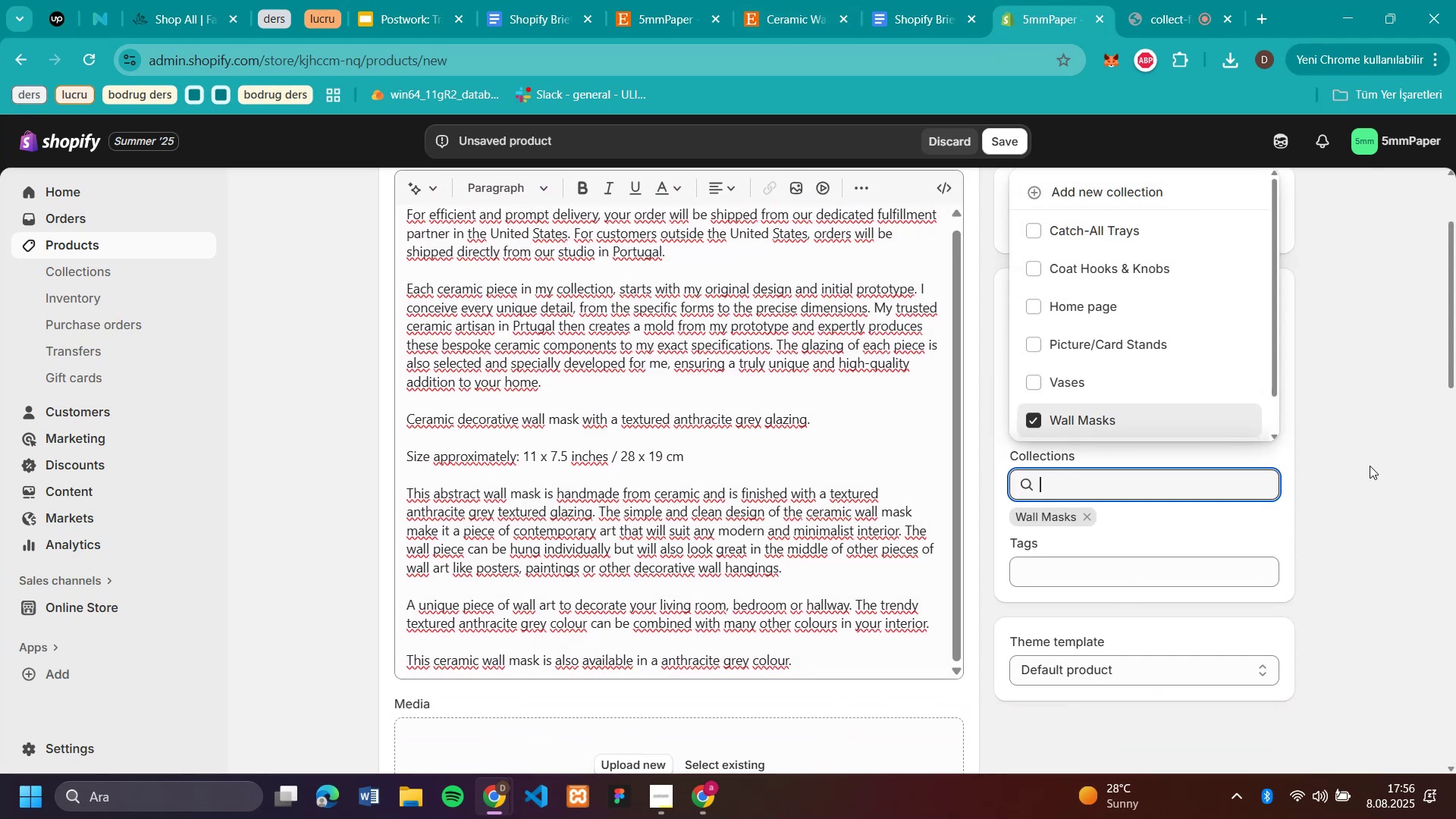 
left_click([1370, 466])
 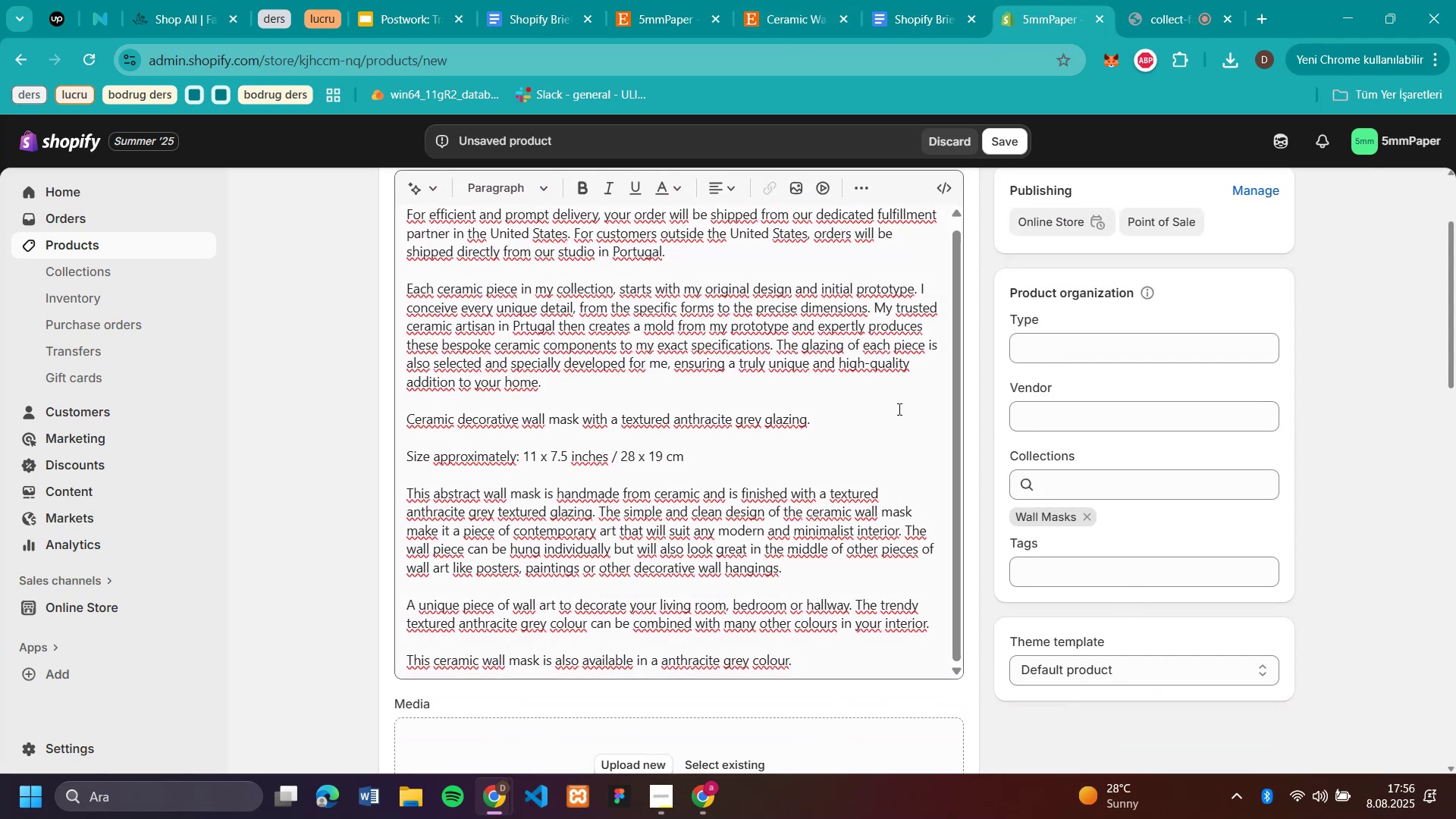 
scroll: coordinate [1200, 372], scroll_direction: up, amount: 3.0
 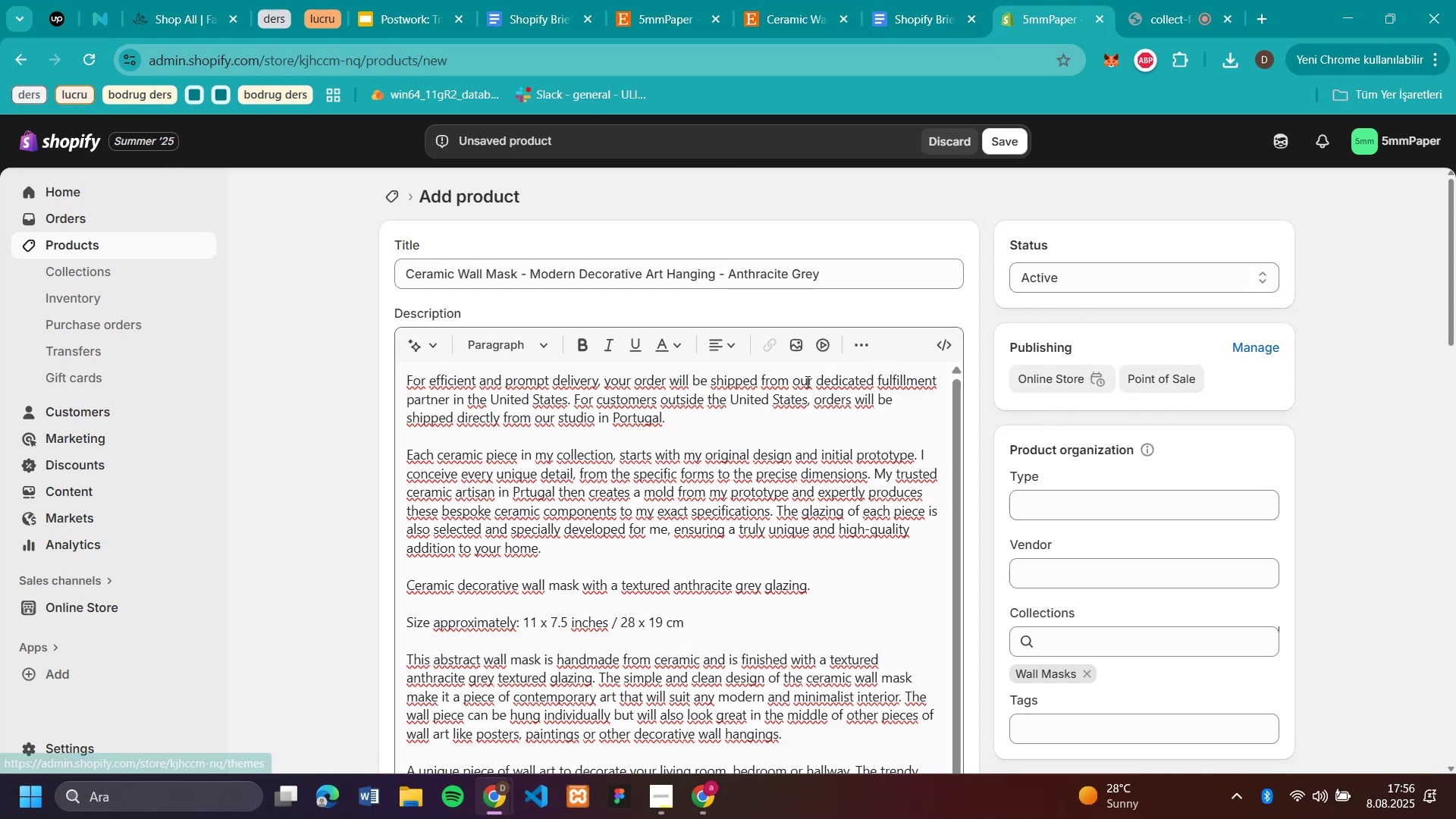 
wait(5.94)
 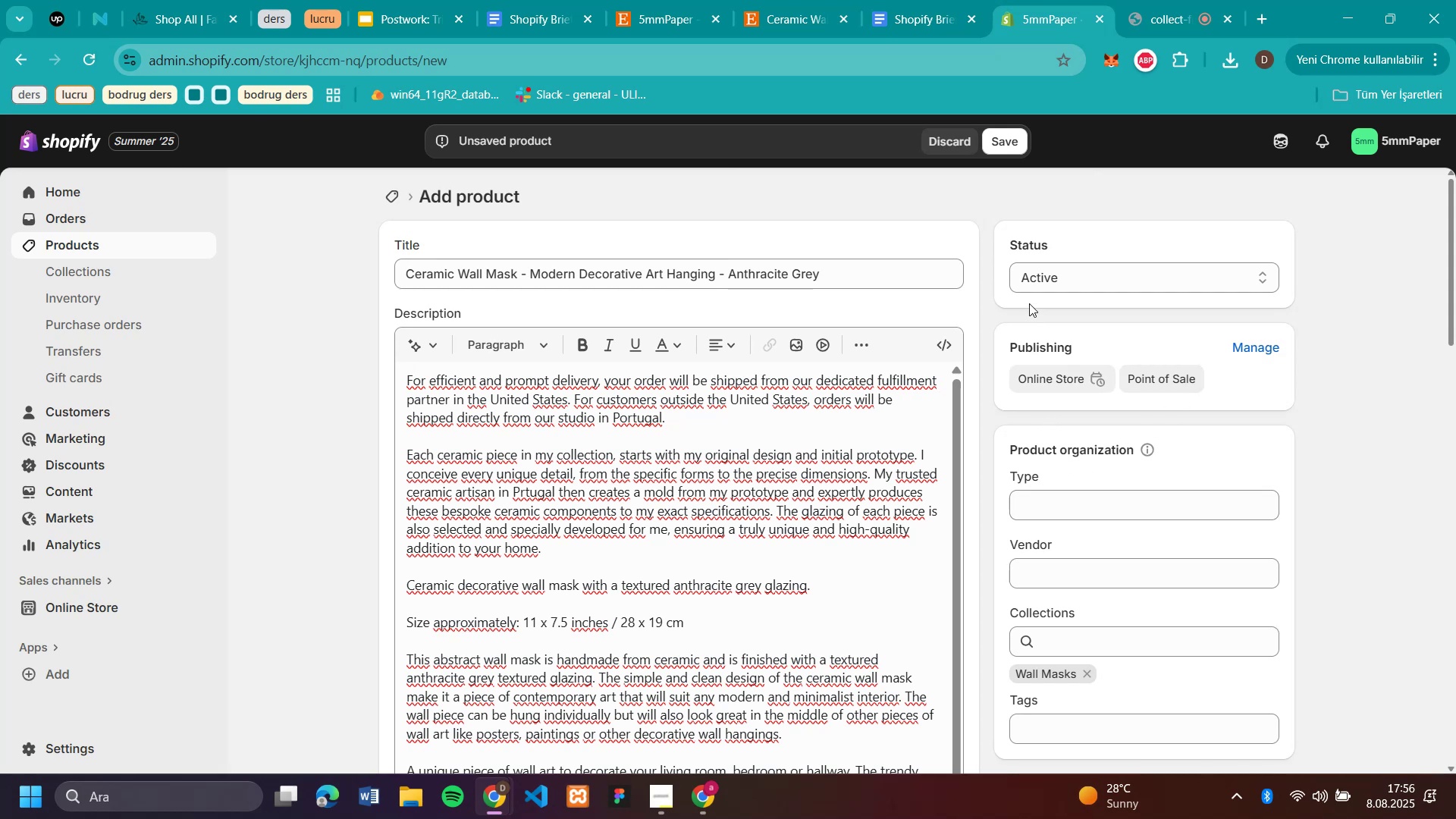 
scroll: coordinate [635, 317], scroll_direction: down, amount: 1.0
 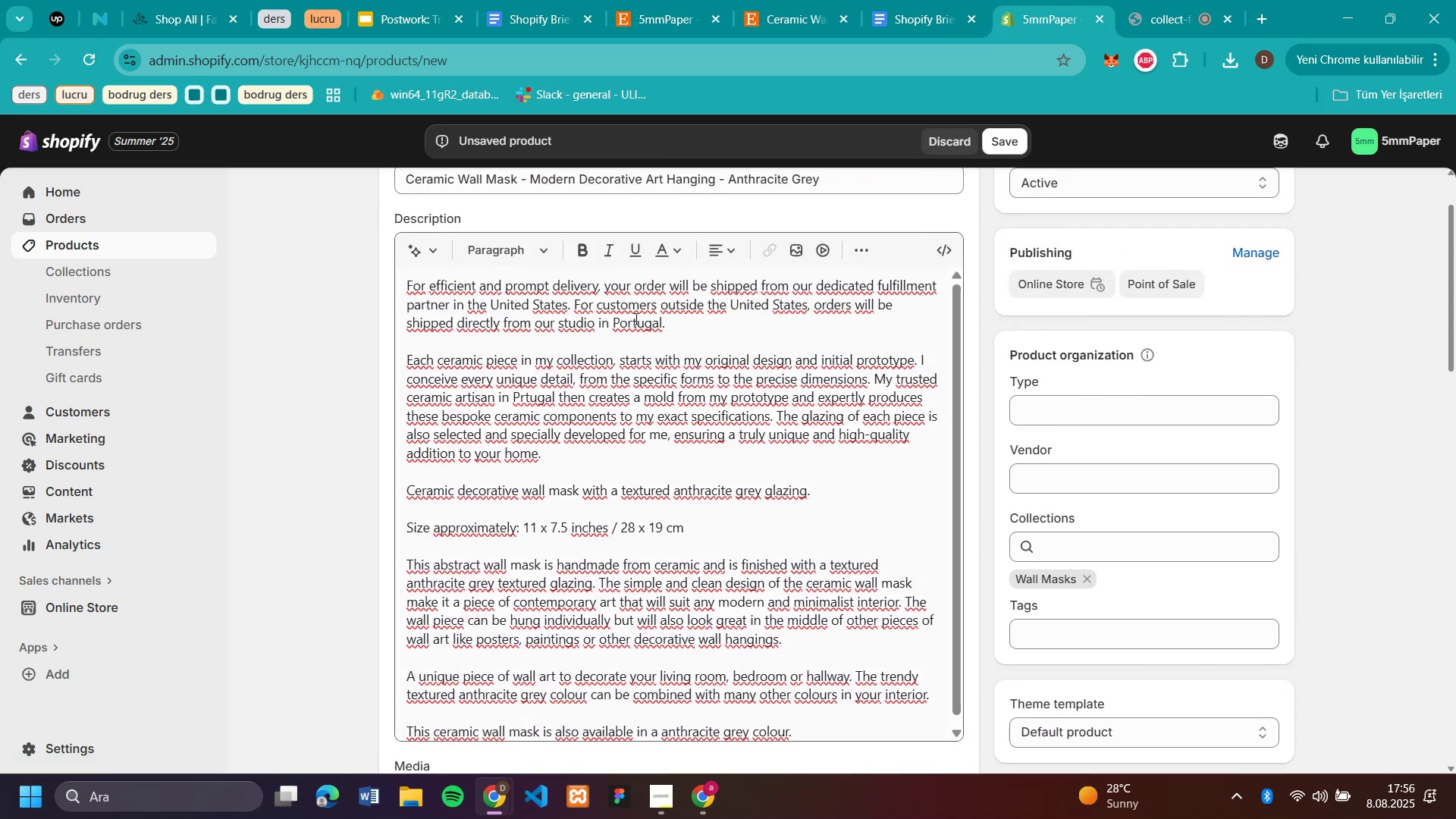 
scroll: coordinate [635, 321], scroll_direction: up, amount: 1.0
 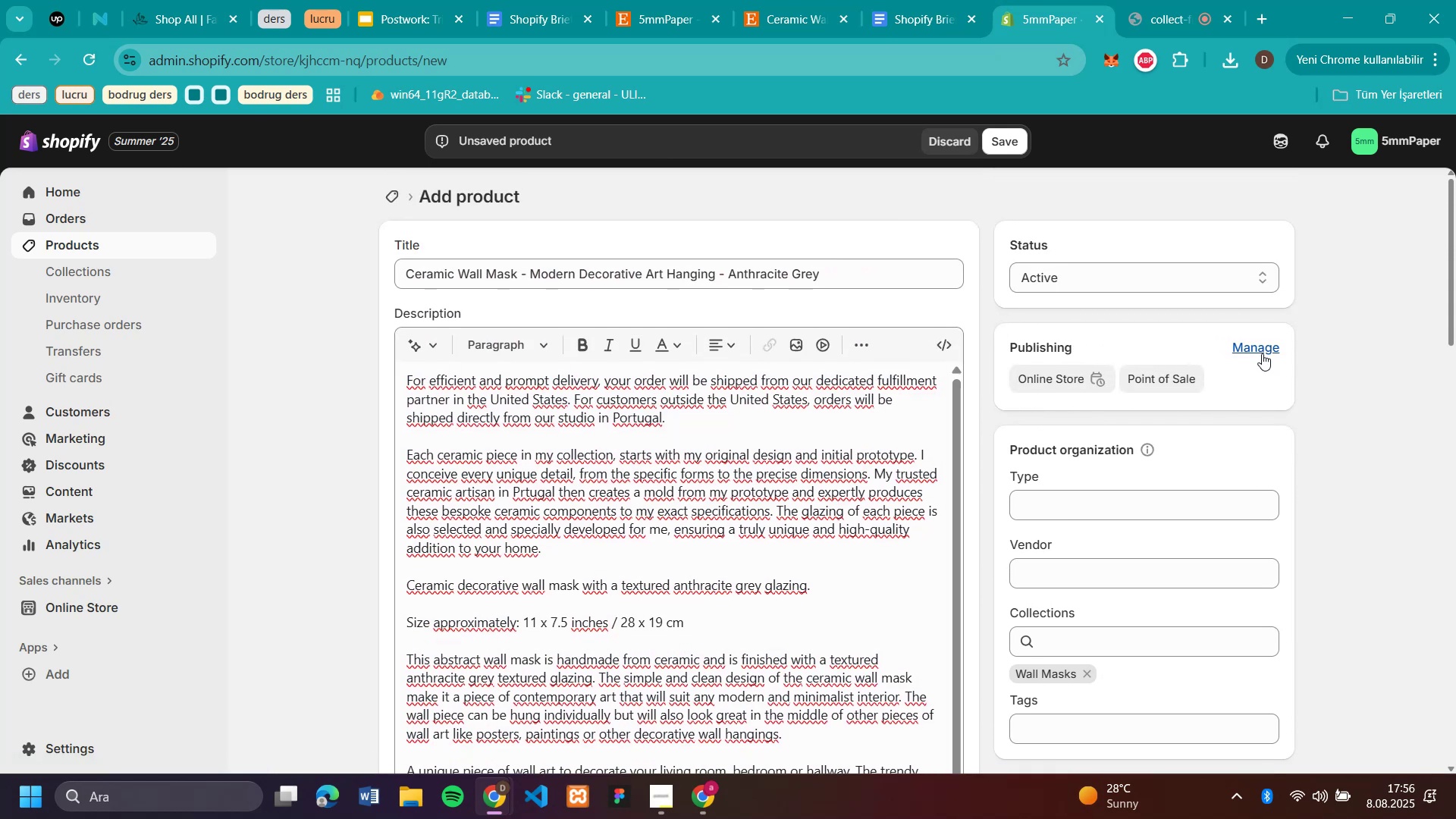 
left_click([1262, 353])
 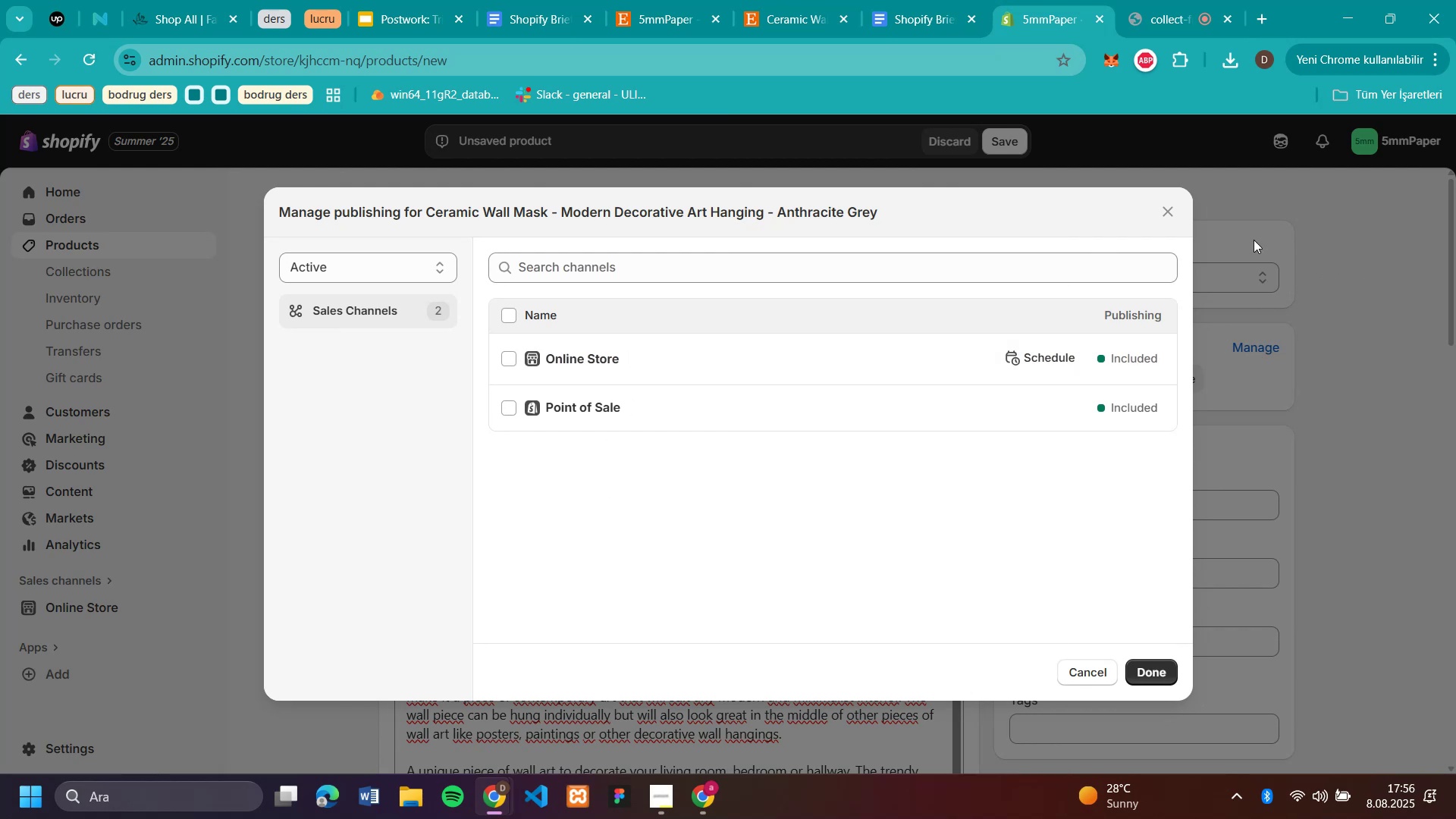 
left_click([1169, 211])
 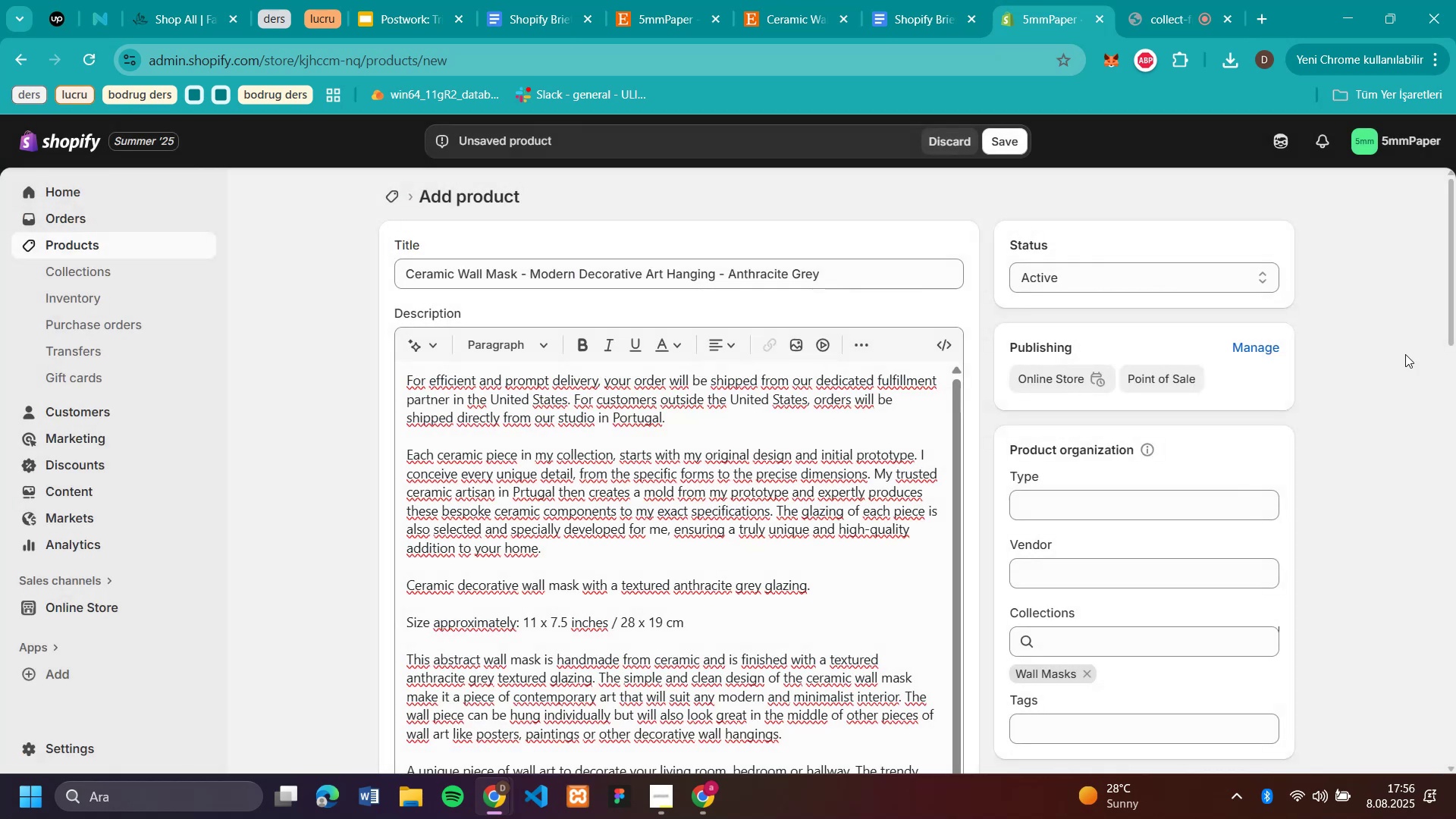 
scroll: coordinate [1372, 418], scroll_direction: down, amount: 8.0
 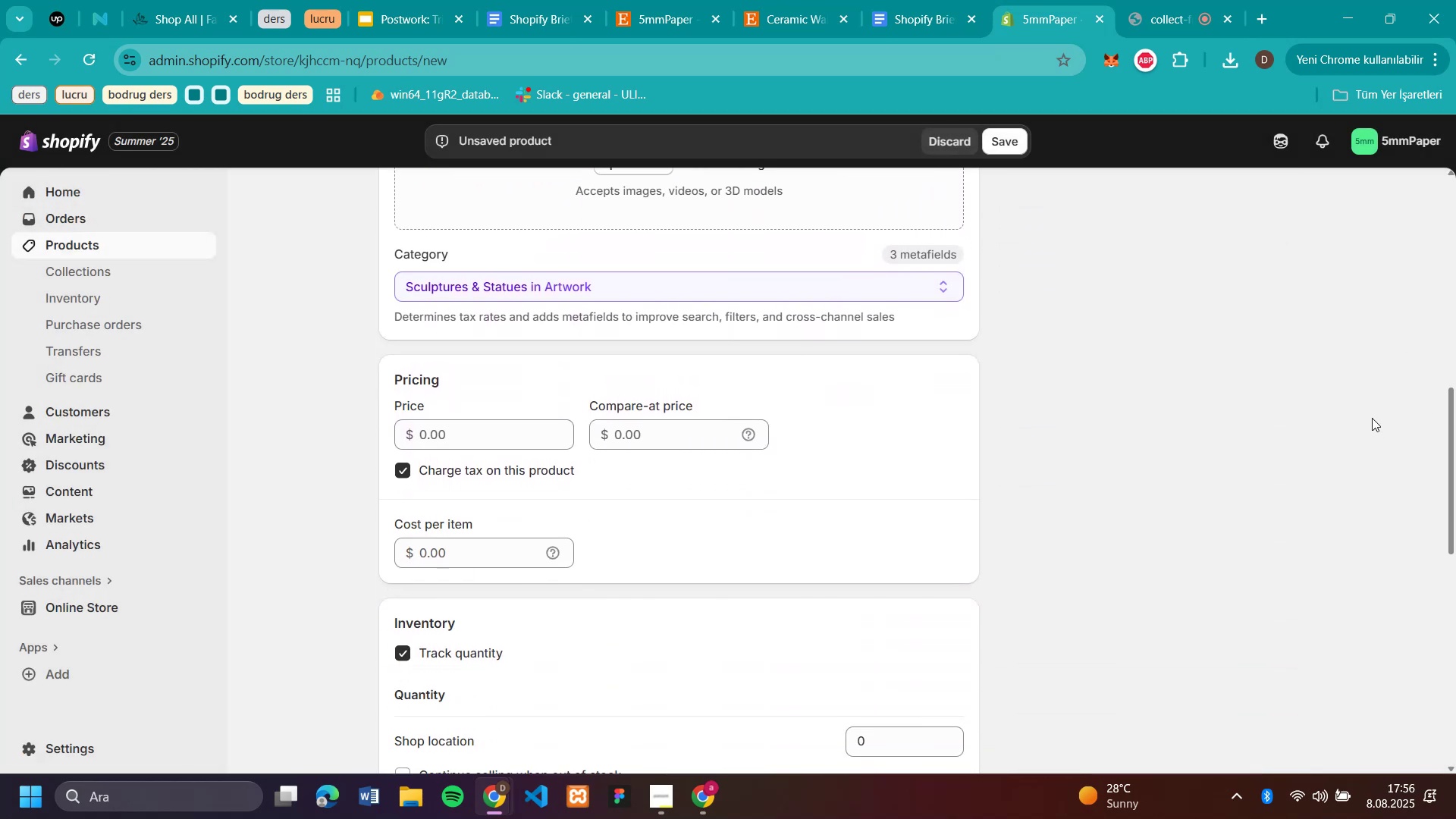 
scroll: coordinate [1196, 247], scroll_direction: up, amount: 11.0
 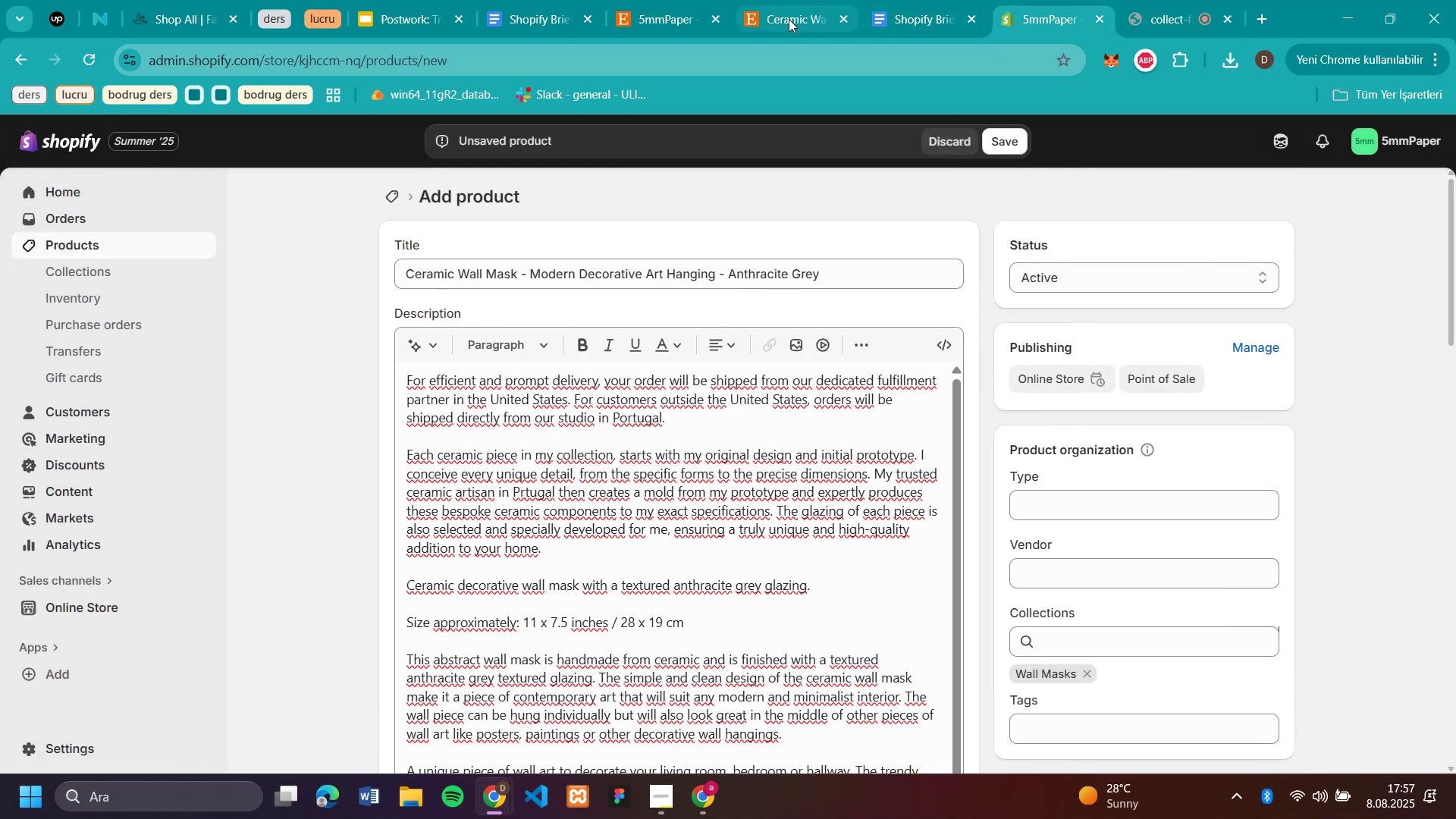 
left_click([789, 19])
 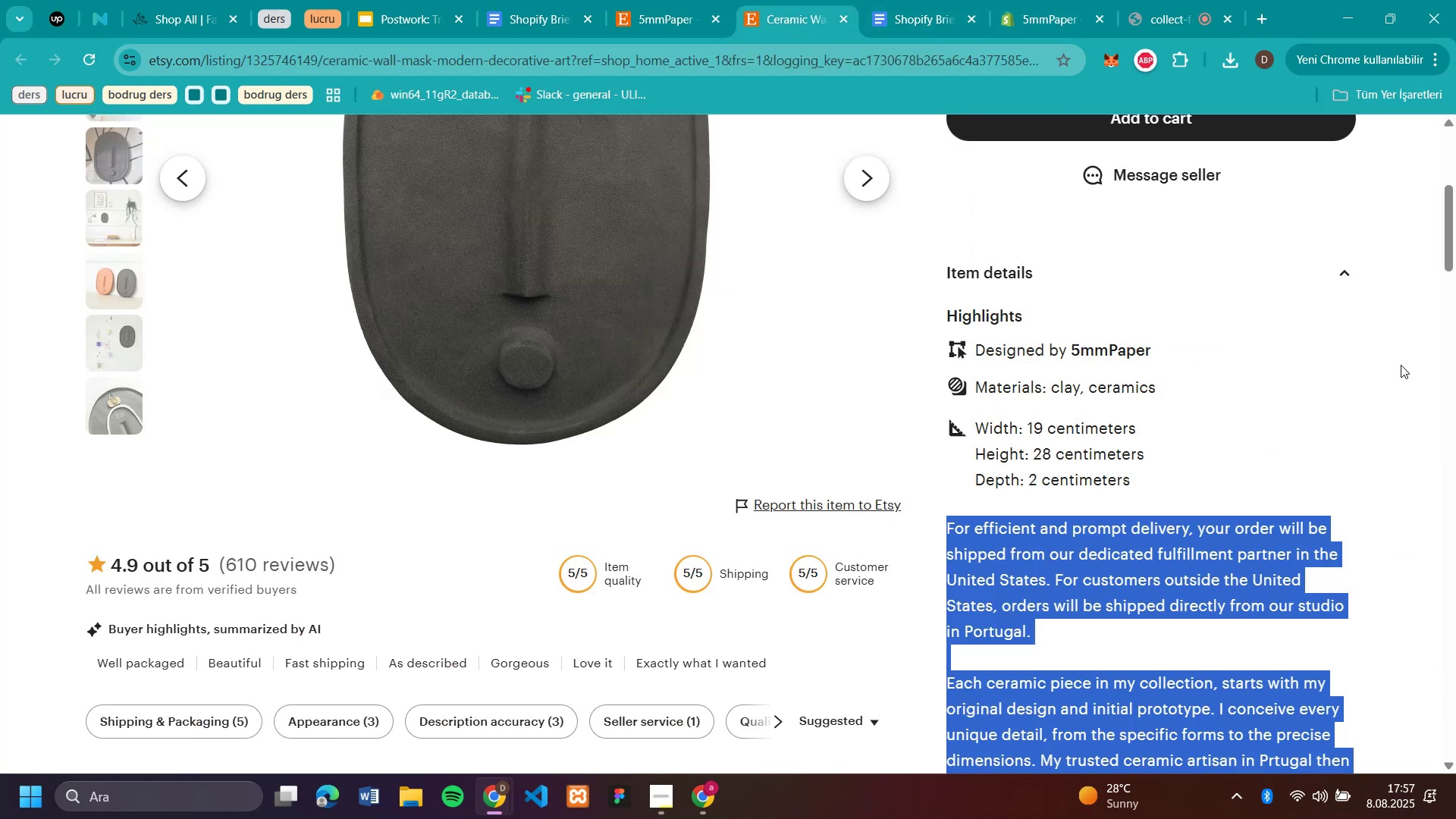 
left_click([1413, 367])
 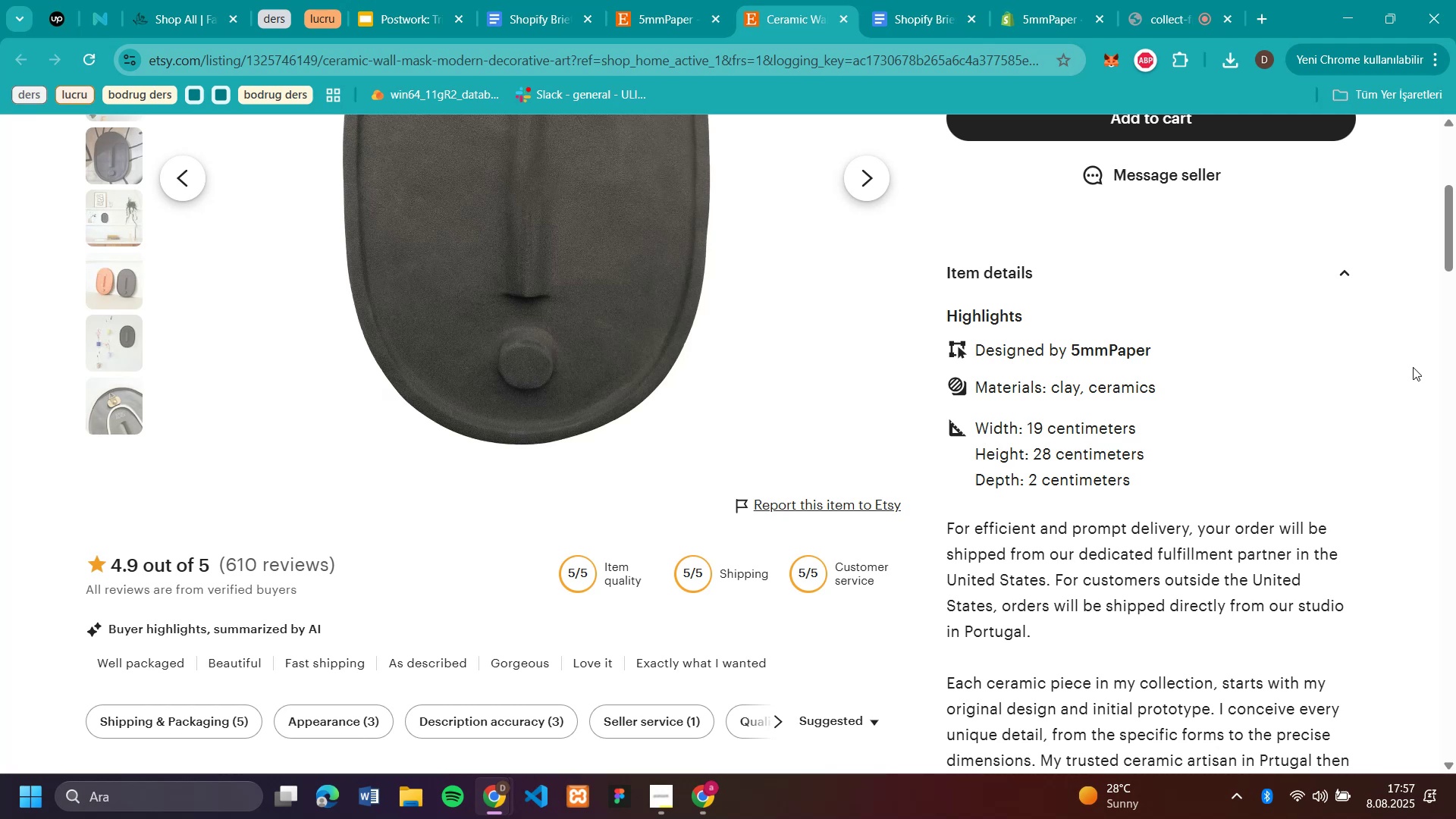 
scroll: coordinate [1413, 367], scroll_direction: up, amount: 5.0
 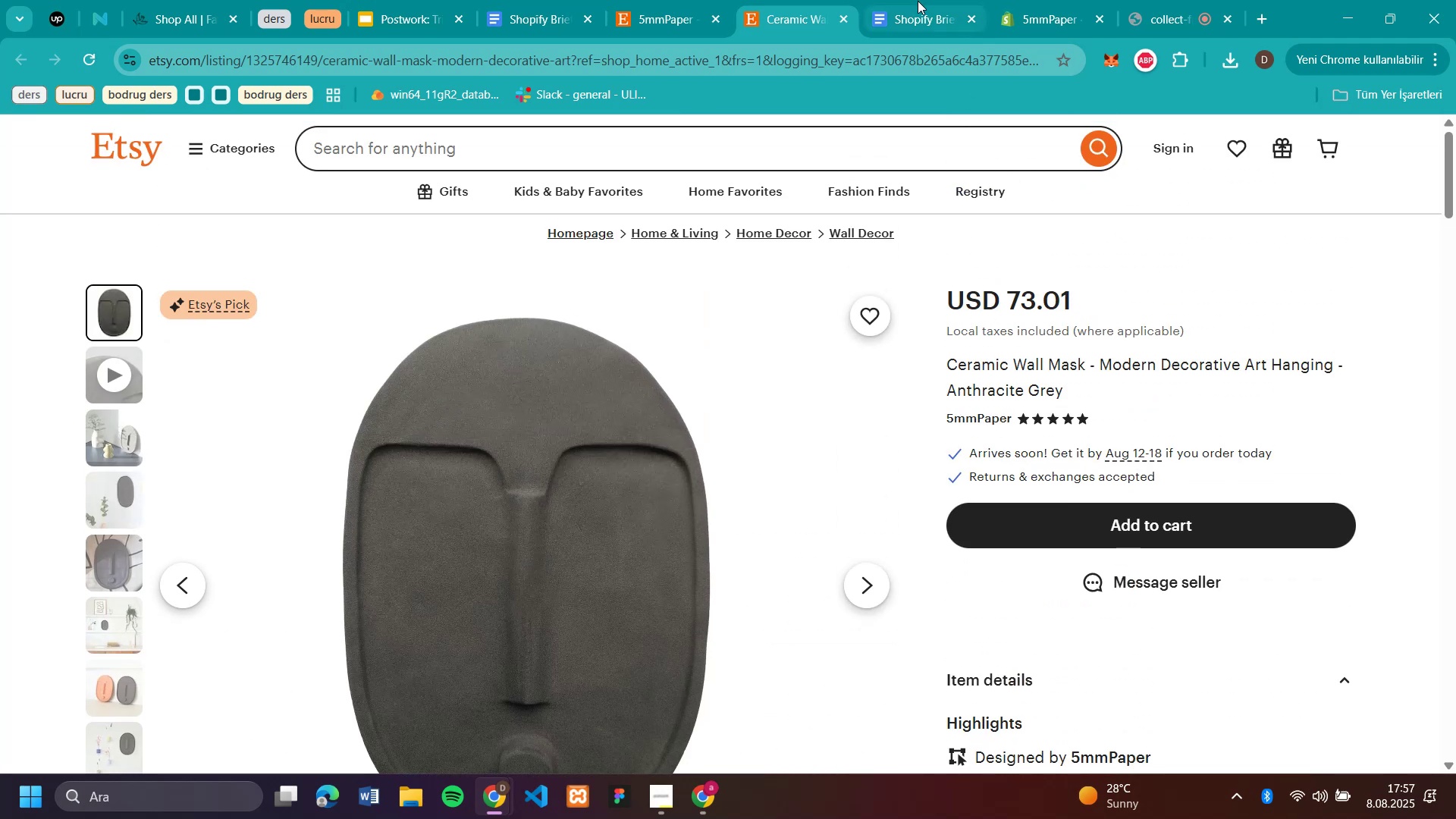 
left_click([1047, 31])
 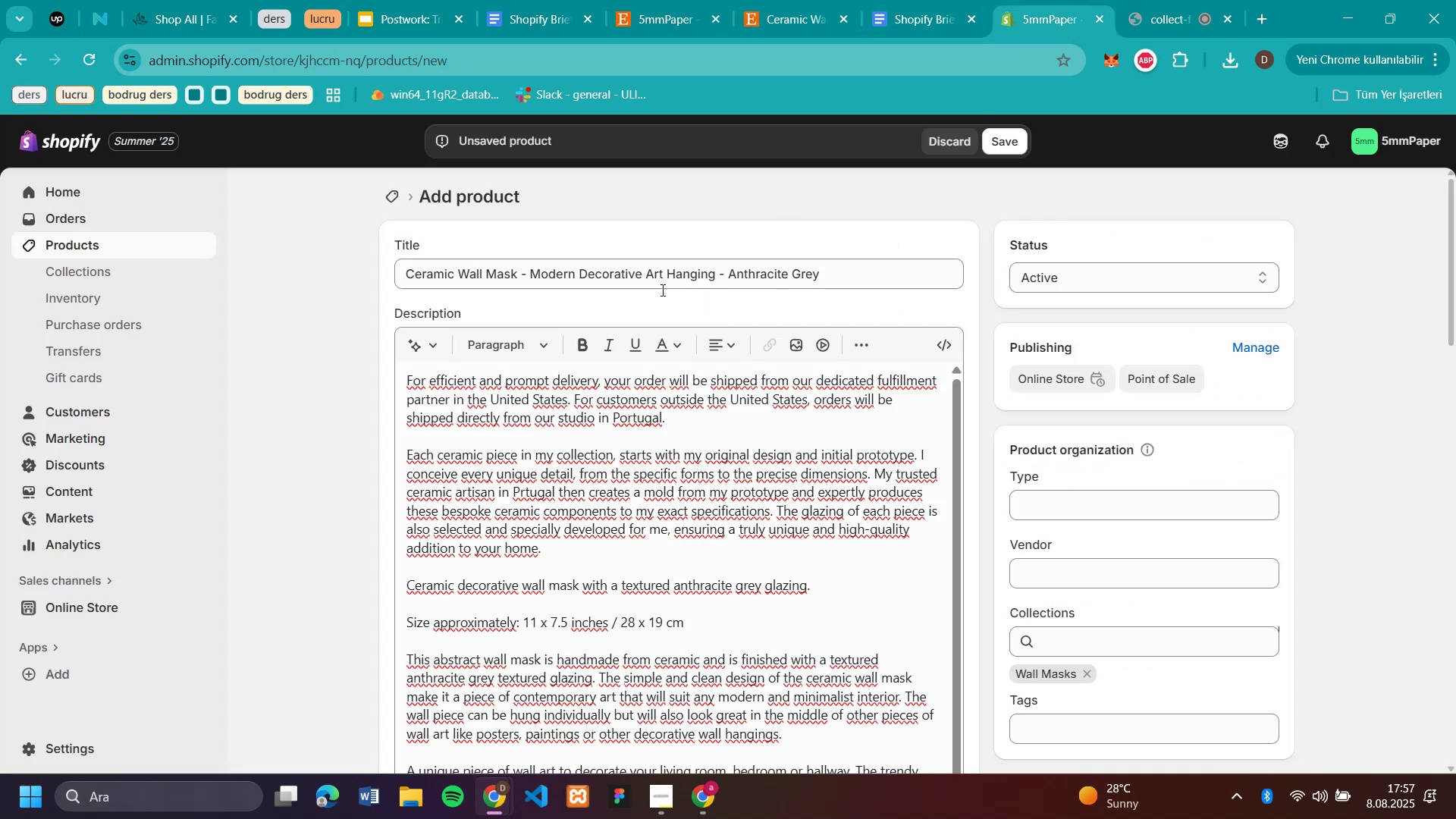 
scroll: coordinate [813, 378], scroll_direction: down, amount: 7.0
 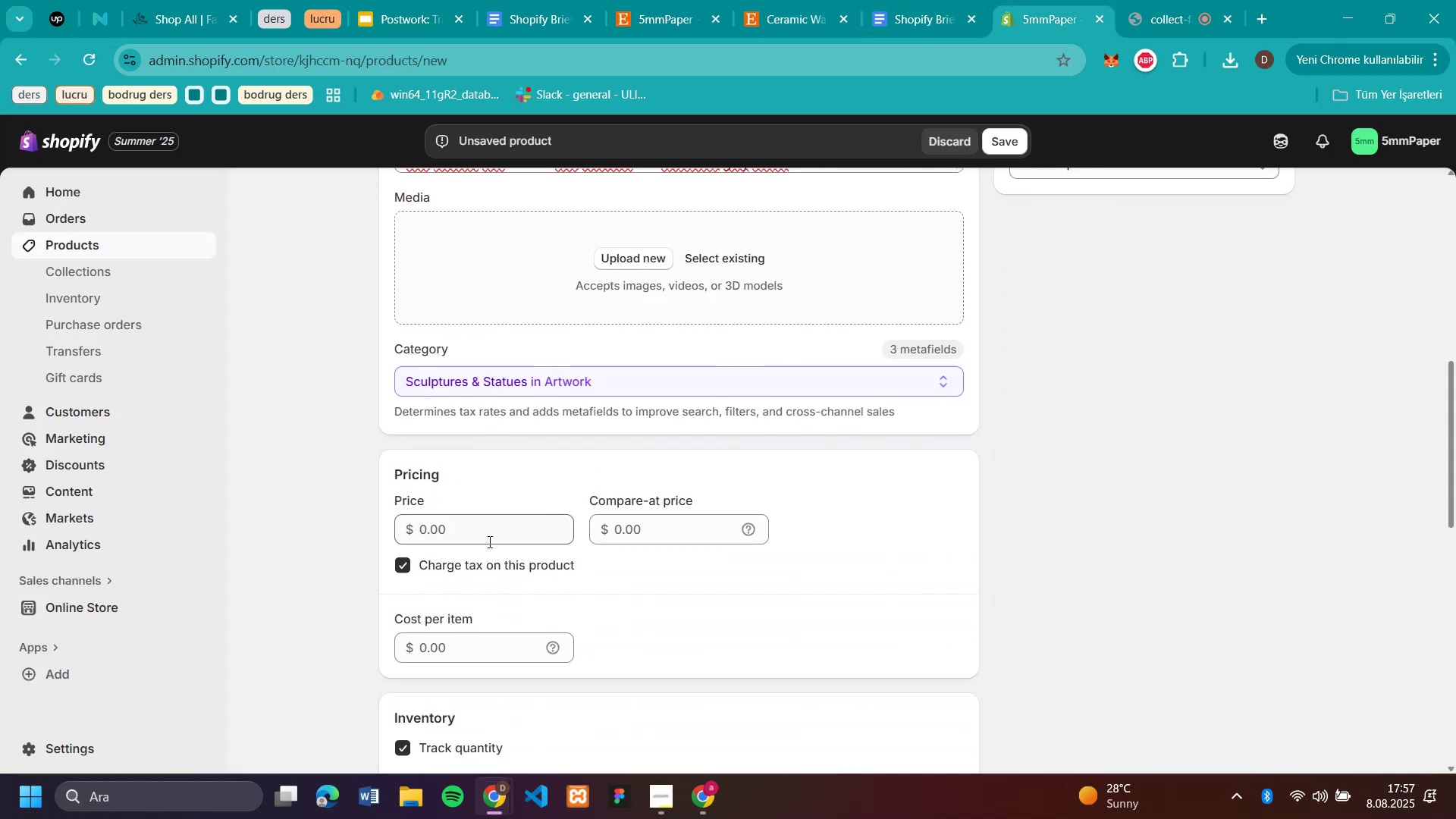 
left_click([488, 533])
 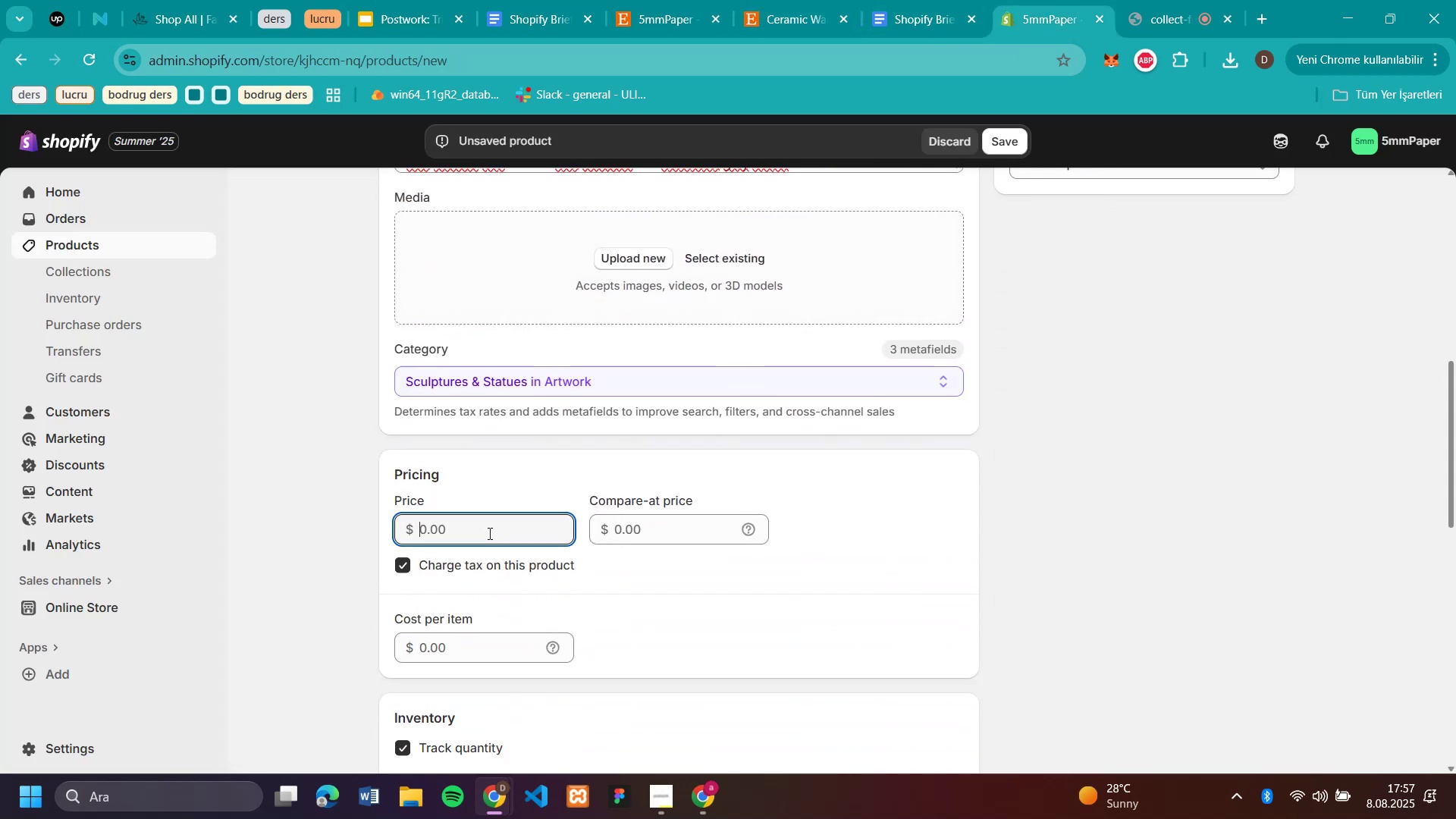 
type(73.01)
 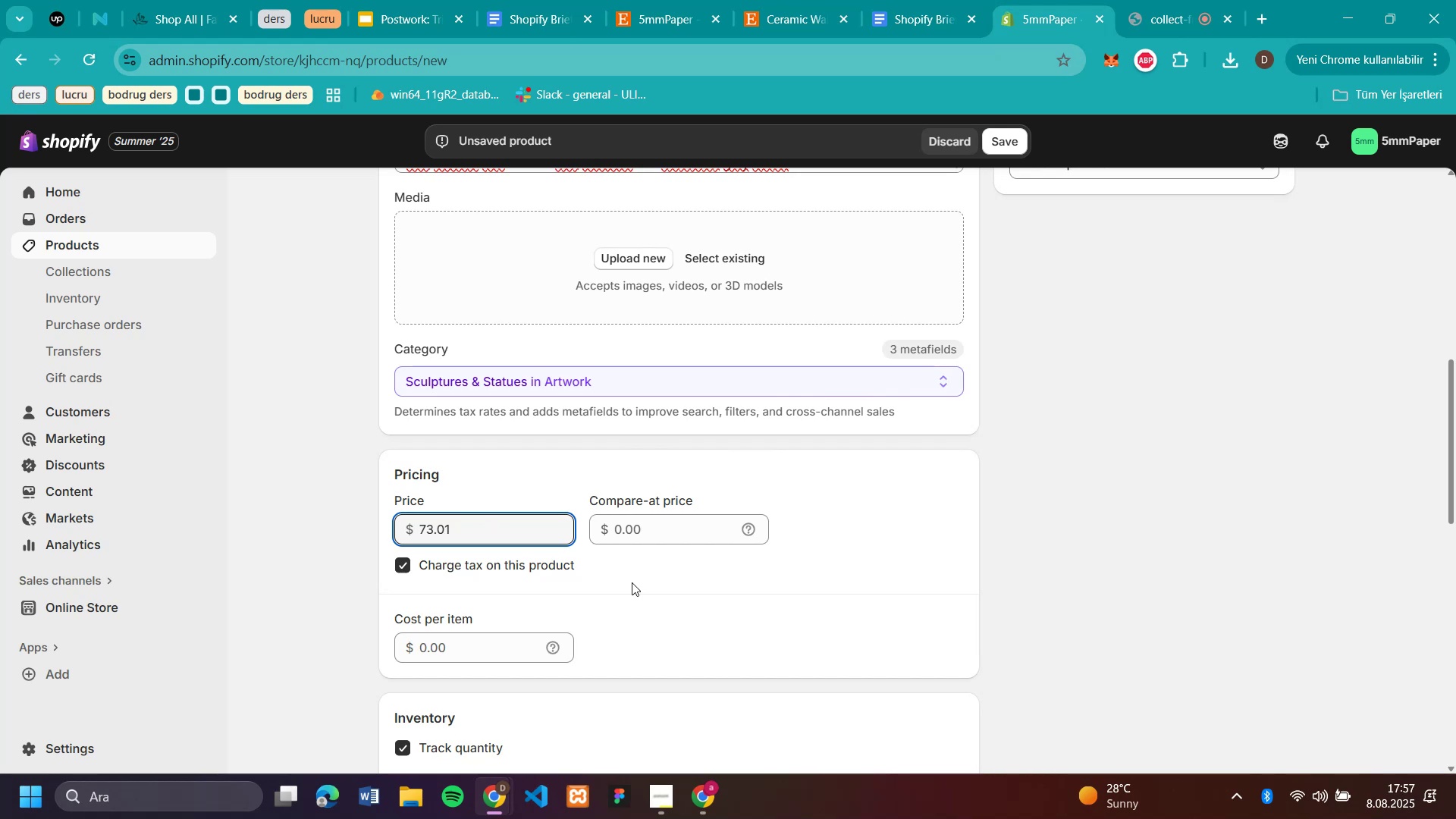 
scroll: coordinate [632, 582], scroll_direction: down, amount: 2.0
 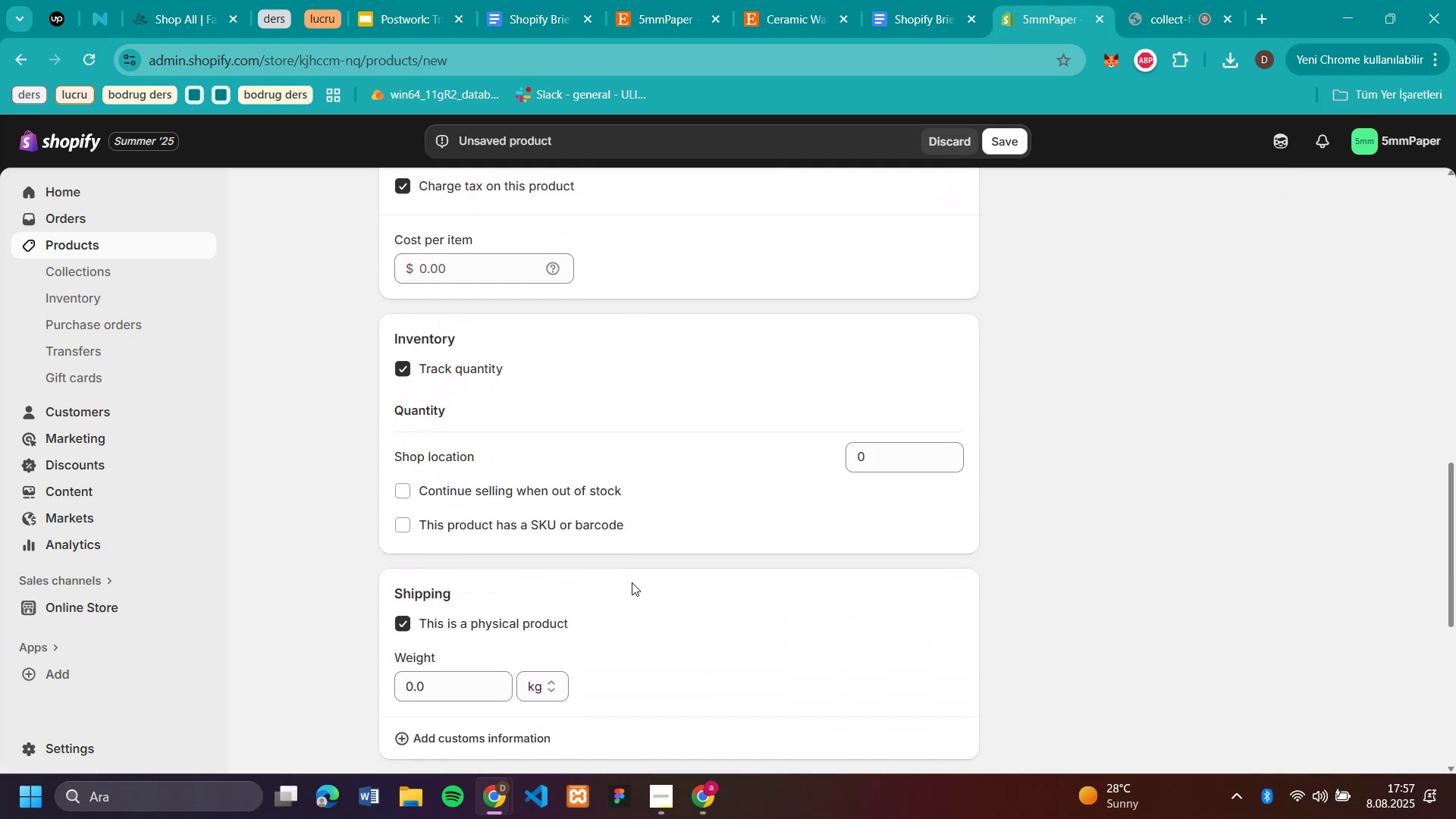 
scroll: coordinate [632, 582], scroll_direction: up, amount: 4.0
 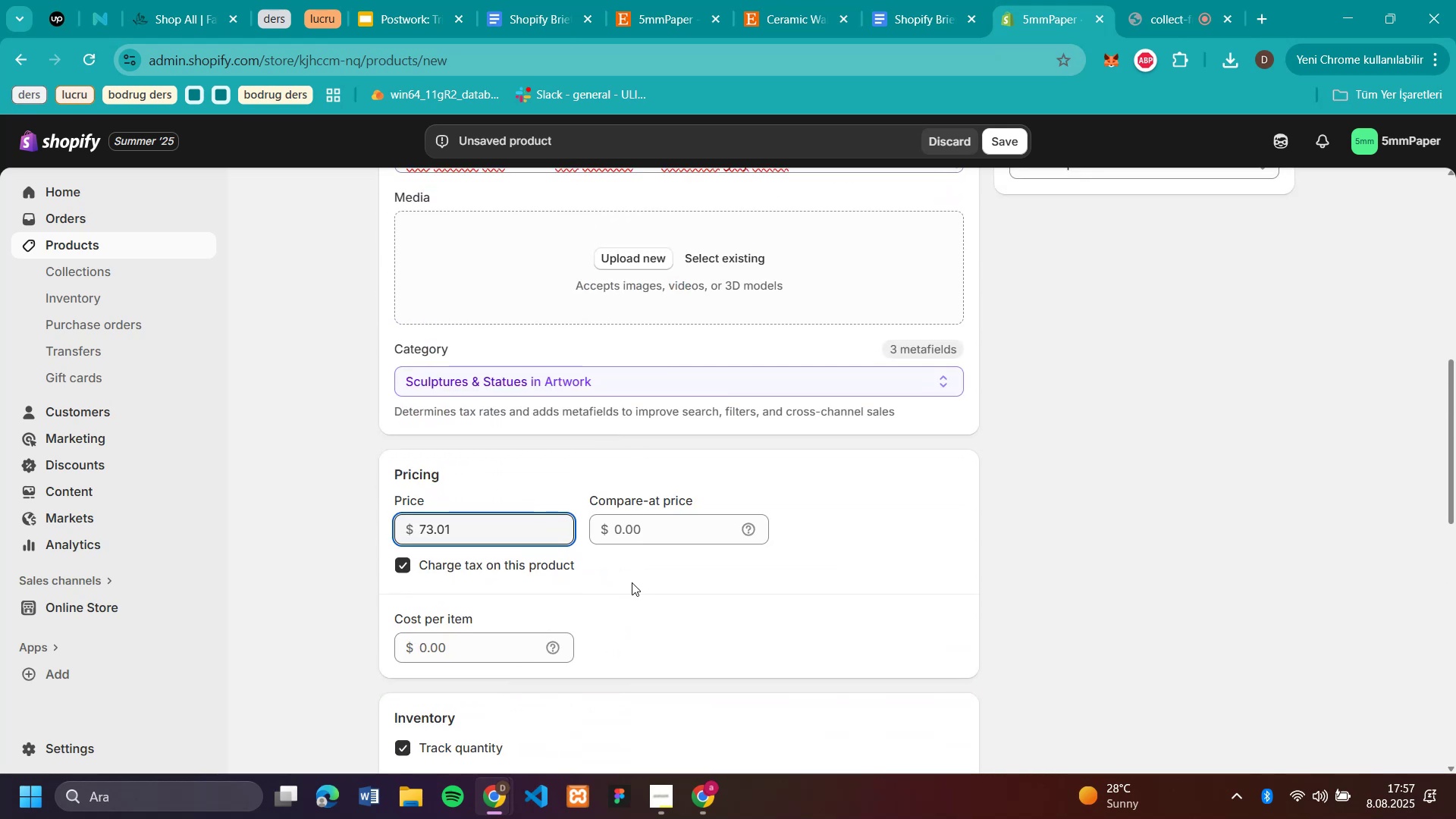 
scroll: coordinate [632, 582], scroll_direction: down, amount: 1.0
 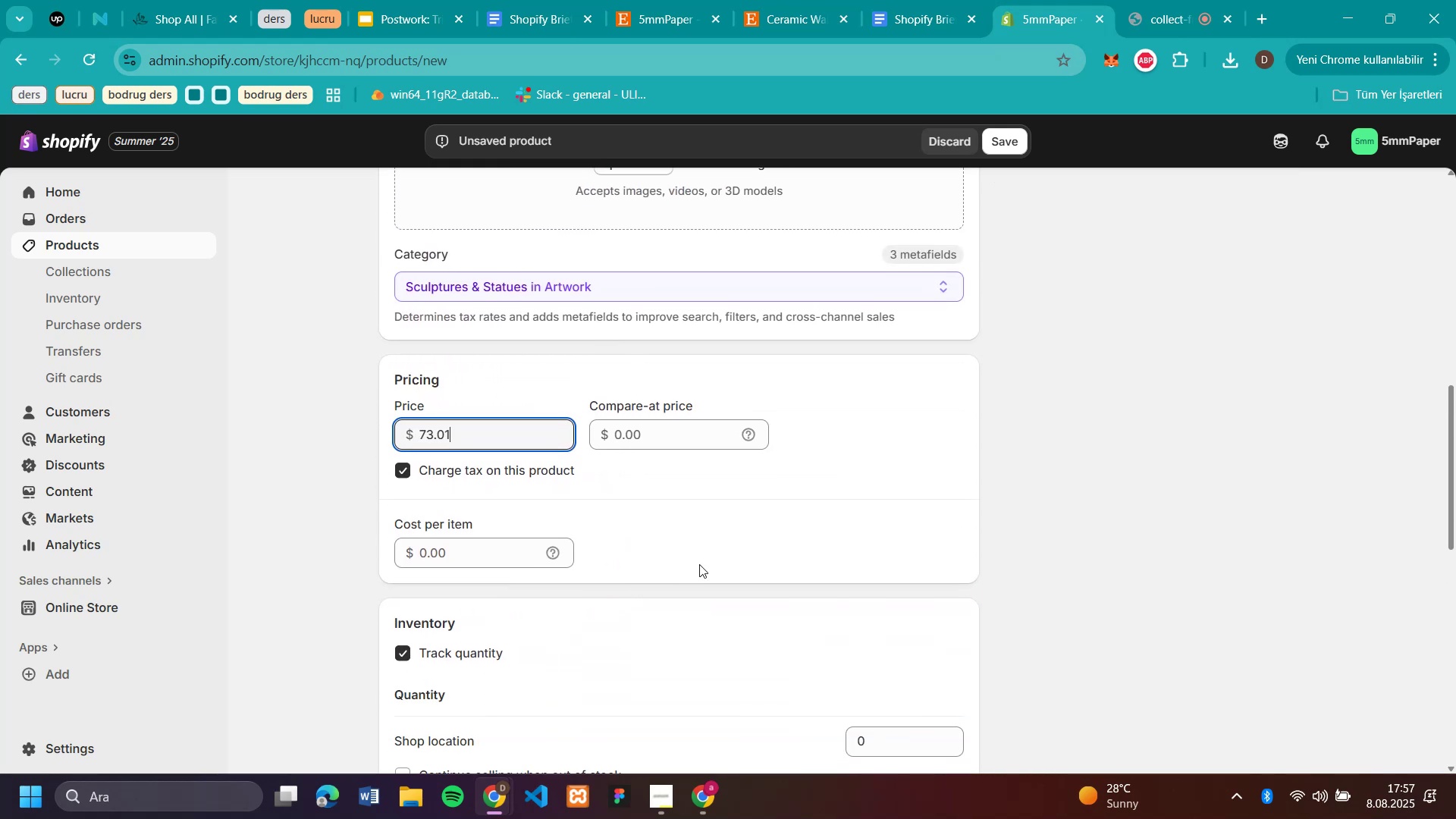 
left_click([699, 564])
 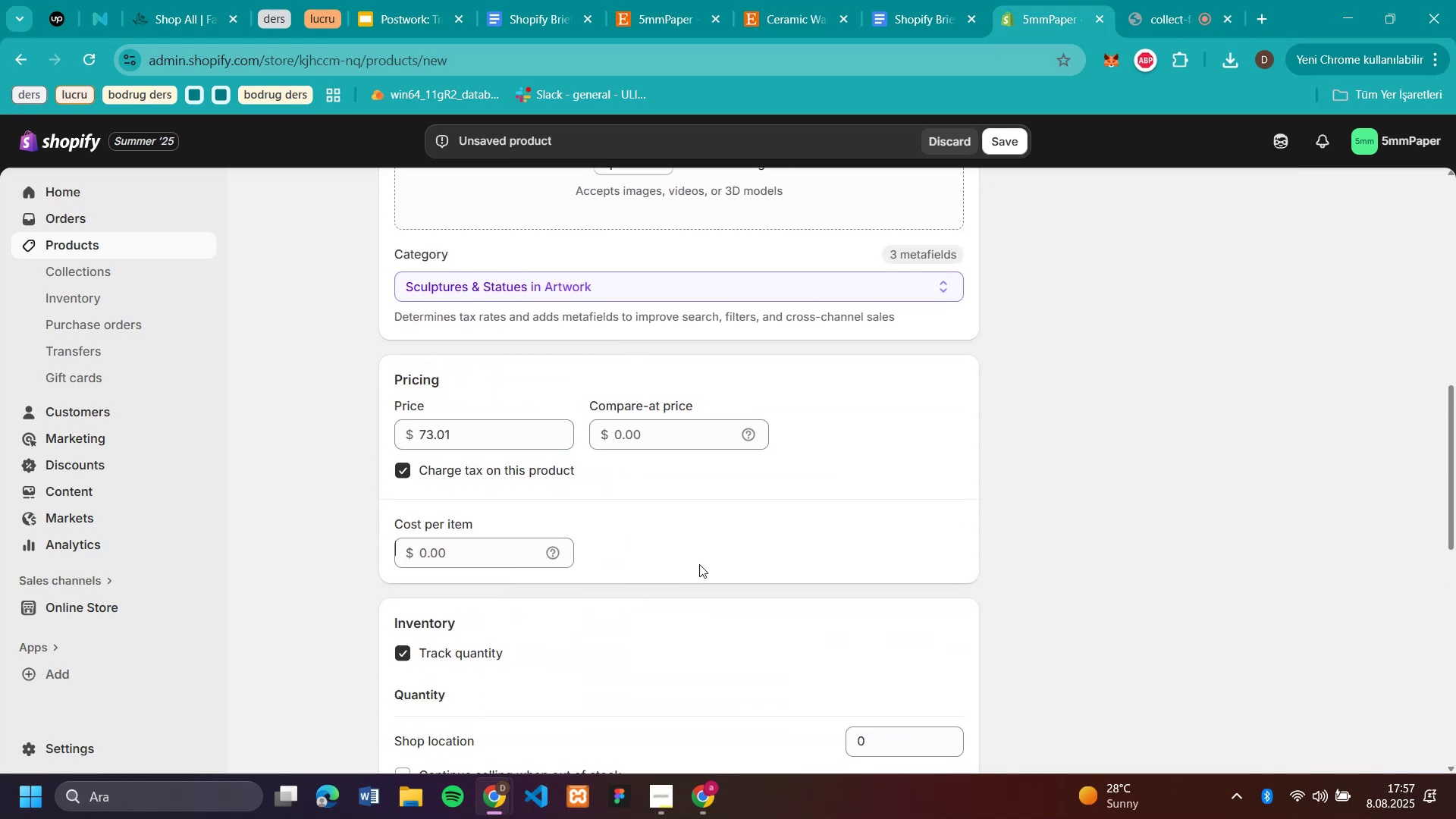 
scroll: coordinate [699, 564], scroll_direction: down, amount: 3.0
 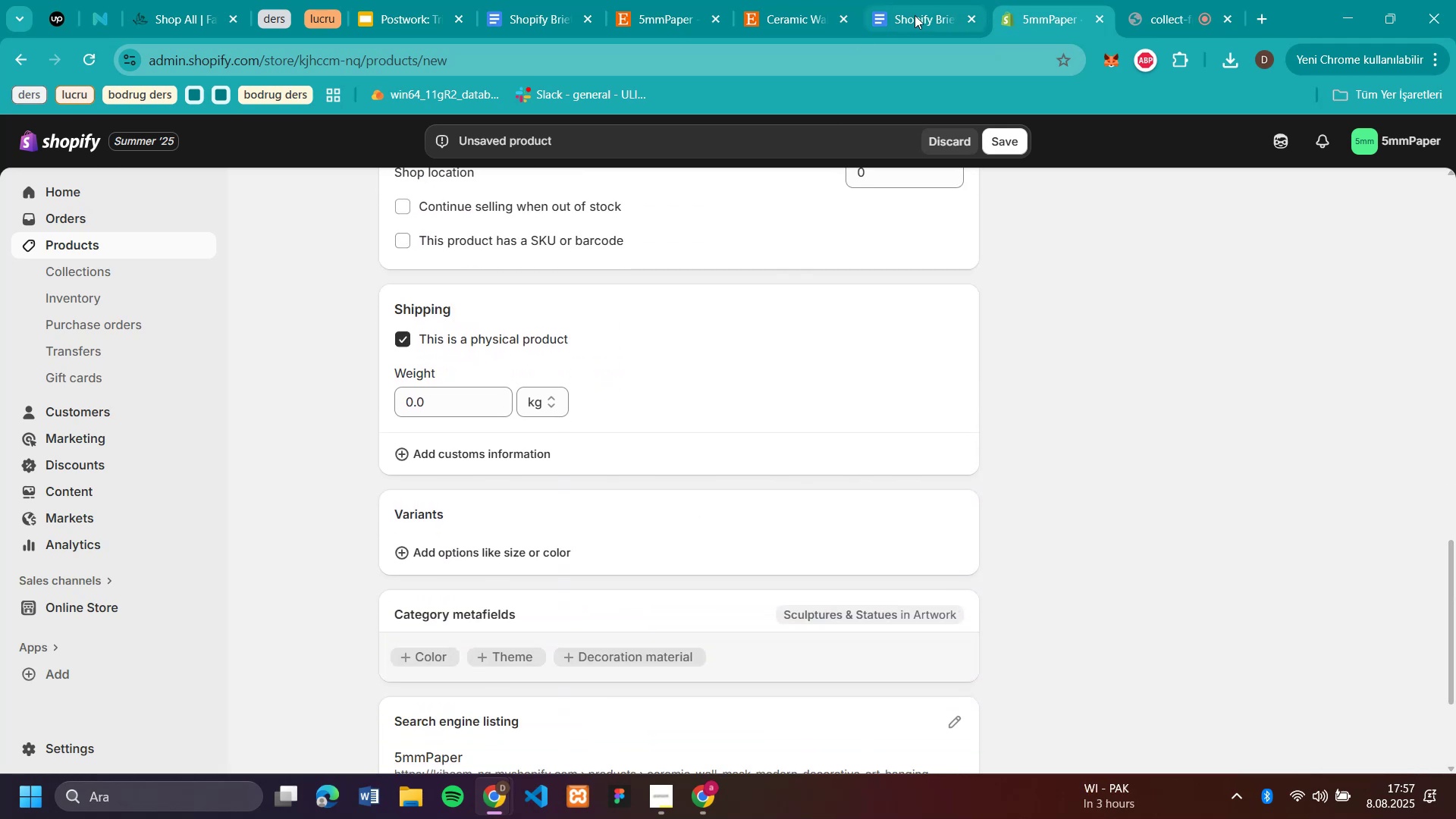 
left_click([765, 15])
 